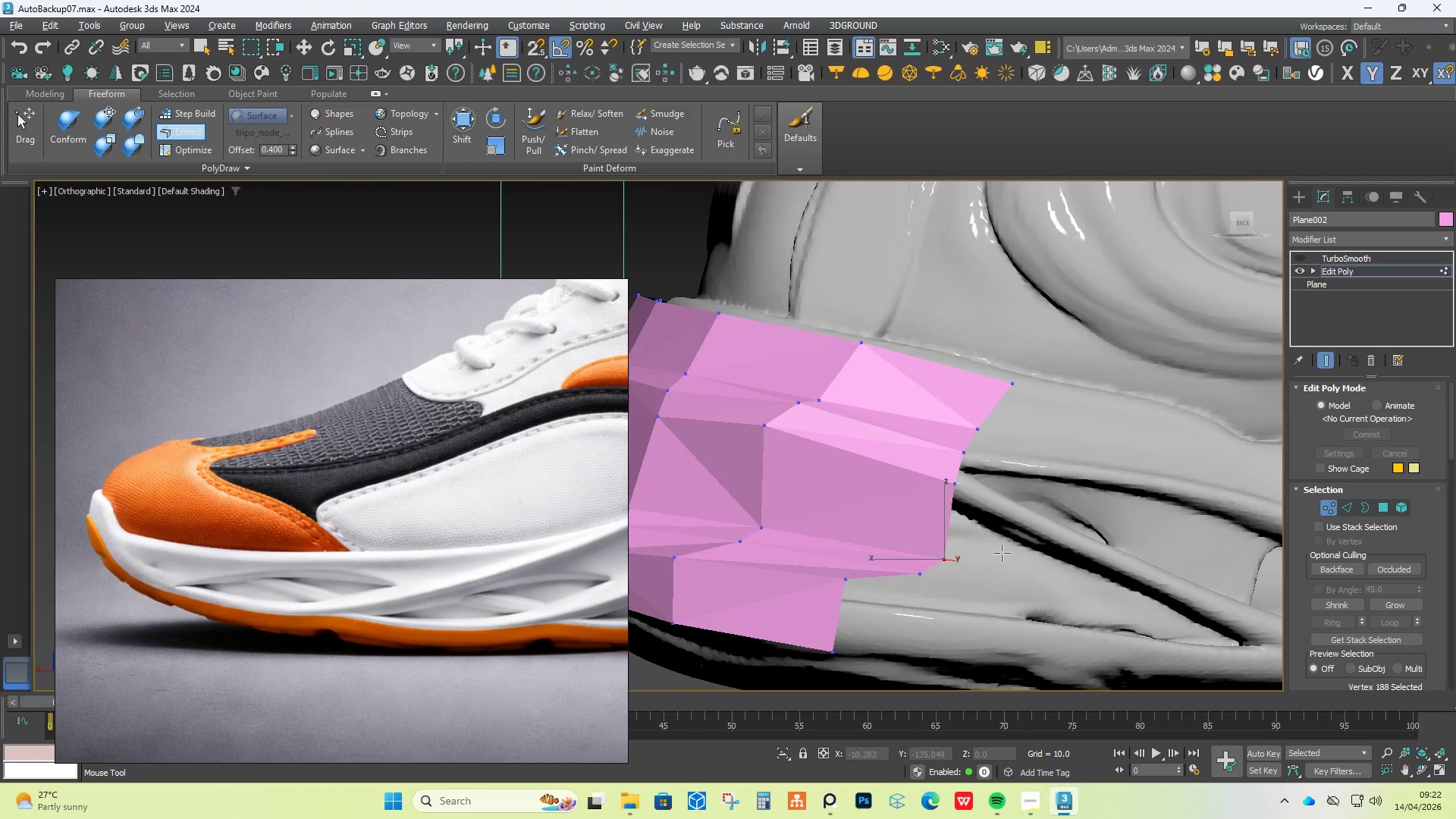 
scroll: coordinate [993, 462], scroll_direction: down, amount: 1.0
 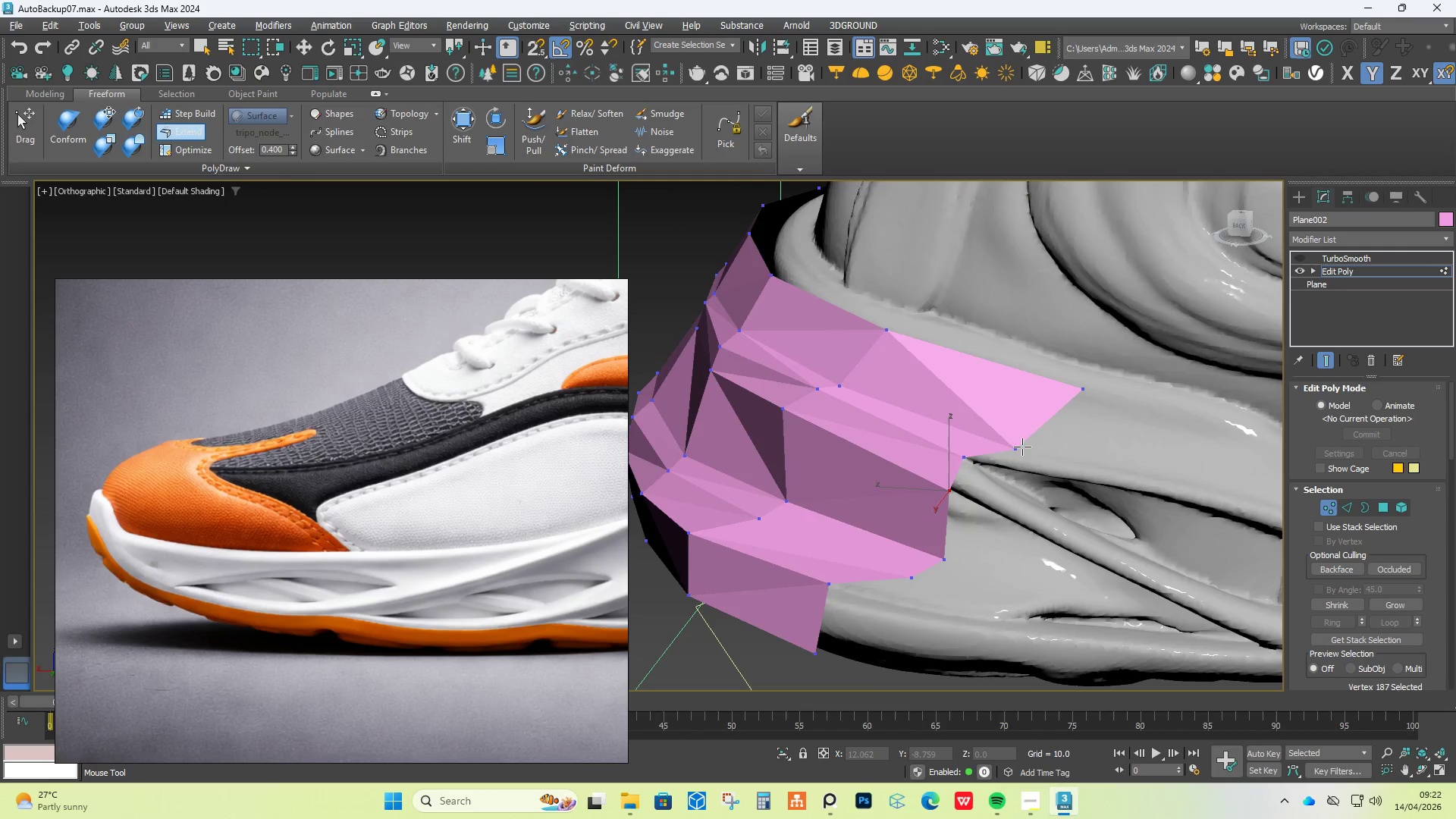 
hold_key(key=ShiftLeft, duration=1.5)
left_click_drag(start_coordinate=[1016, 447], to_coordinate=[993, 431])
 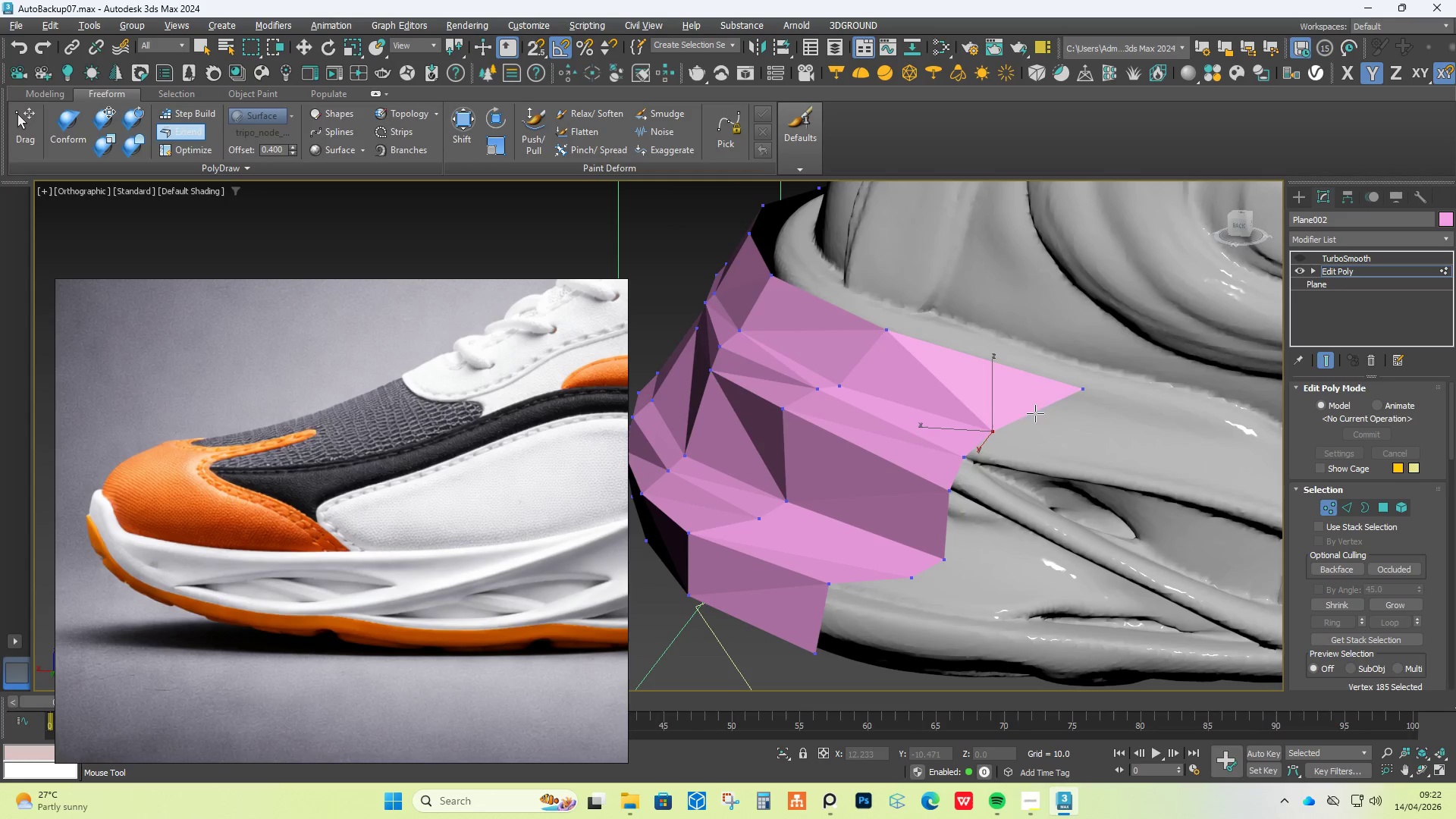 
hold_key(key=ShiftLeft, duration=1.52)
left_click_drag(start_coordinate=[1078, 388], to_coordinate=[1031, 381])
 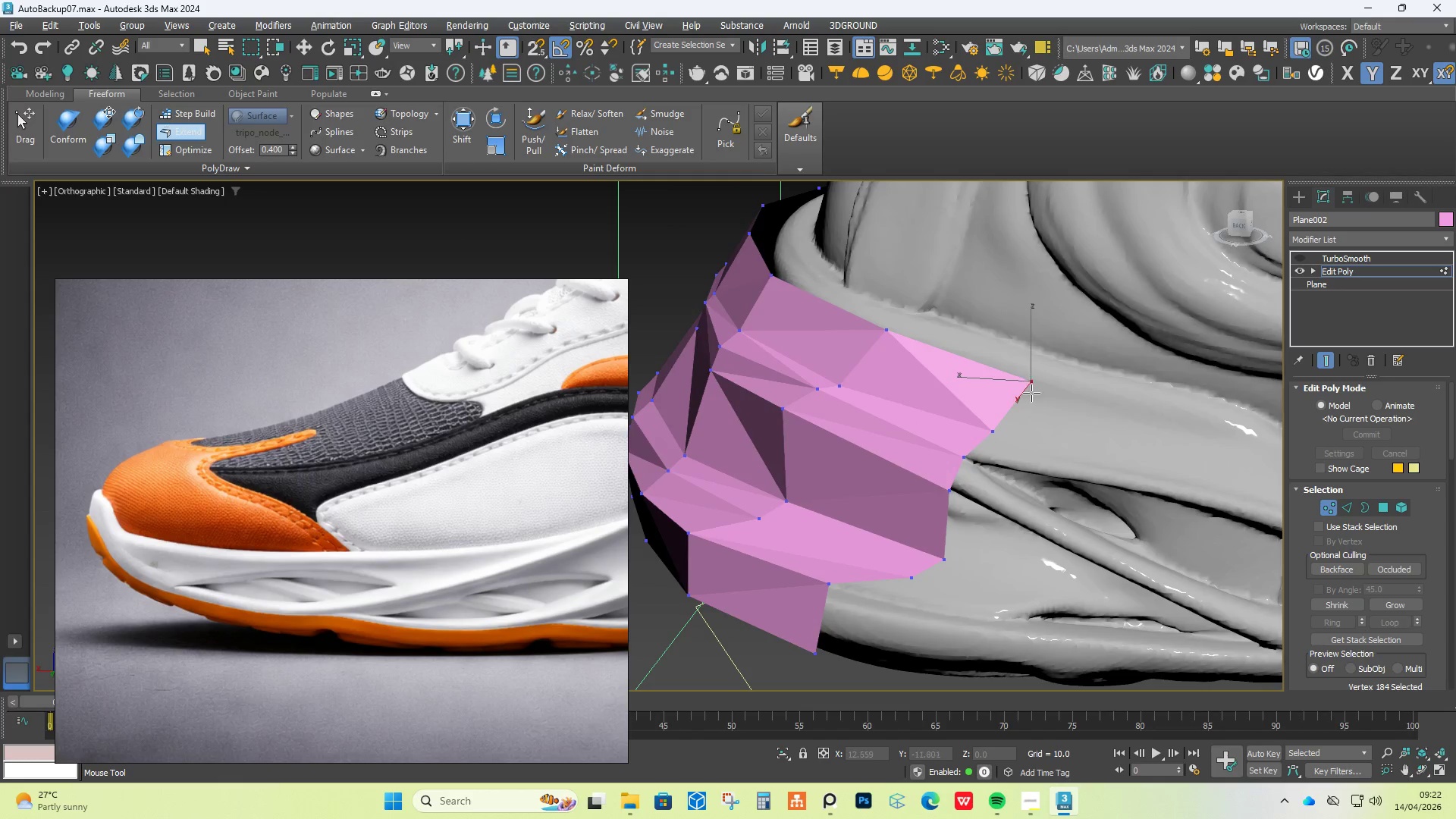 
hold_key(key=ShiftLeft, duration=1.3)
left_click_drag(start_coordinate=[992, 431], to_coordinate=[985, 431])
 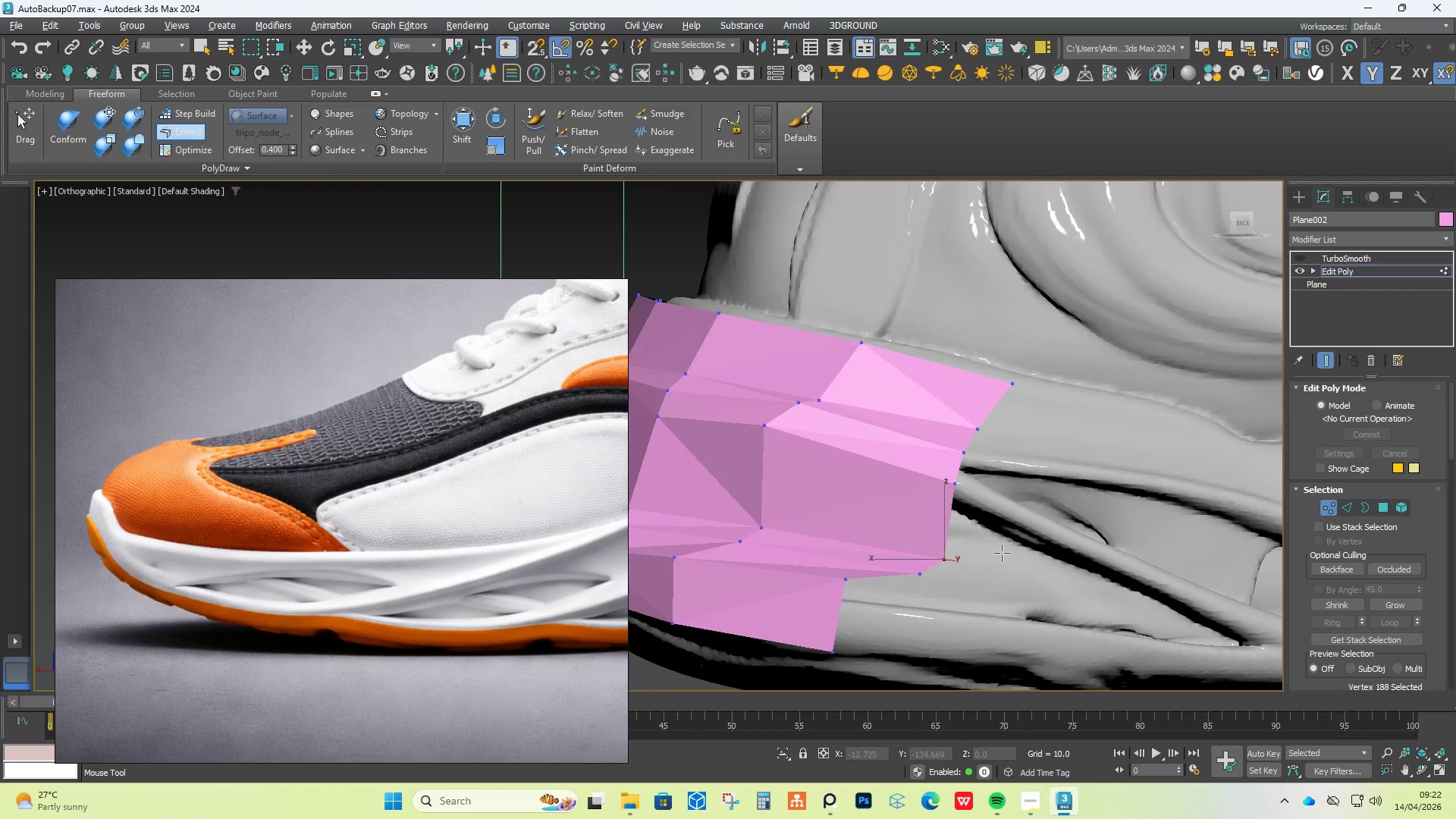 
hold_key(key=AltLeft, duration=1.53)
 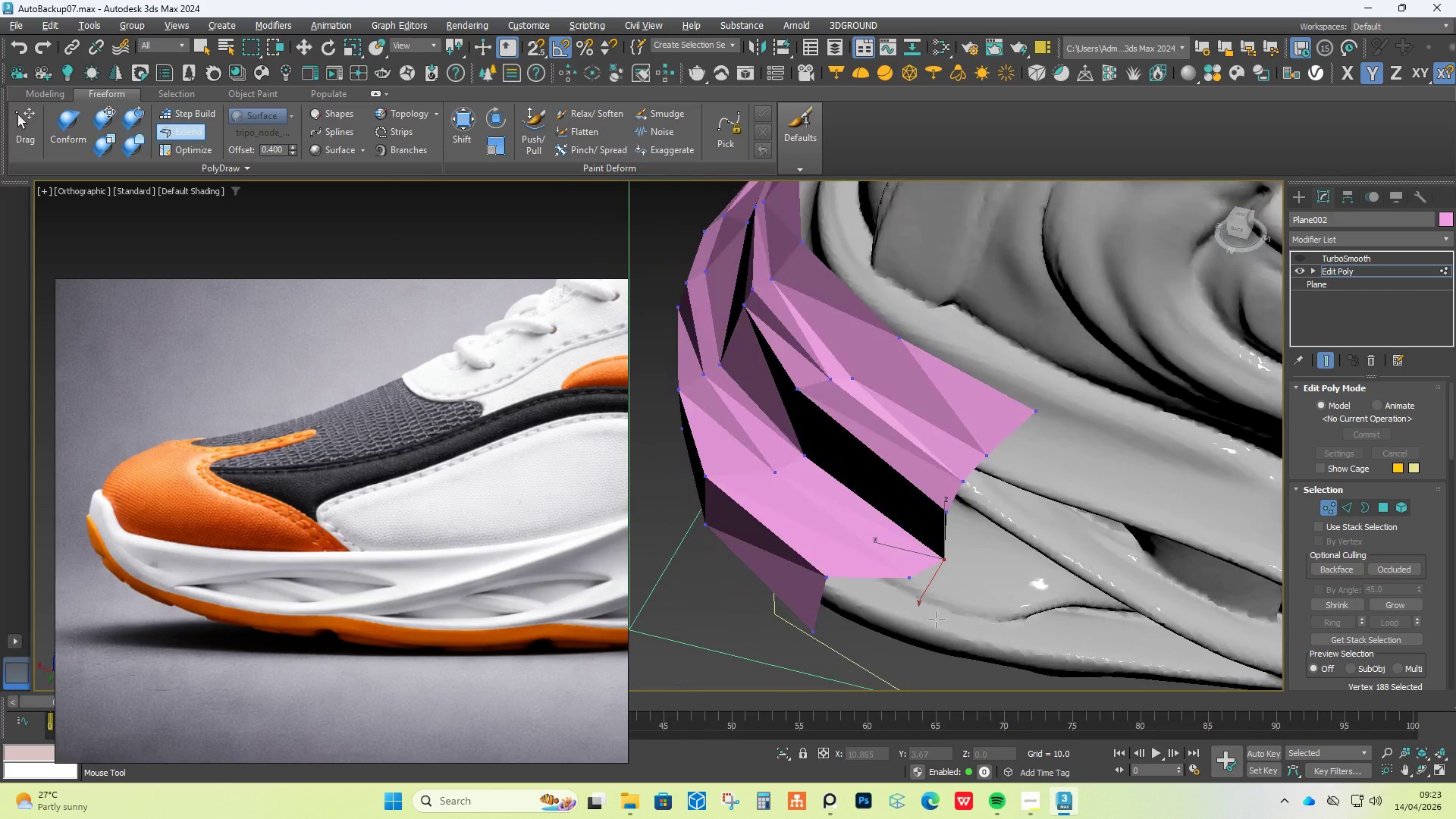 
hold_key(key=AltLeft, duration=1.52)
 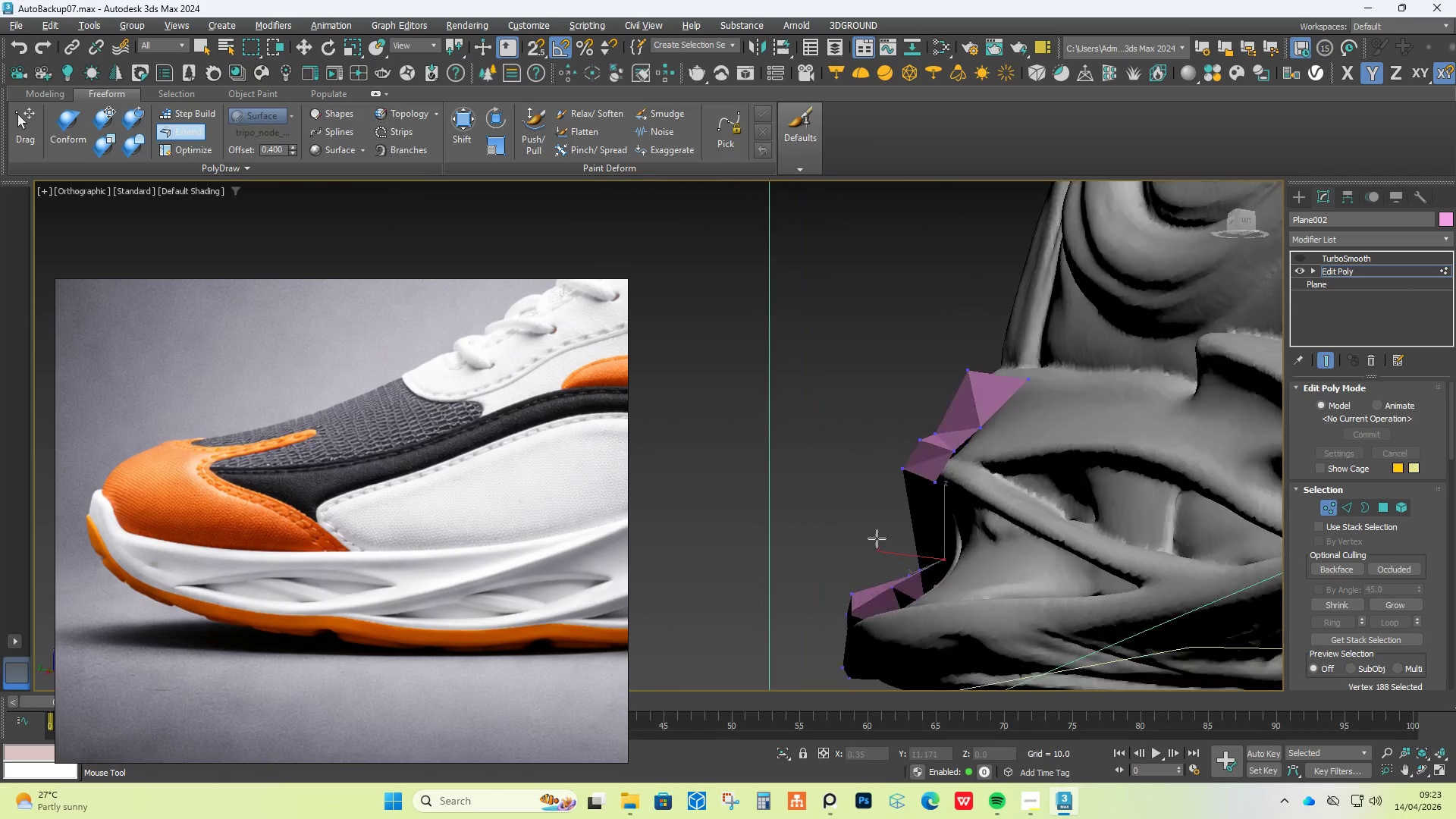 
hold_key(key=AltLeft, duration=1.52)
 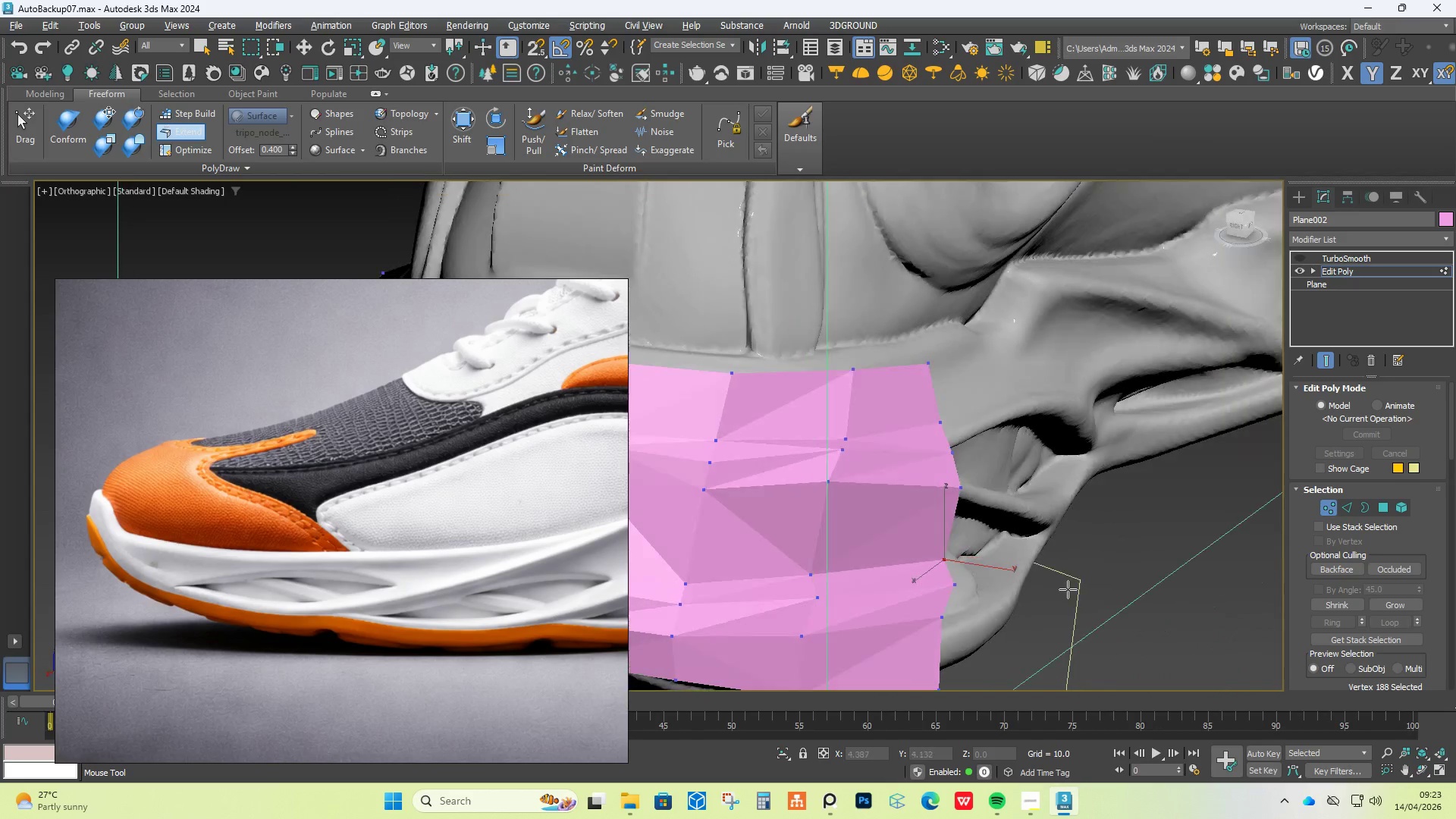 
key(Alt+AltLeft)
 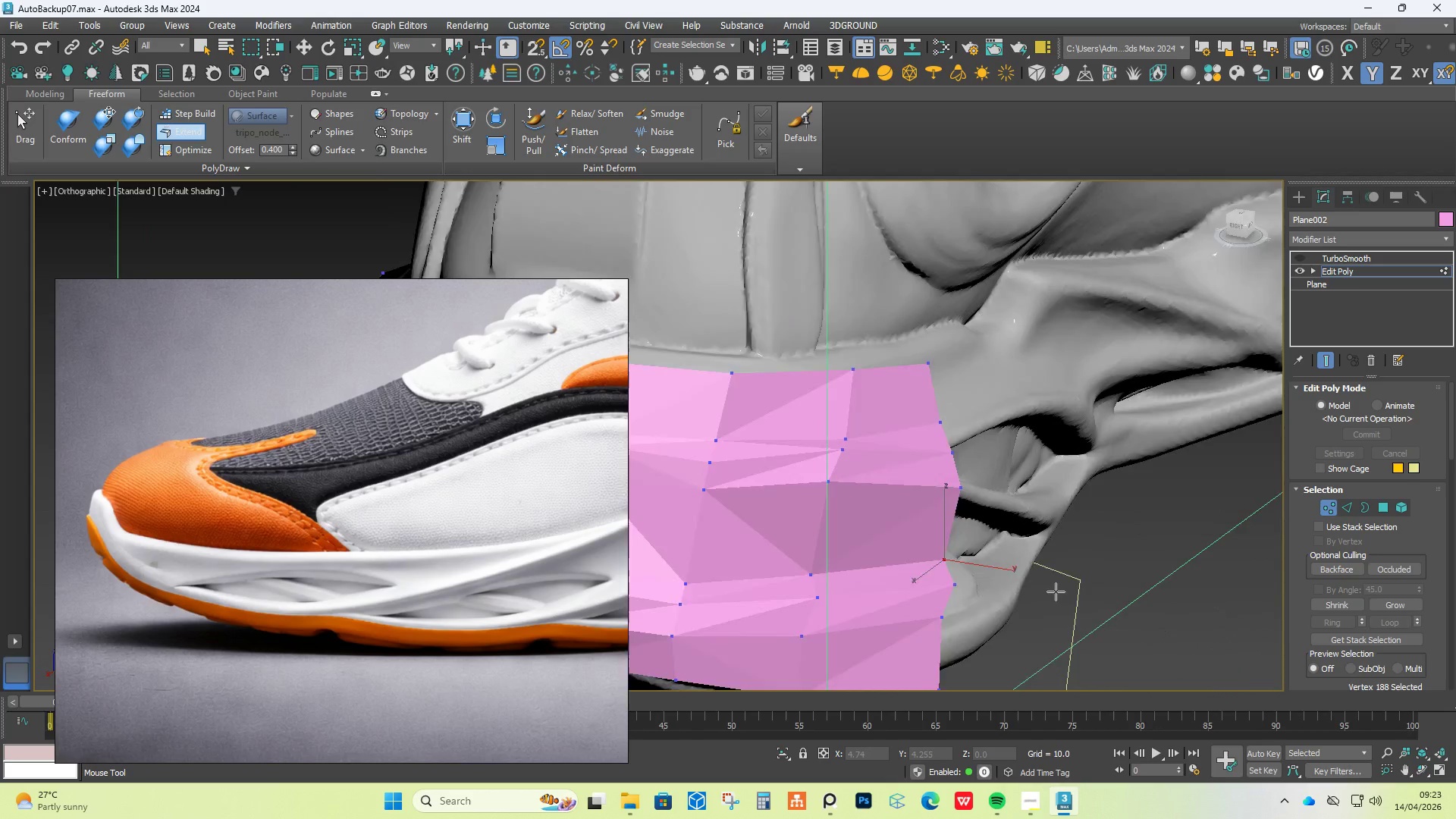 
hold_key(key=AltLeft, duration=1.5)
 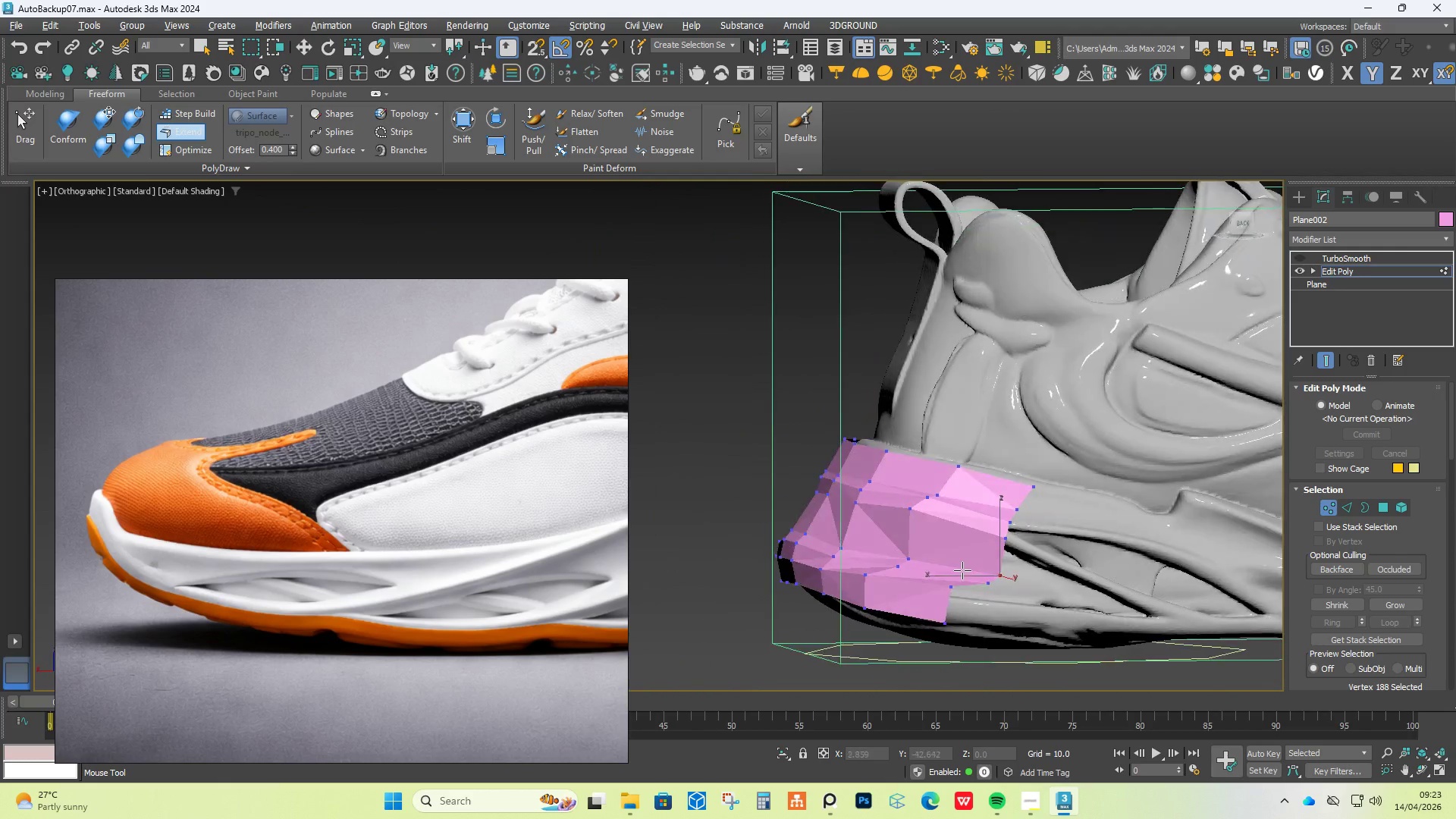 
scroll: coordinate [1056, 592], scroll_direction: down, amount: 2.0
 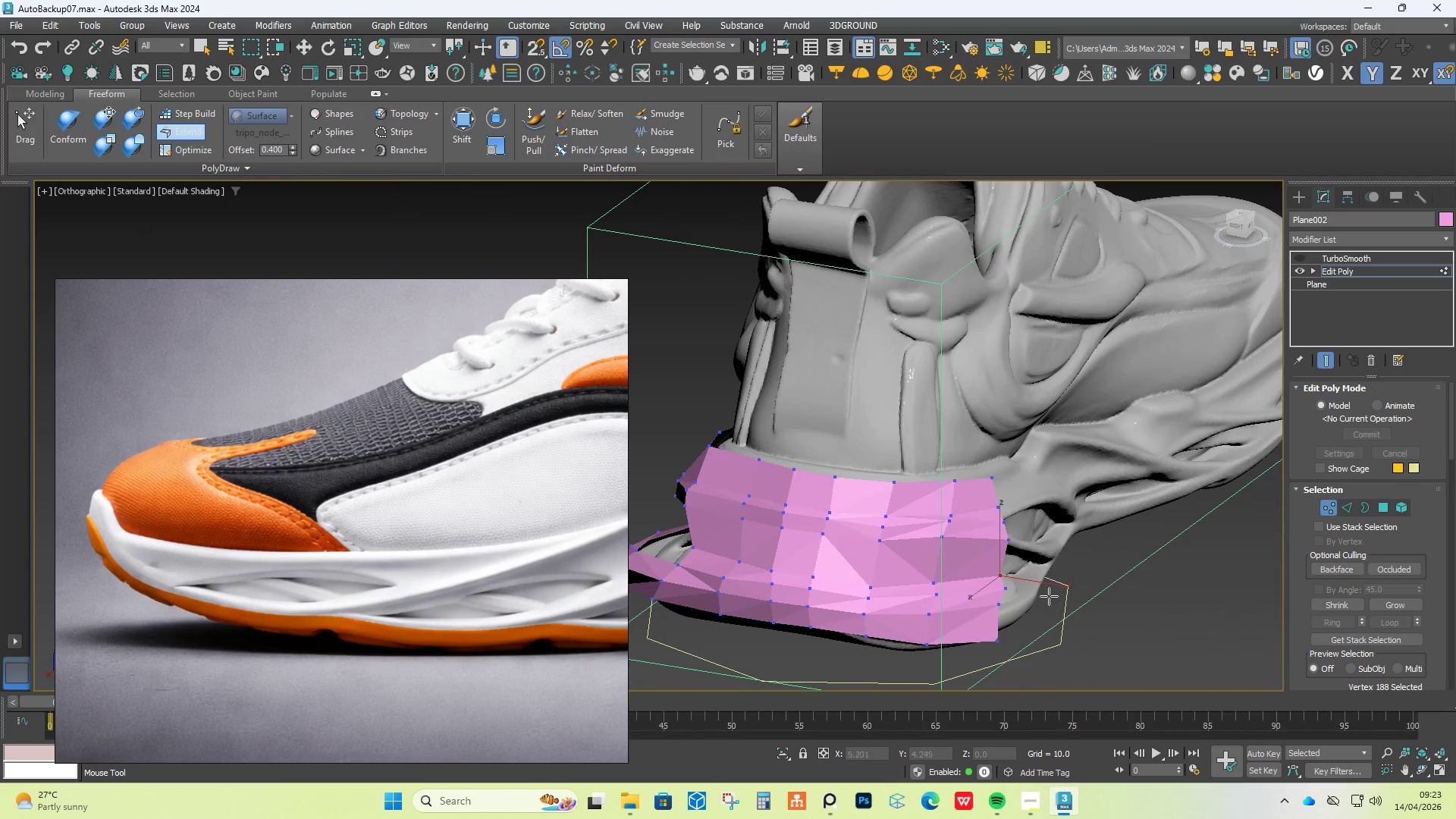 
hold_key(key=AltLeft, duration=0.73)
 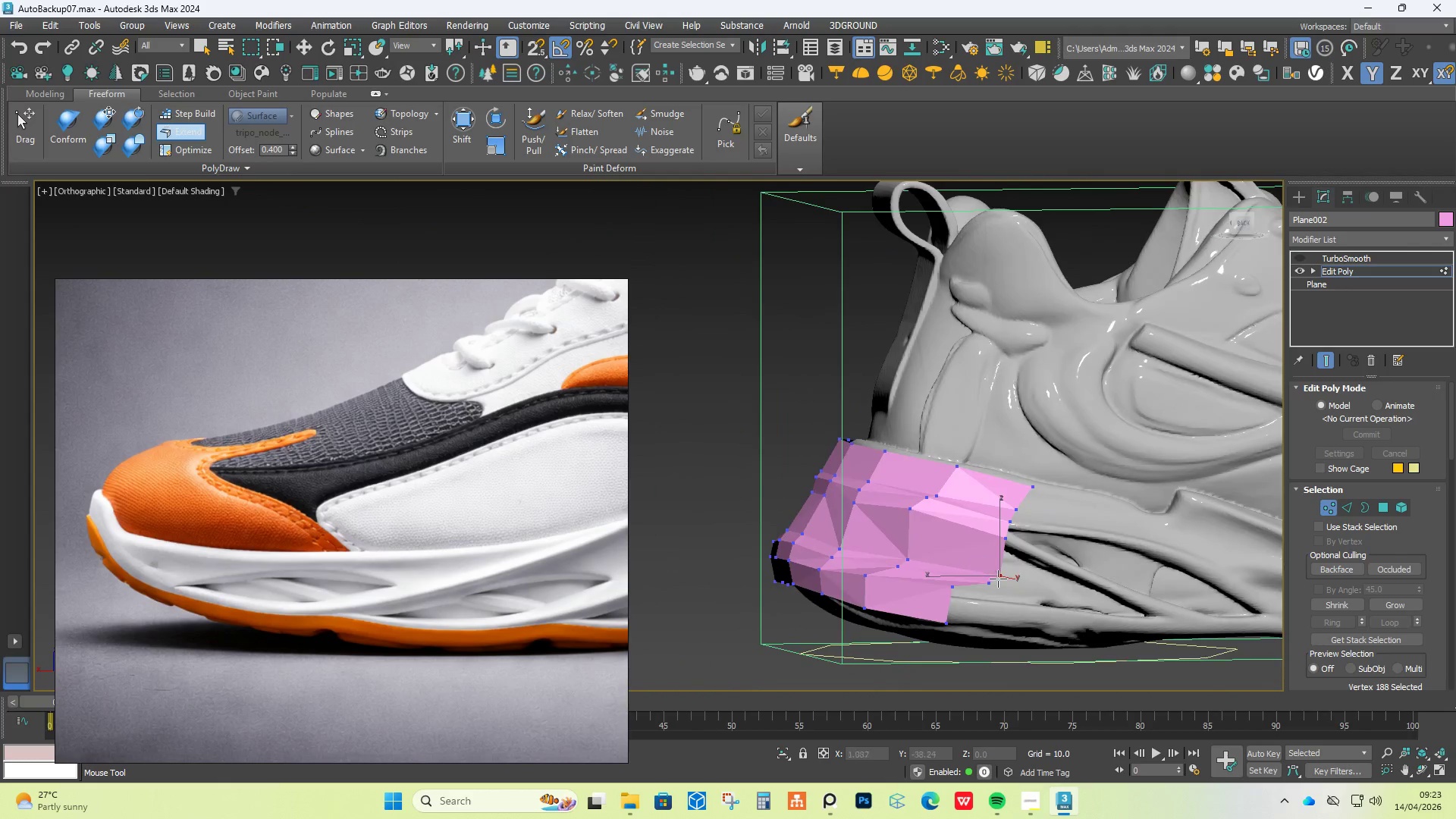 
hold_key(key=ControlLeft, duration=2.98)
hold_key(key=AltLeft, duration=2.95)
hold_key(key=ShiftLeft, duration=1.5)
left_click_drag(start_coordinate=[1002, 566], to_coordinate=[915, 508])
 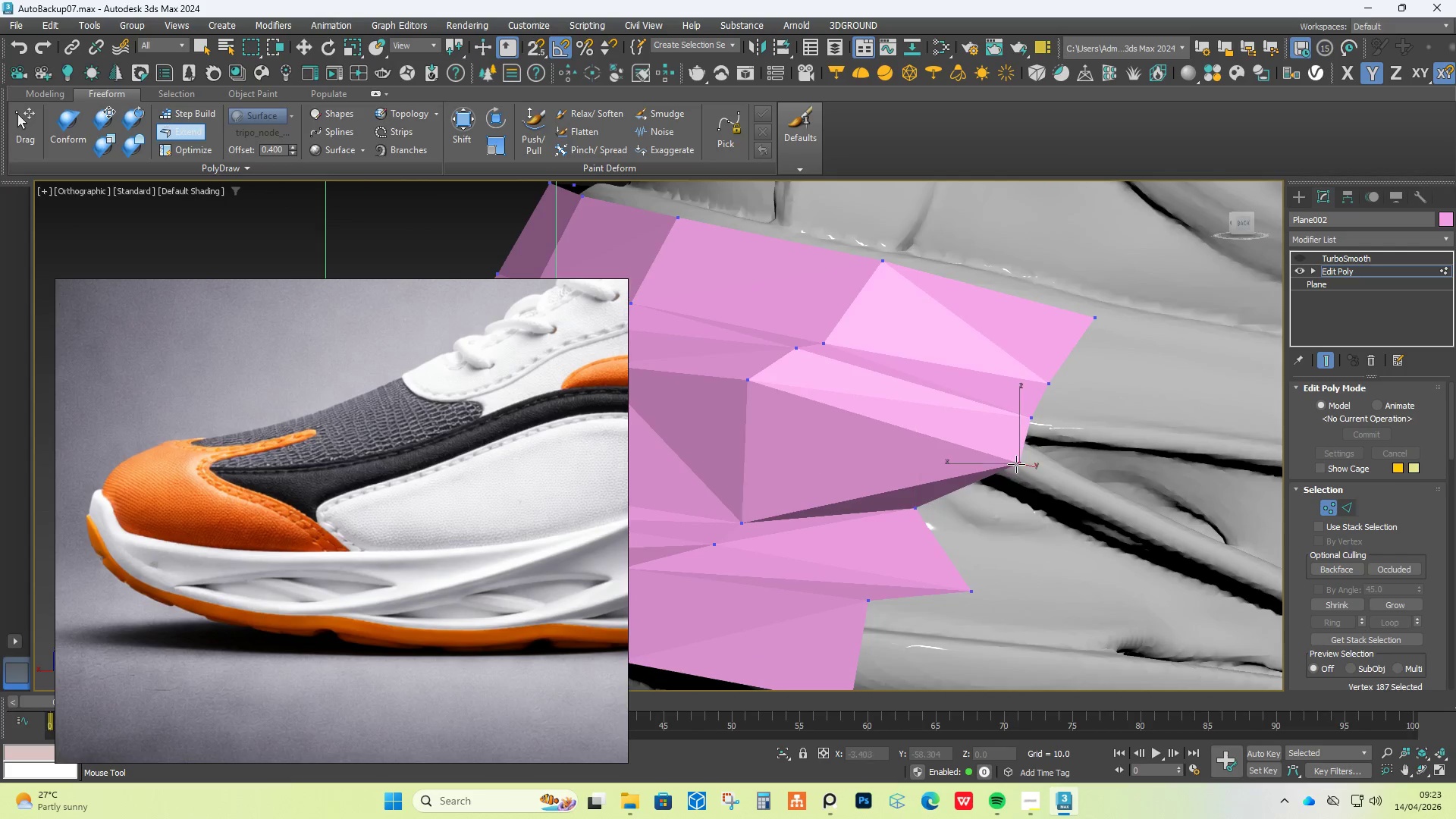 
scroll: coordinate [998, 579], scroll_direction: up, amount: 3.0
 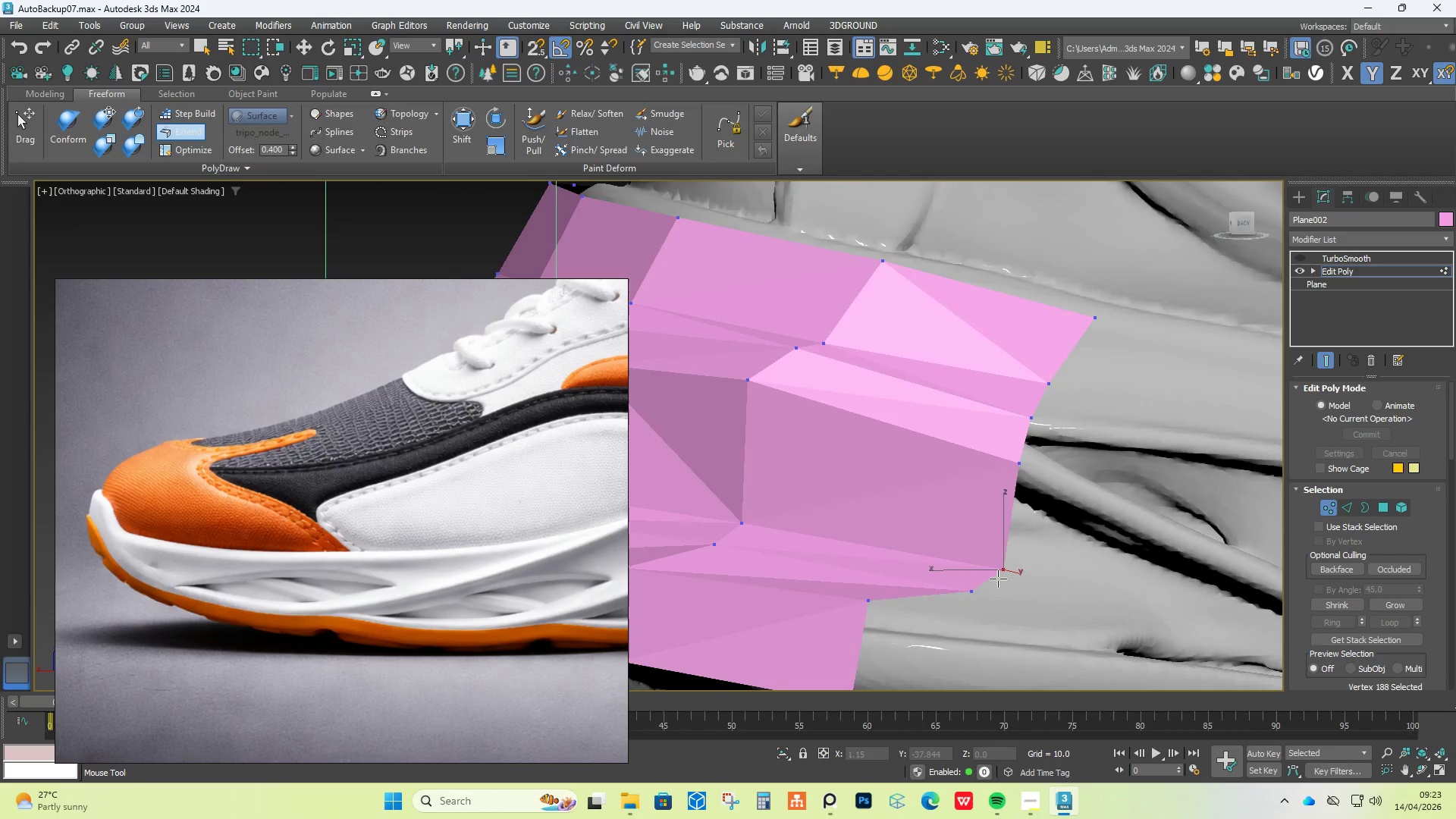 
left_click_drag(start_coordinate=[1015, 463], to_coordinate=[871, 403])
 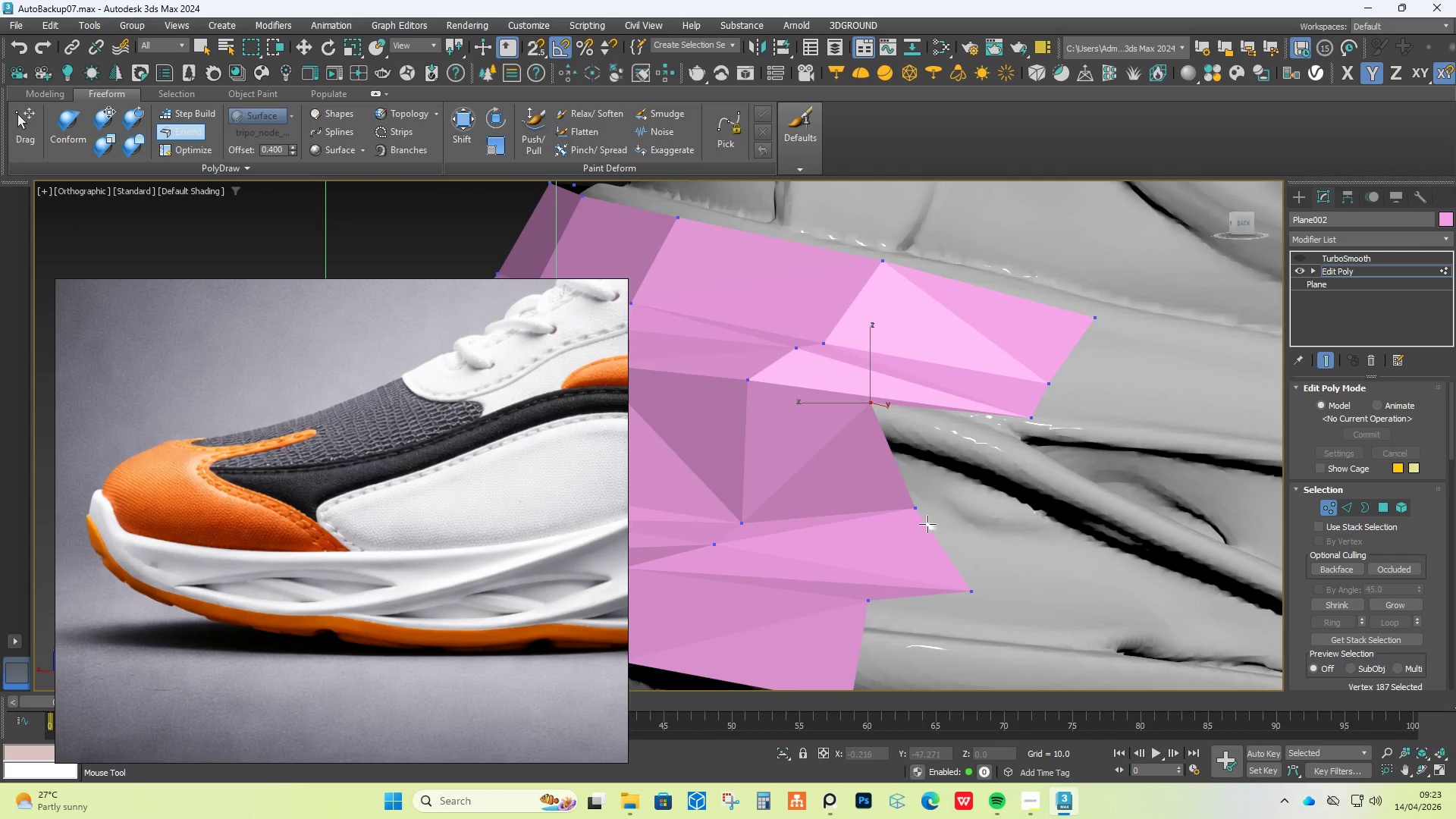 
hold_key(key=ShiftLeft, duration=1.39)
 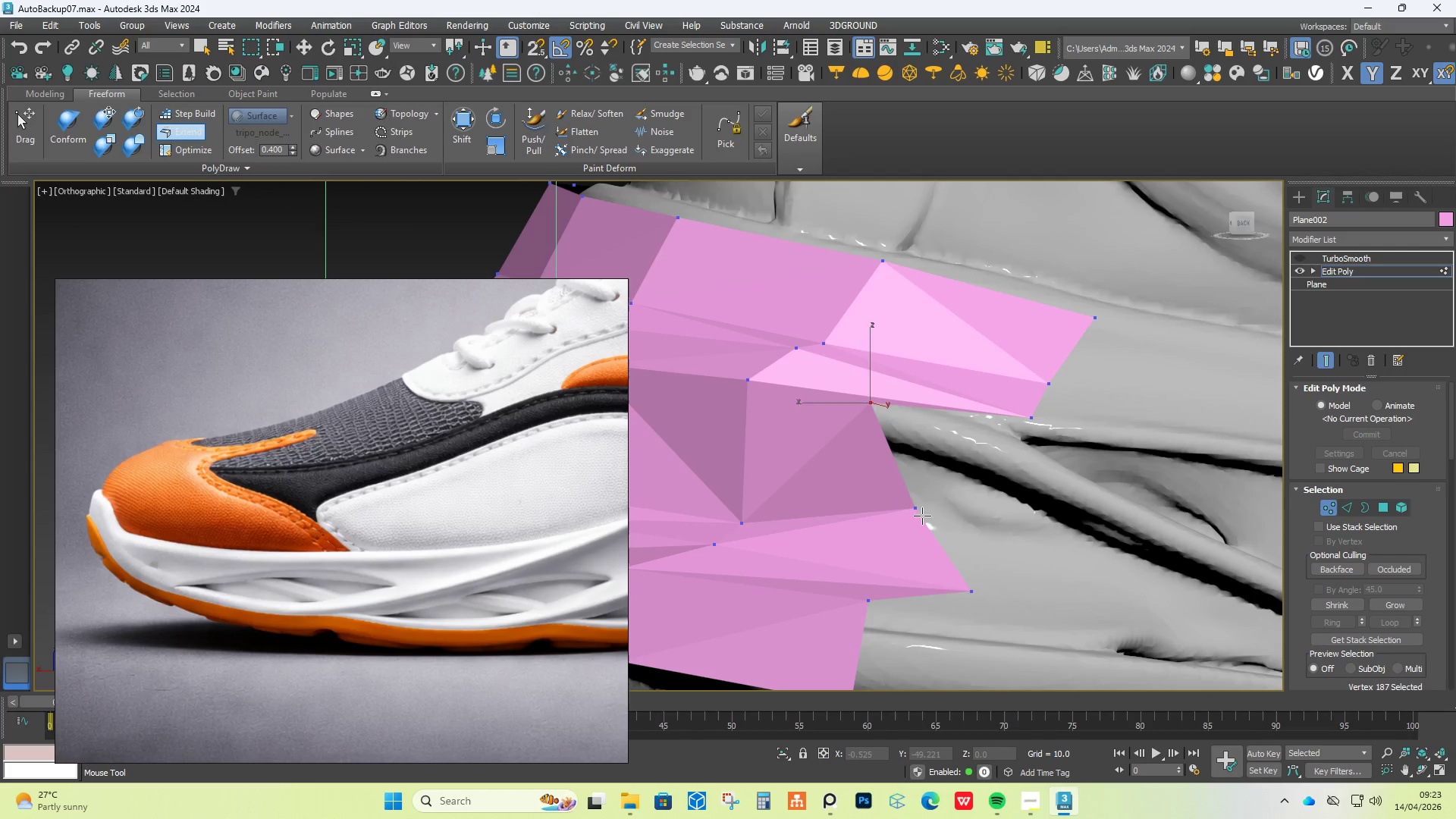 
hold_key(key=ShiftLeft, duration=1.5)
hold_key(key=ControlLeft, duration=2.61)
hold_key(key=AltLeft, duration=1.5)
left_click_drag(start_coordinate=[905, 504], to_coordinate=[730, 474])
 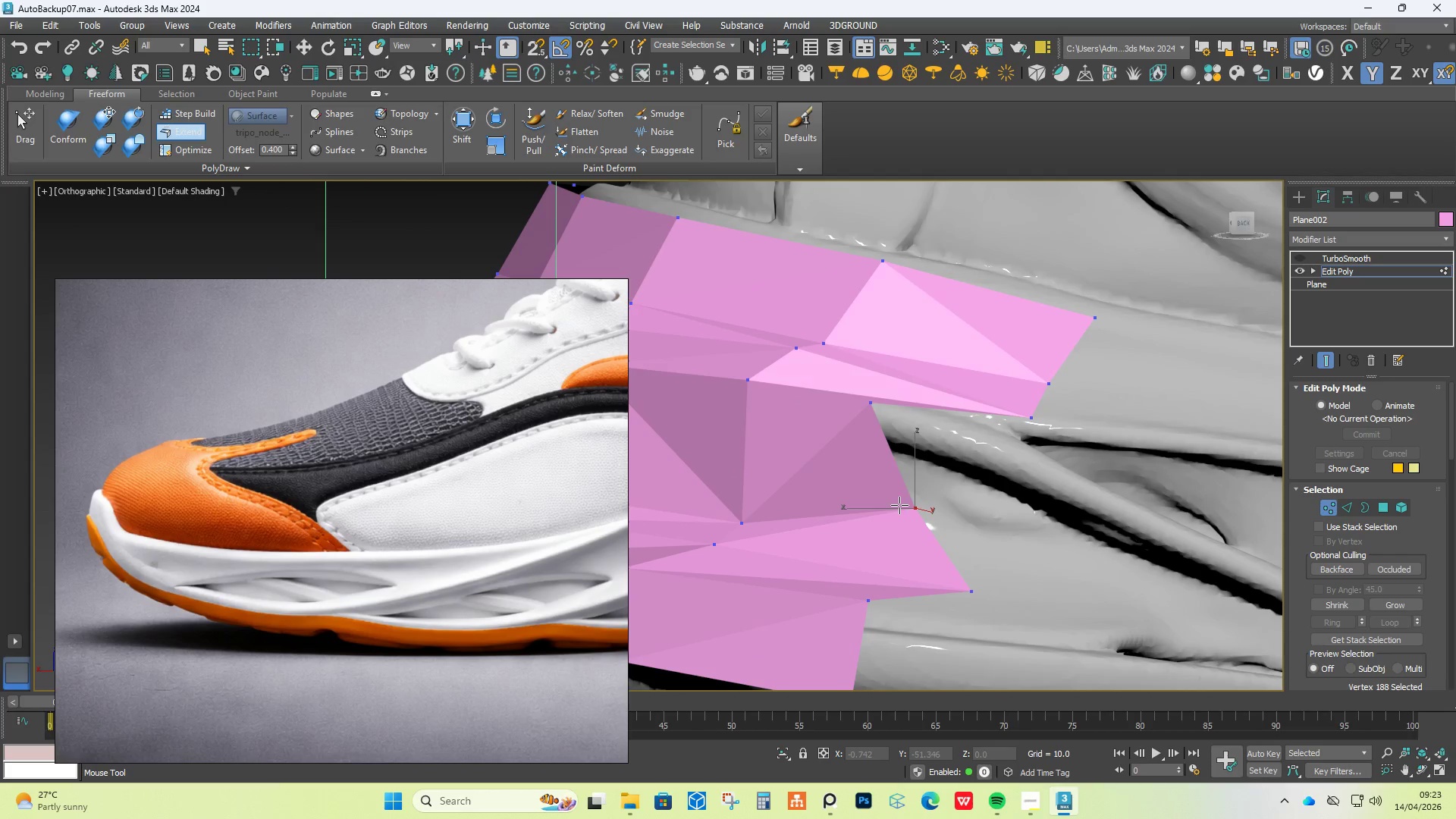 
hold_key(key=ShiftLeft, duration=1.38)
left_click_drag(start_coordinate=[917, 509], to_coordinate=[857, 532])
 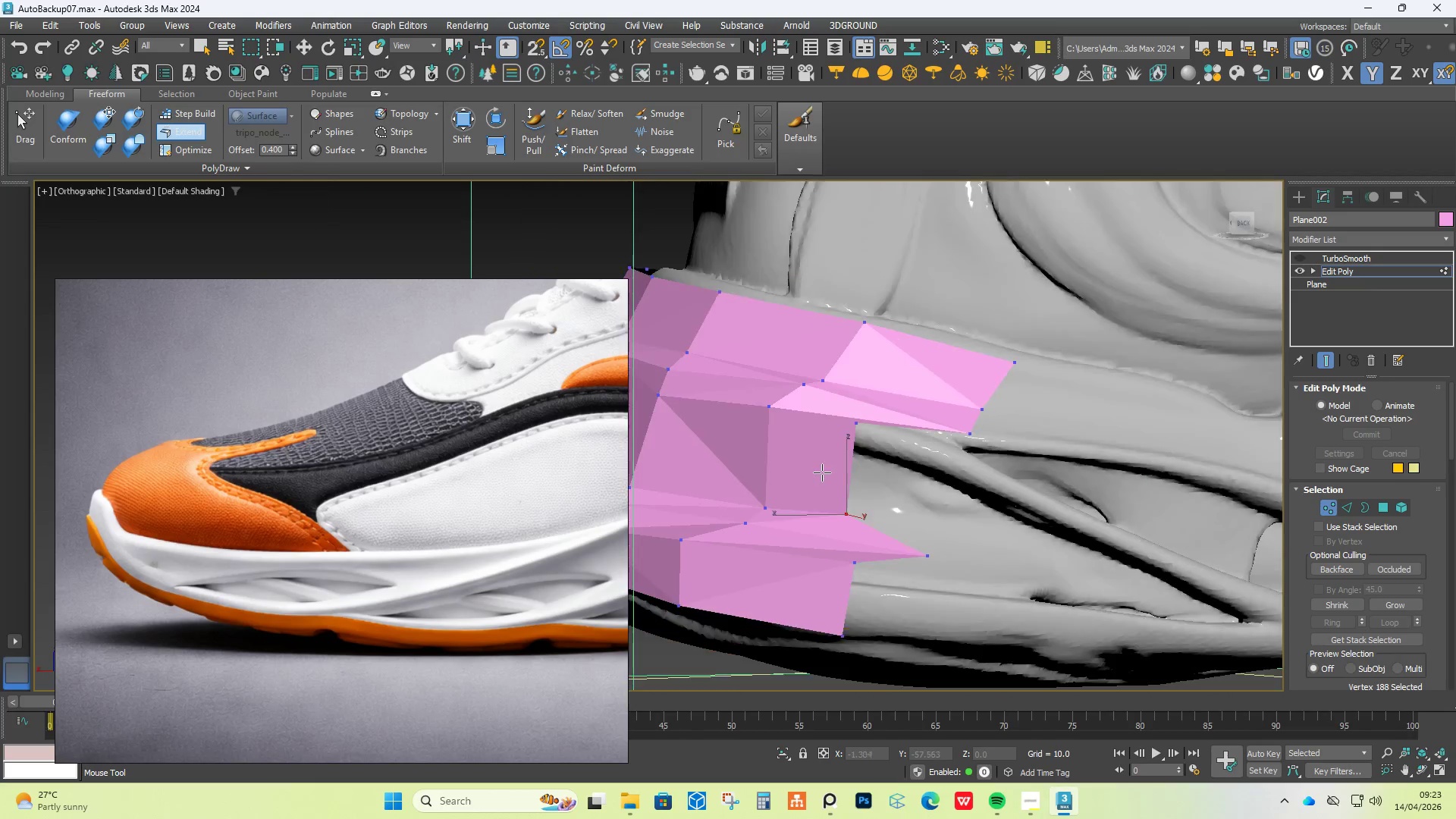 
hold_key(key=AltLeft, duration=1.06)
 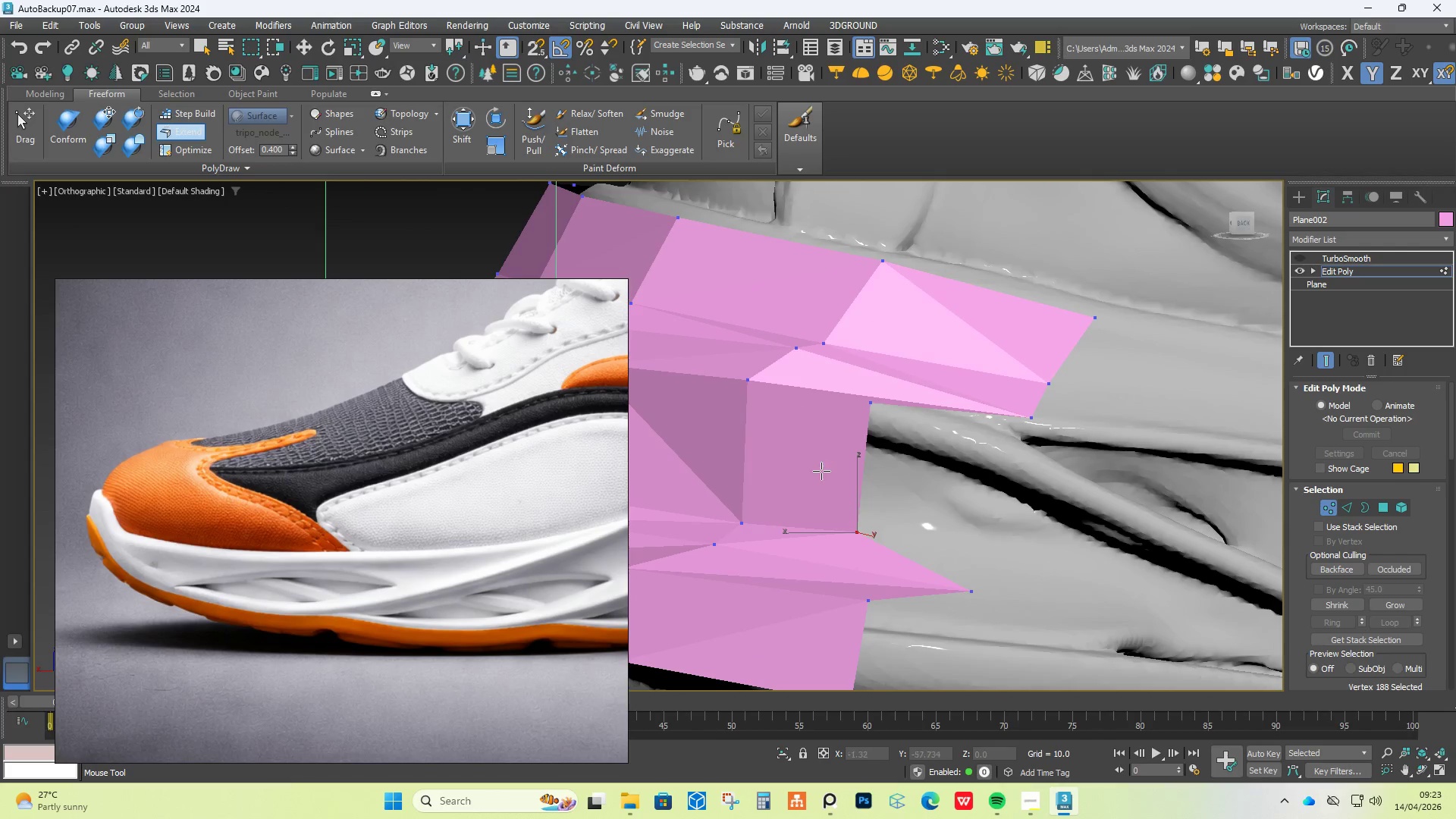 
key(Control+Z)
 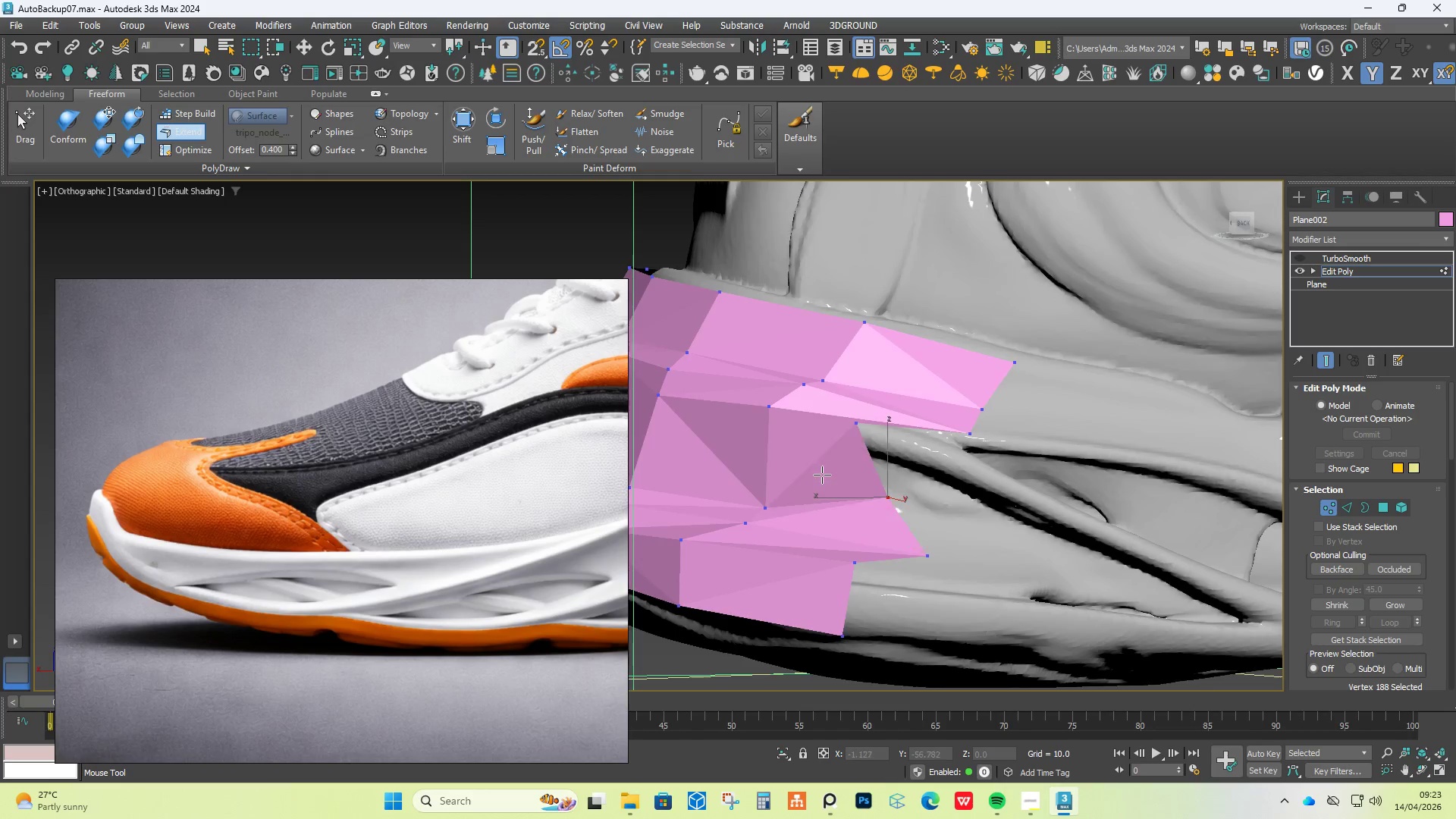 
hold_key(key=Z, duration=0.95)
 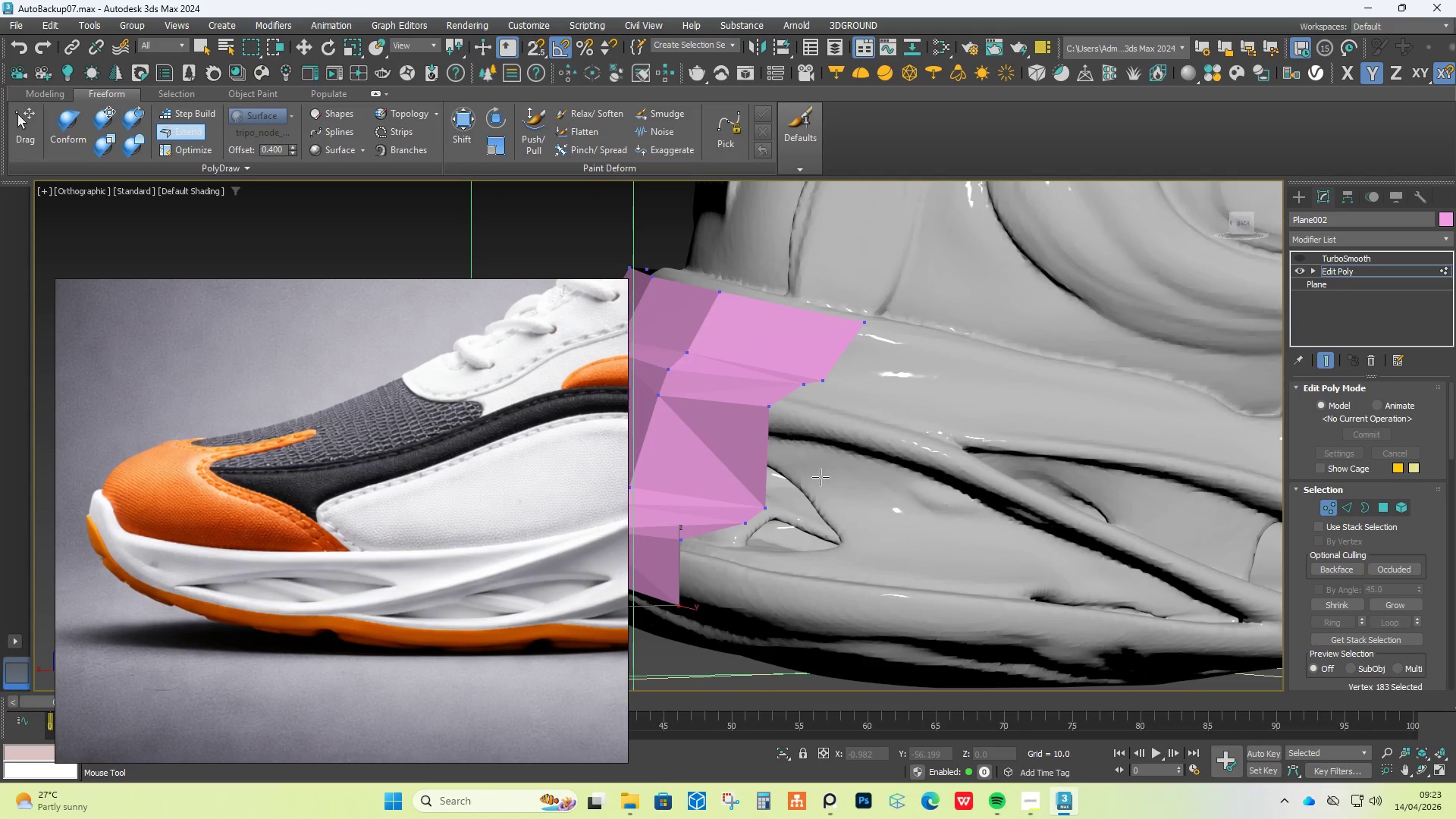 
scroll: coordinate [821, 471], scroll_direction: down, amount: 1.0
 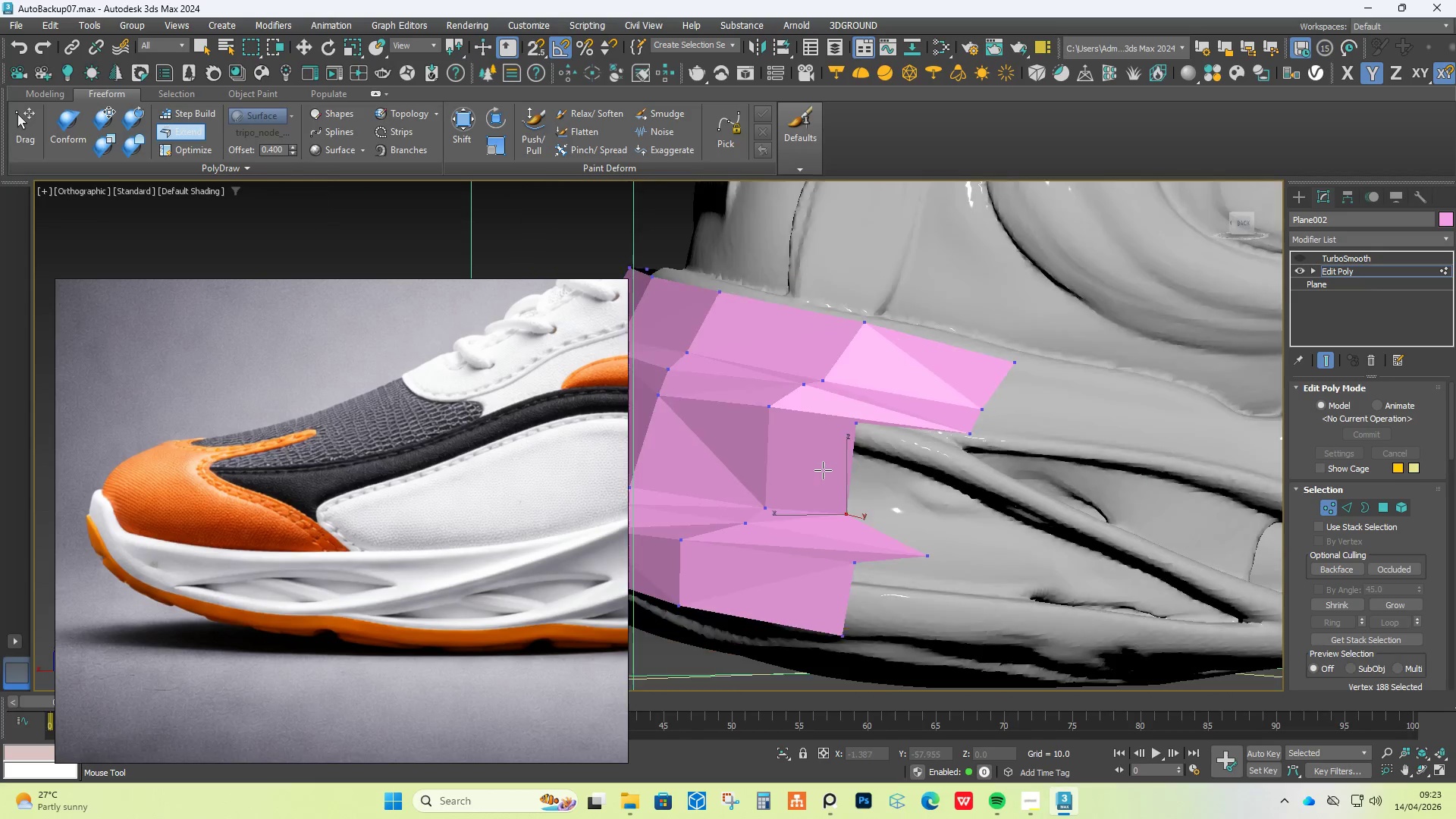 
key(Control+Z)
 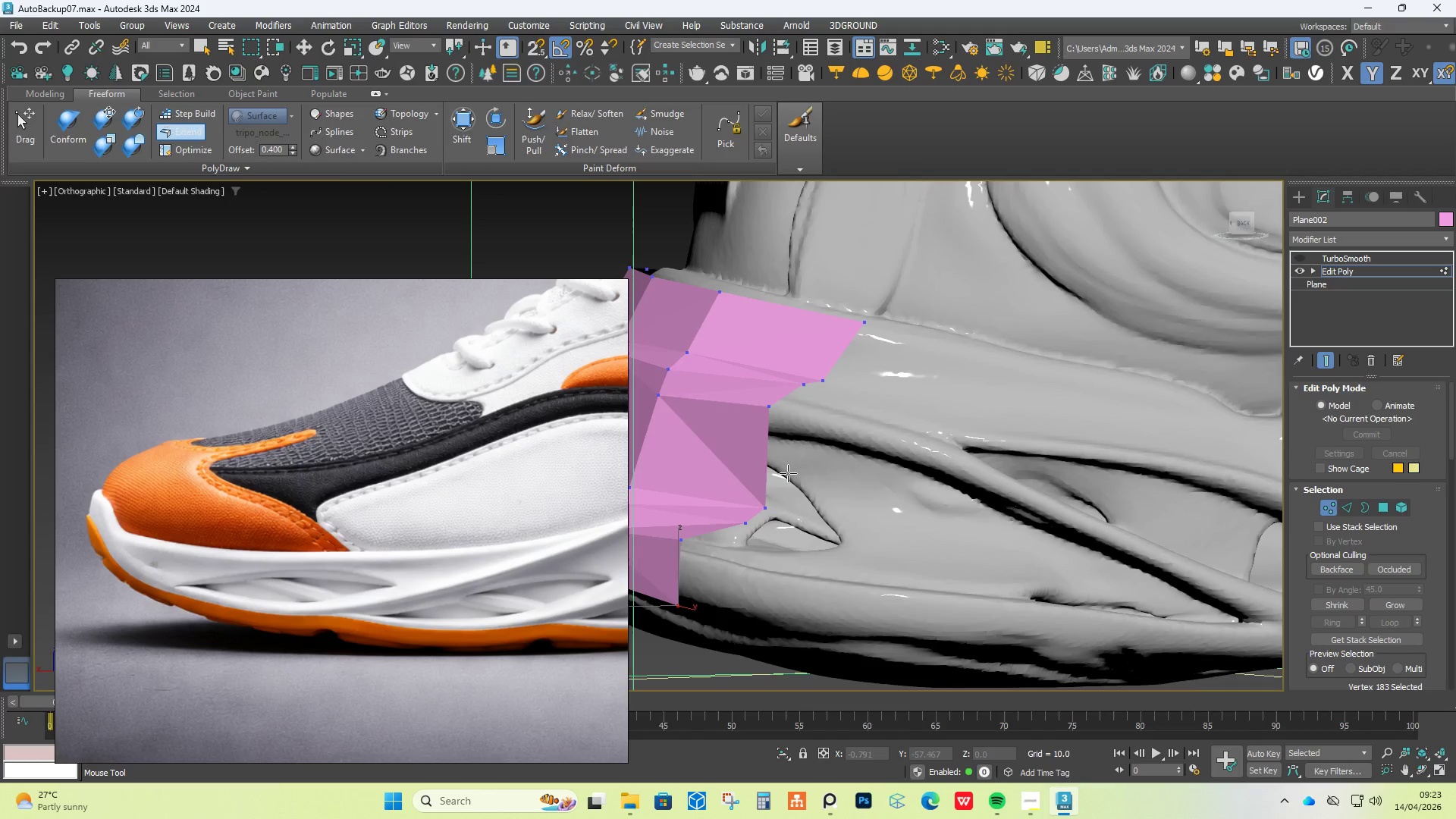 
key(Control+Z)
 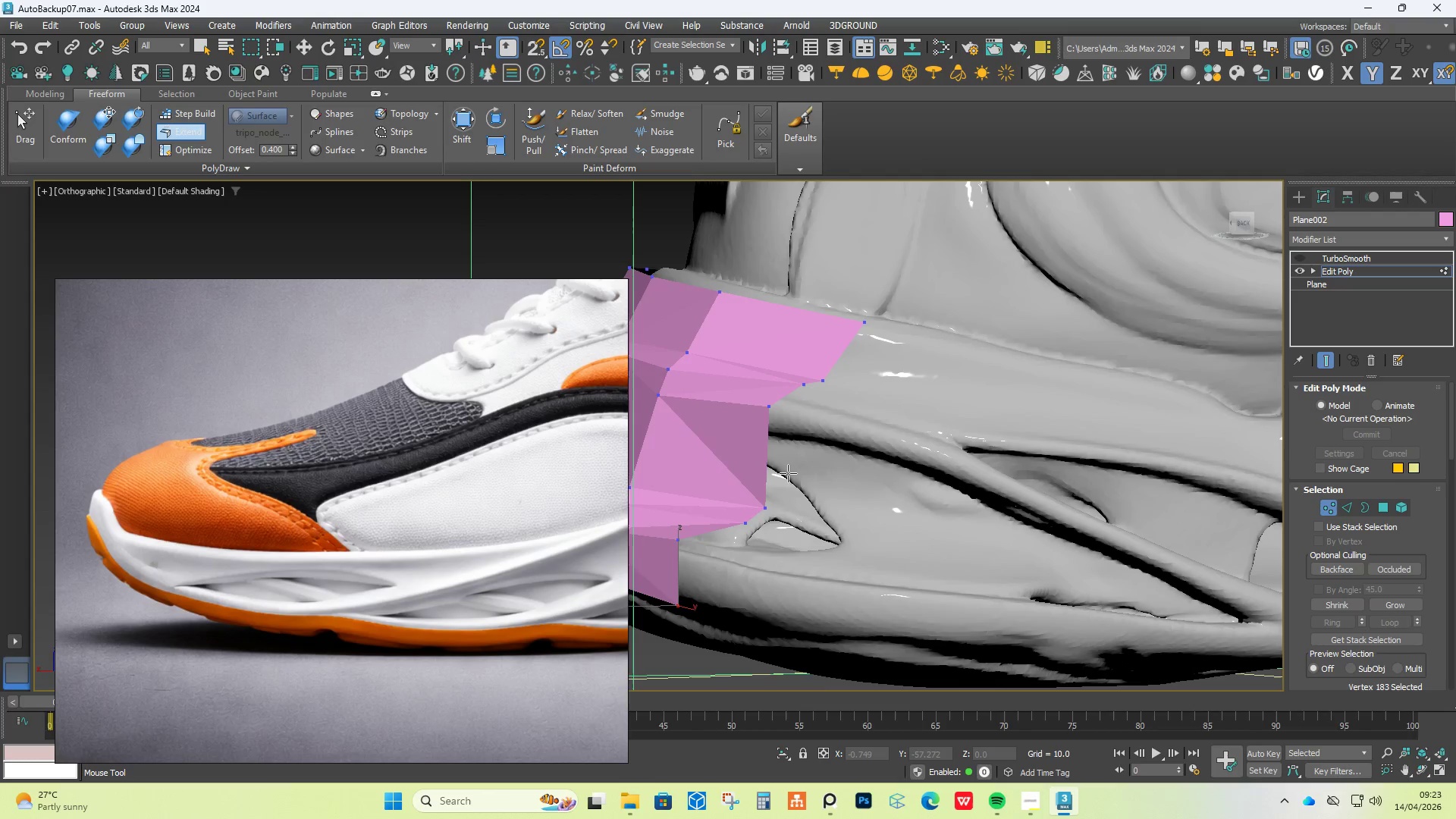 
key(Control+Z)
 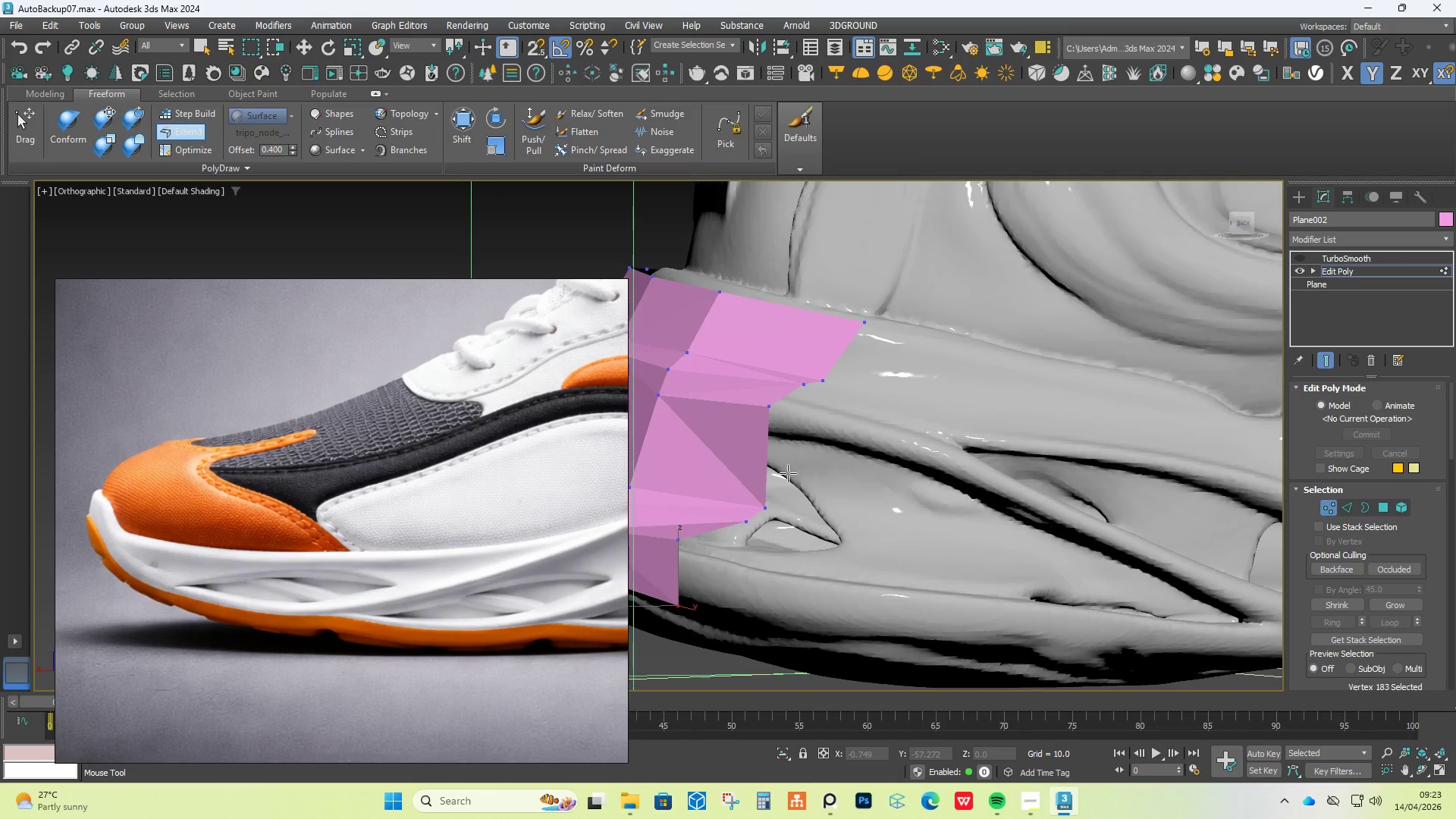 
key(Control+Z)
 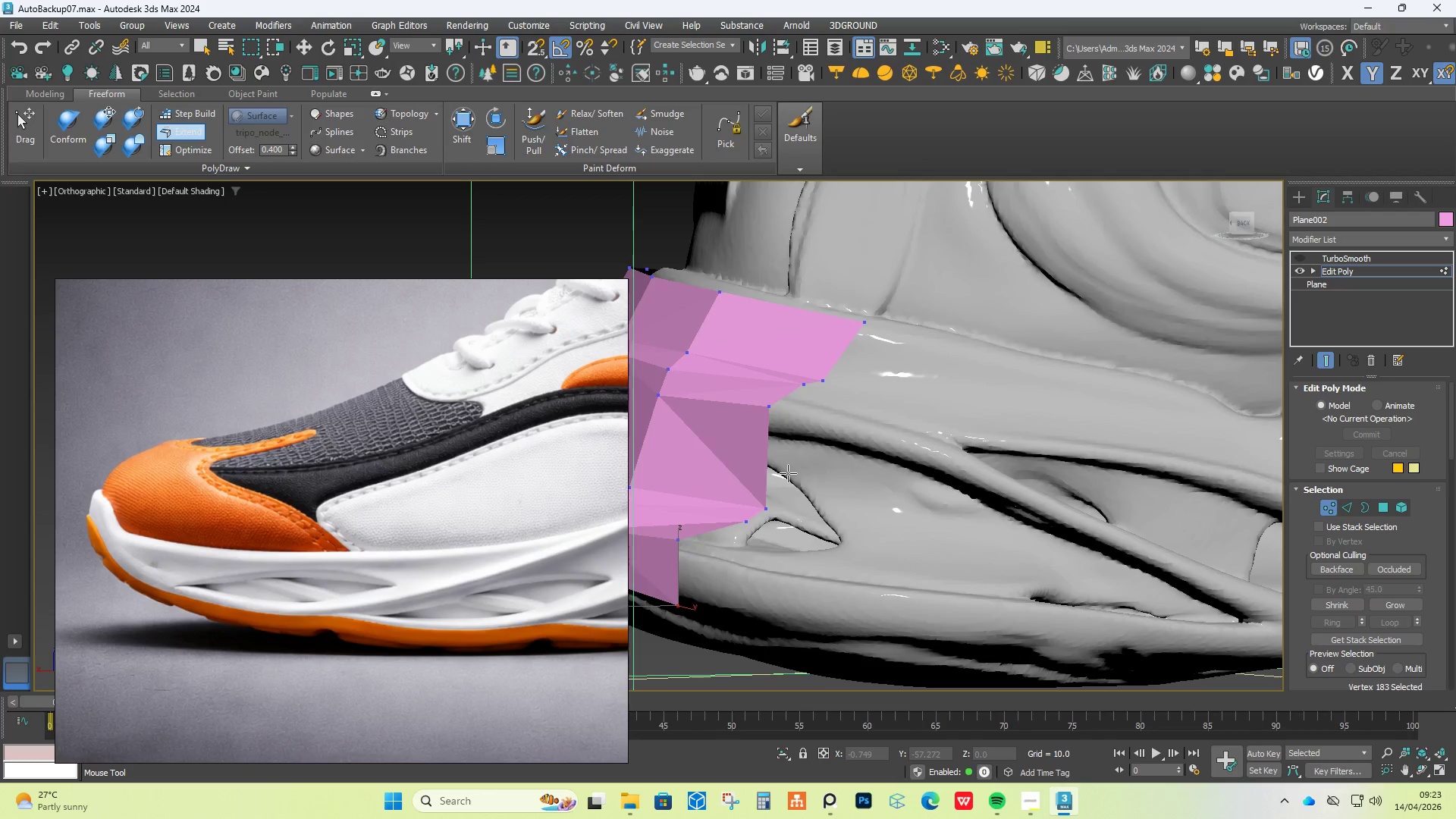 
hold_key(key=Z, duration=0.59)
 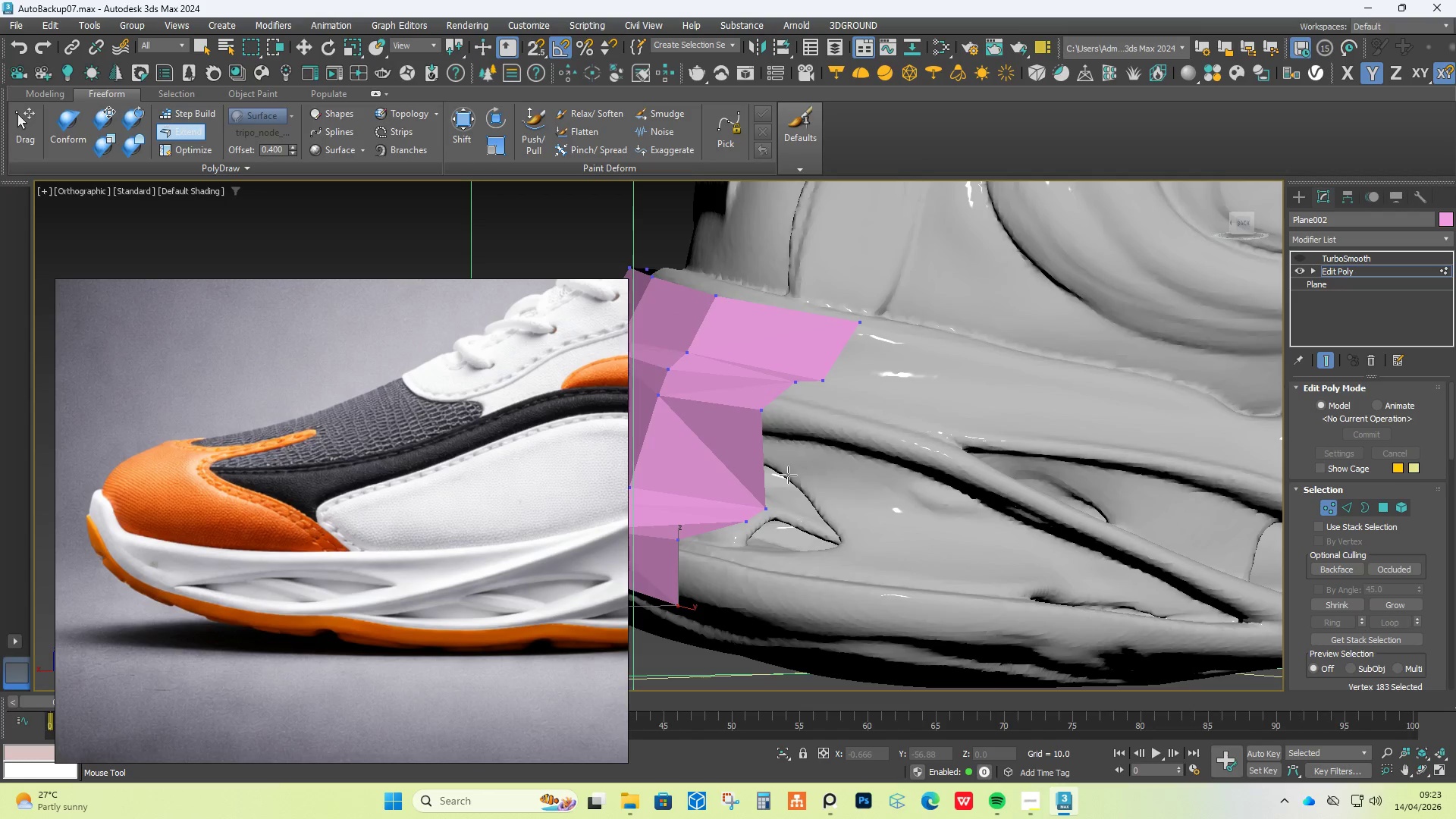 
key(Control+Z)
 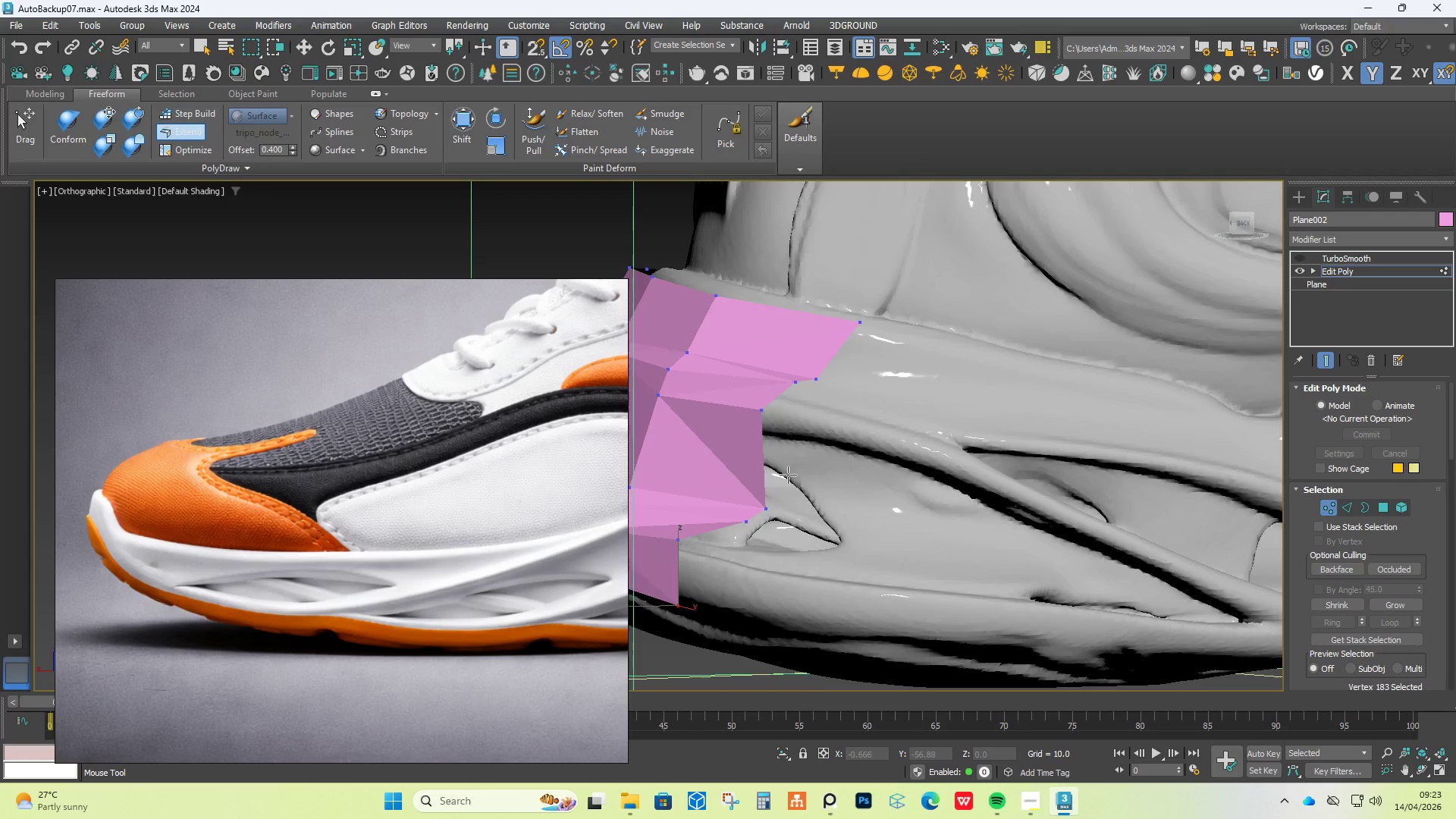 
key(Control+Z)
 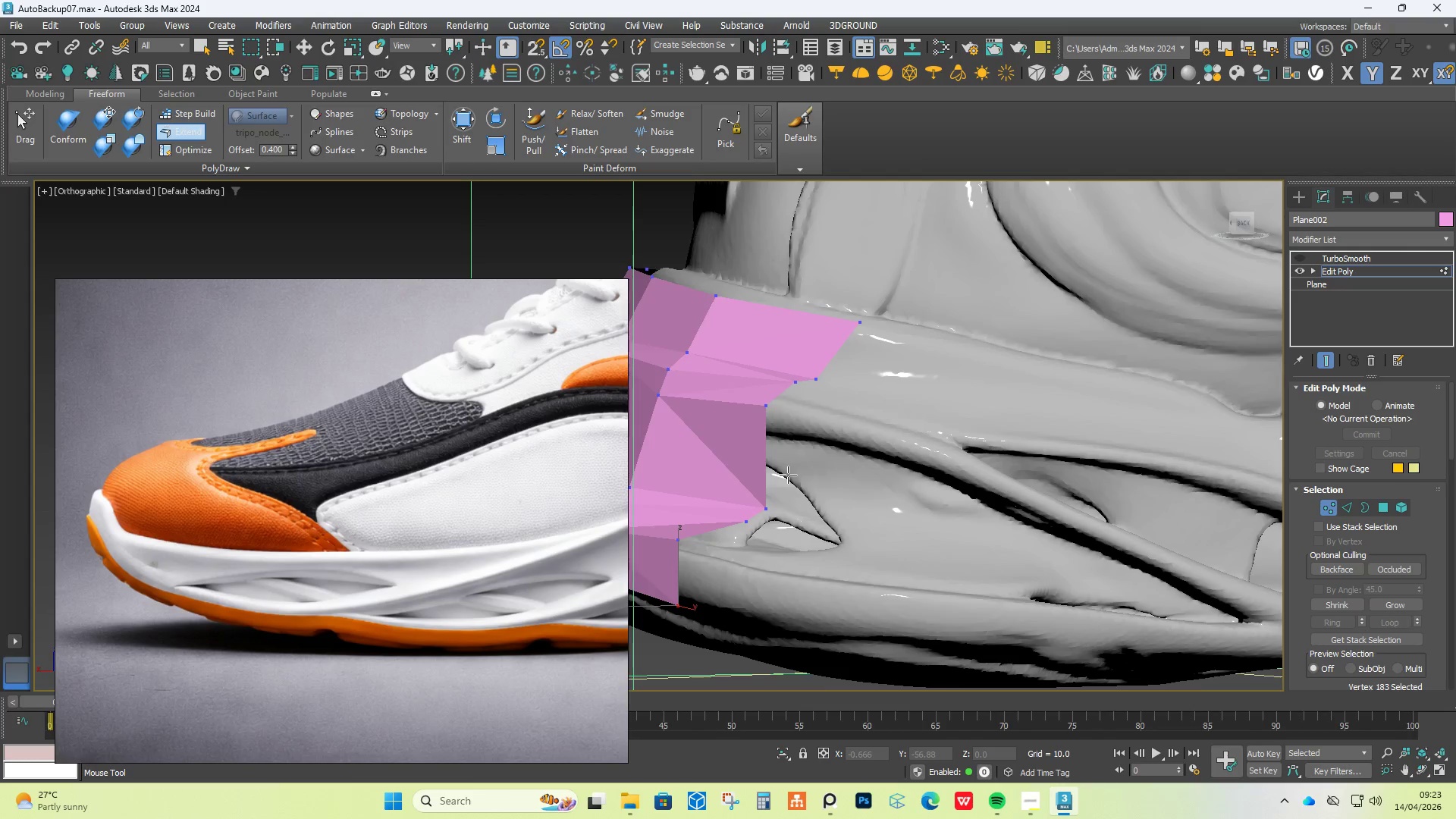 
key(Control+Z)
 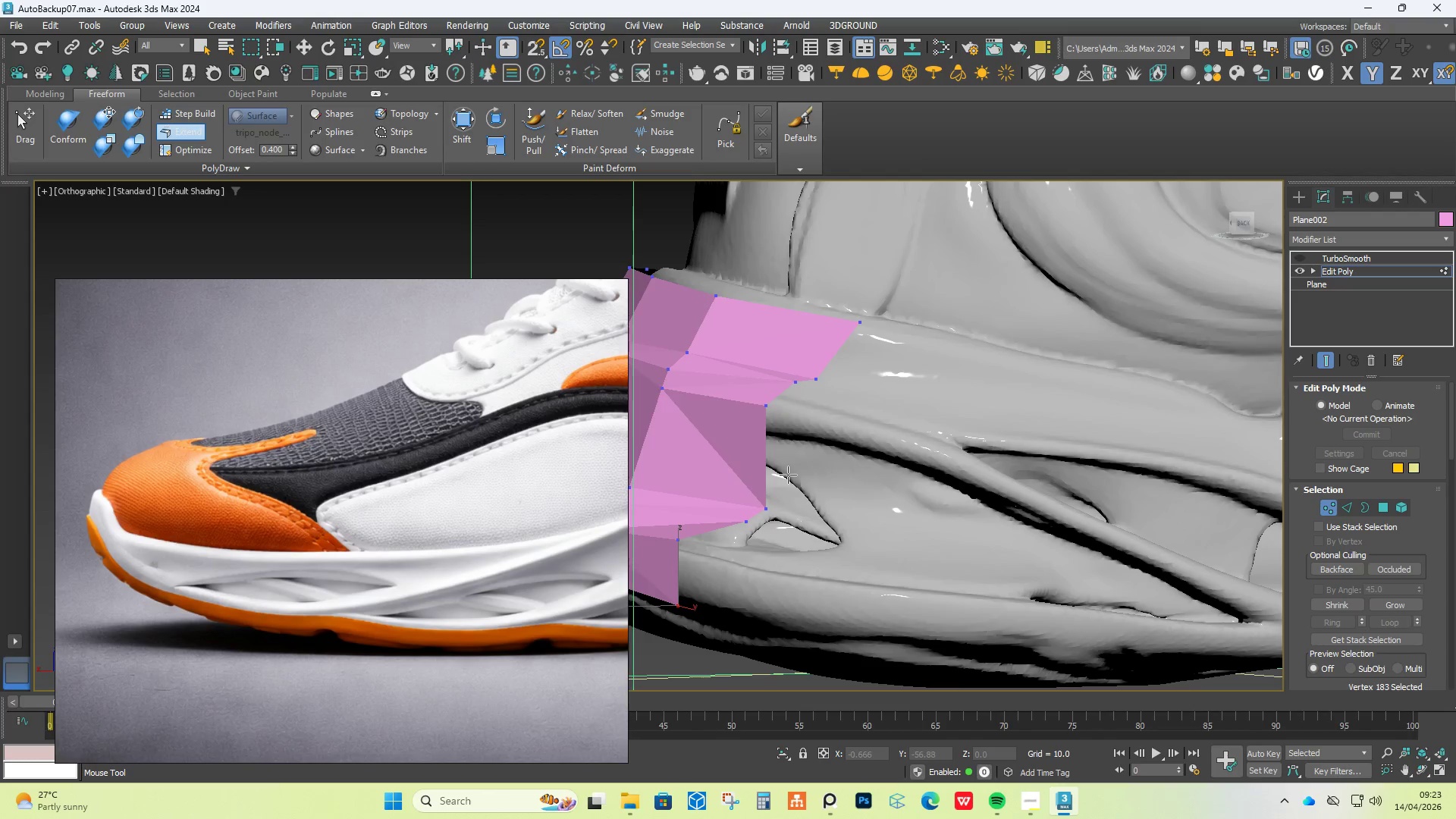 
key(Control+Z)
 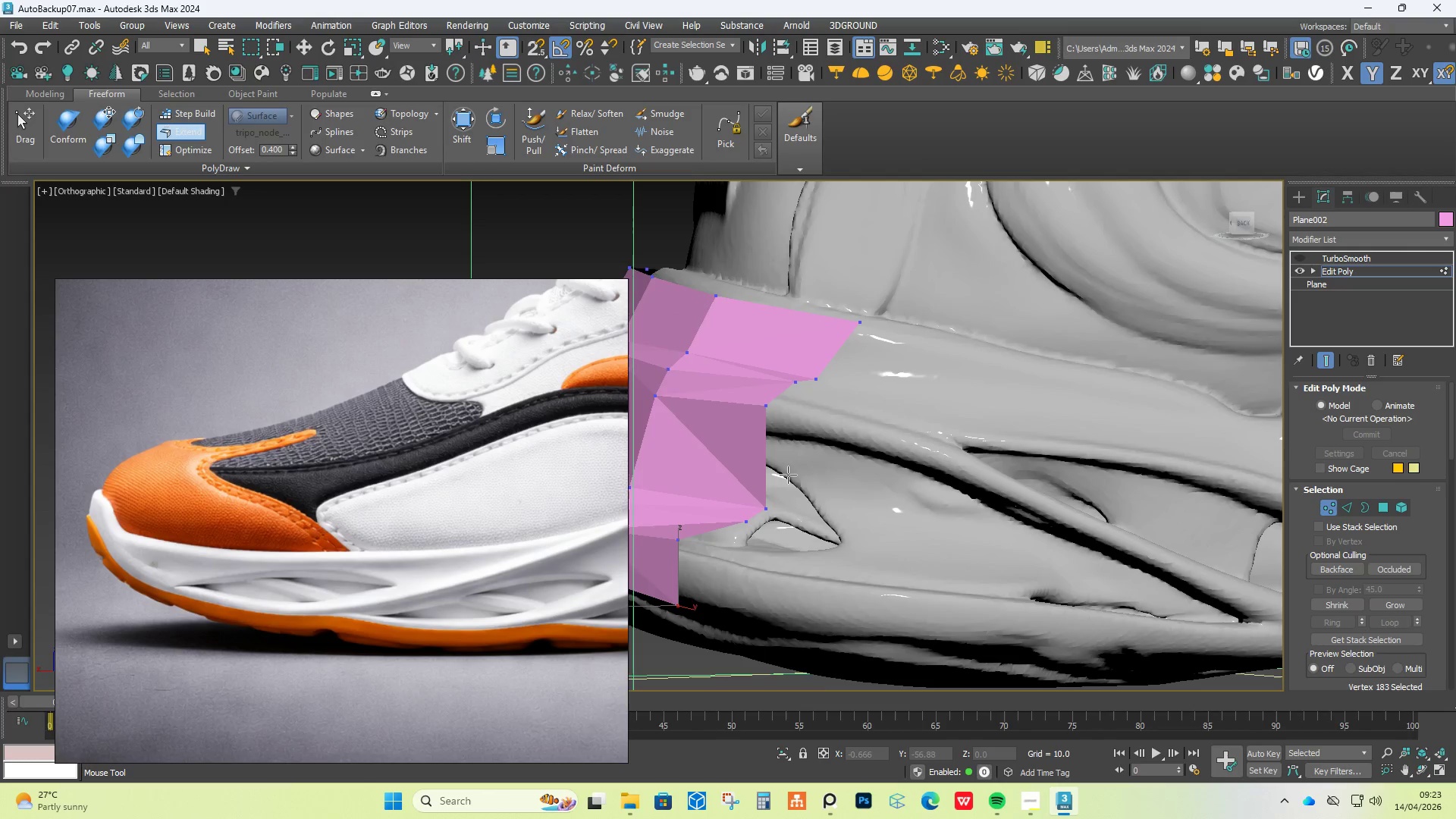 
key(Control+Z)
 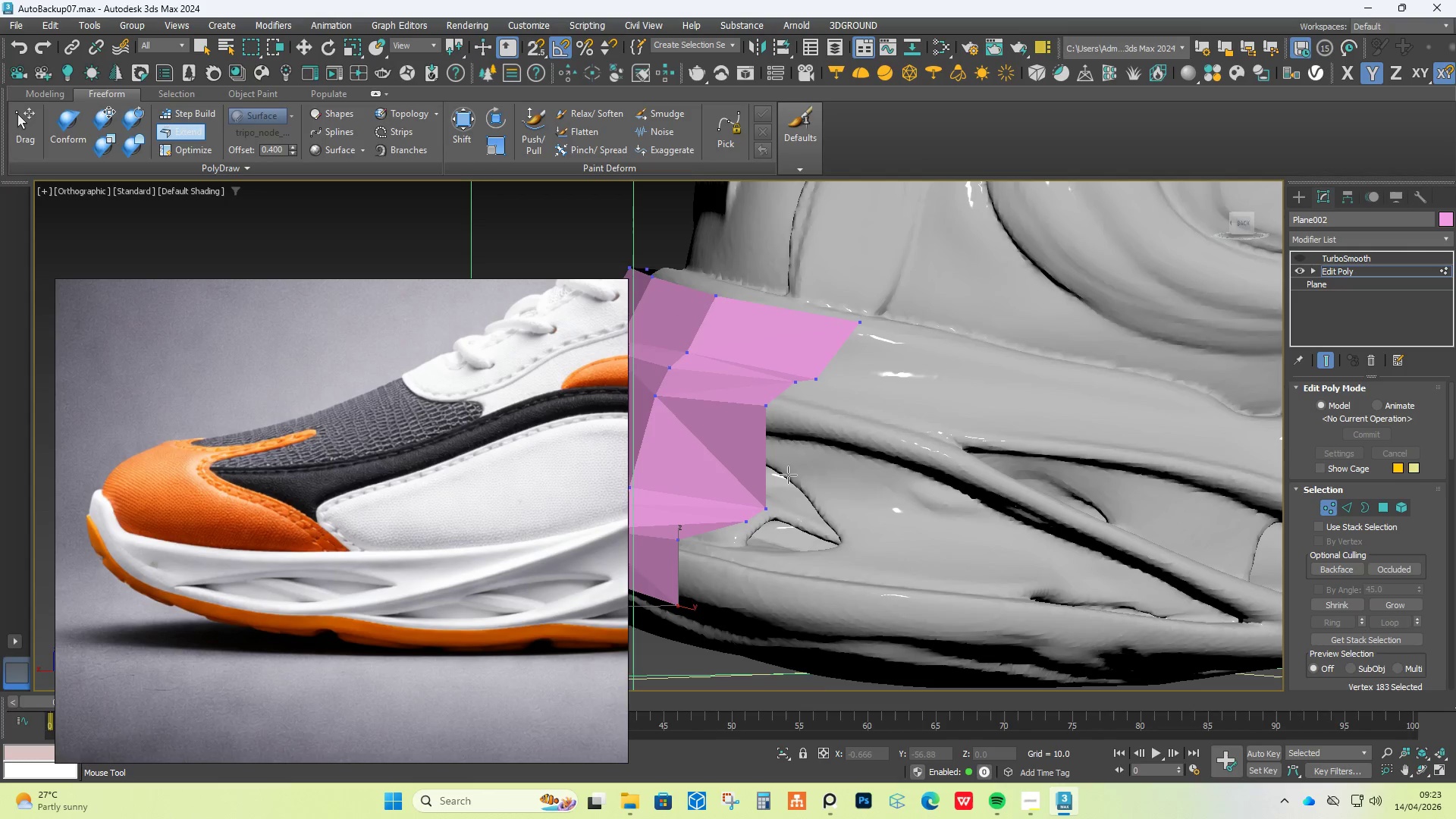 
key(Control+Z)
 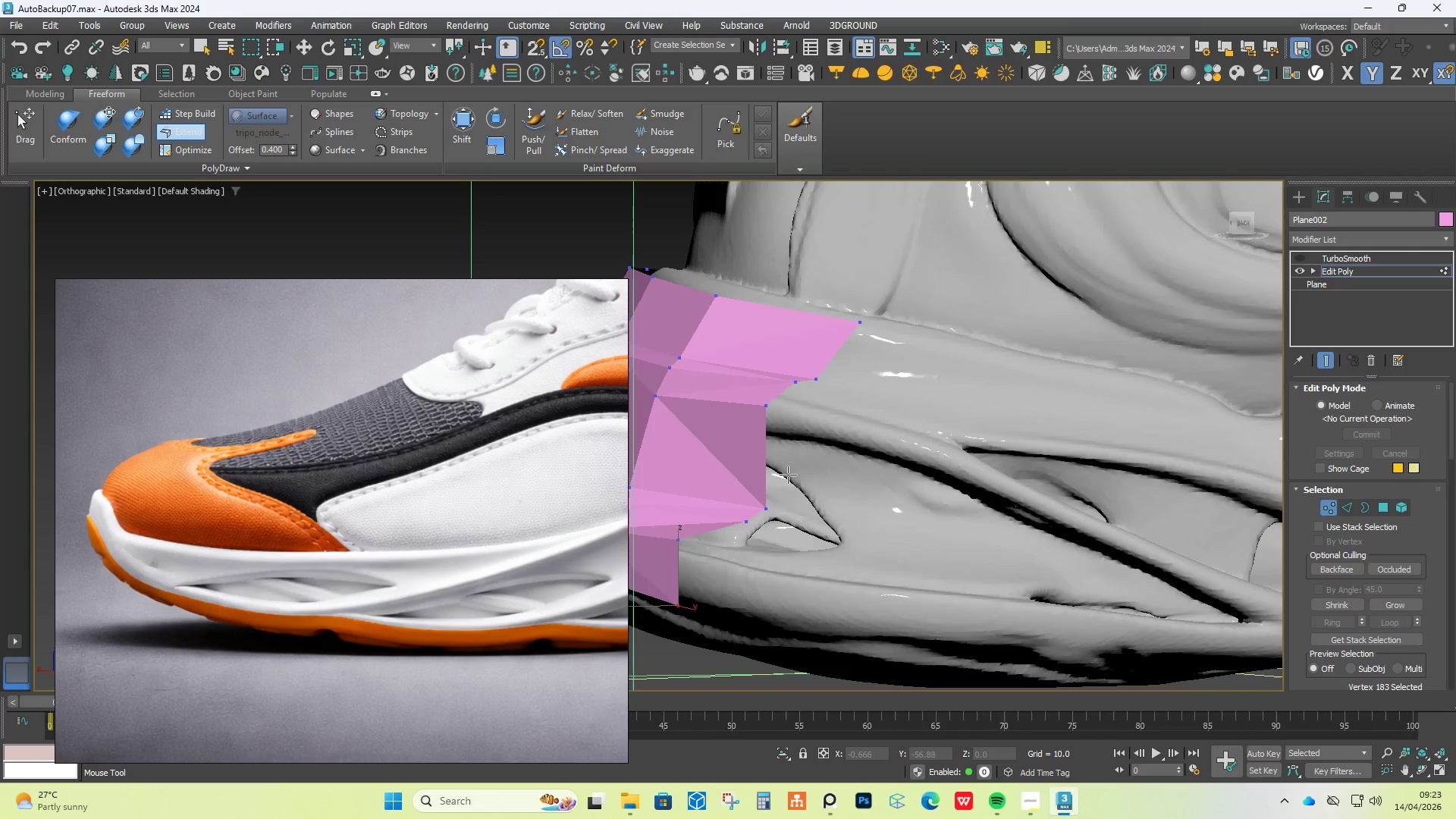 
key(Control+Z)
 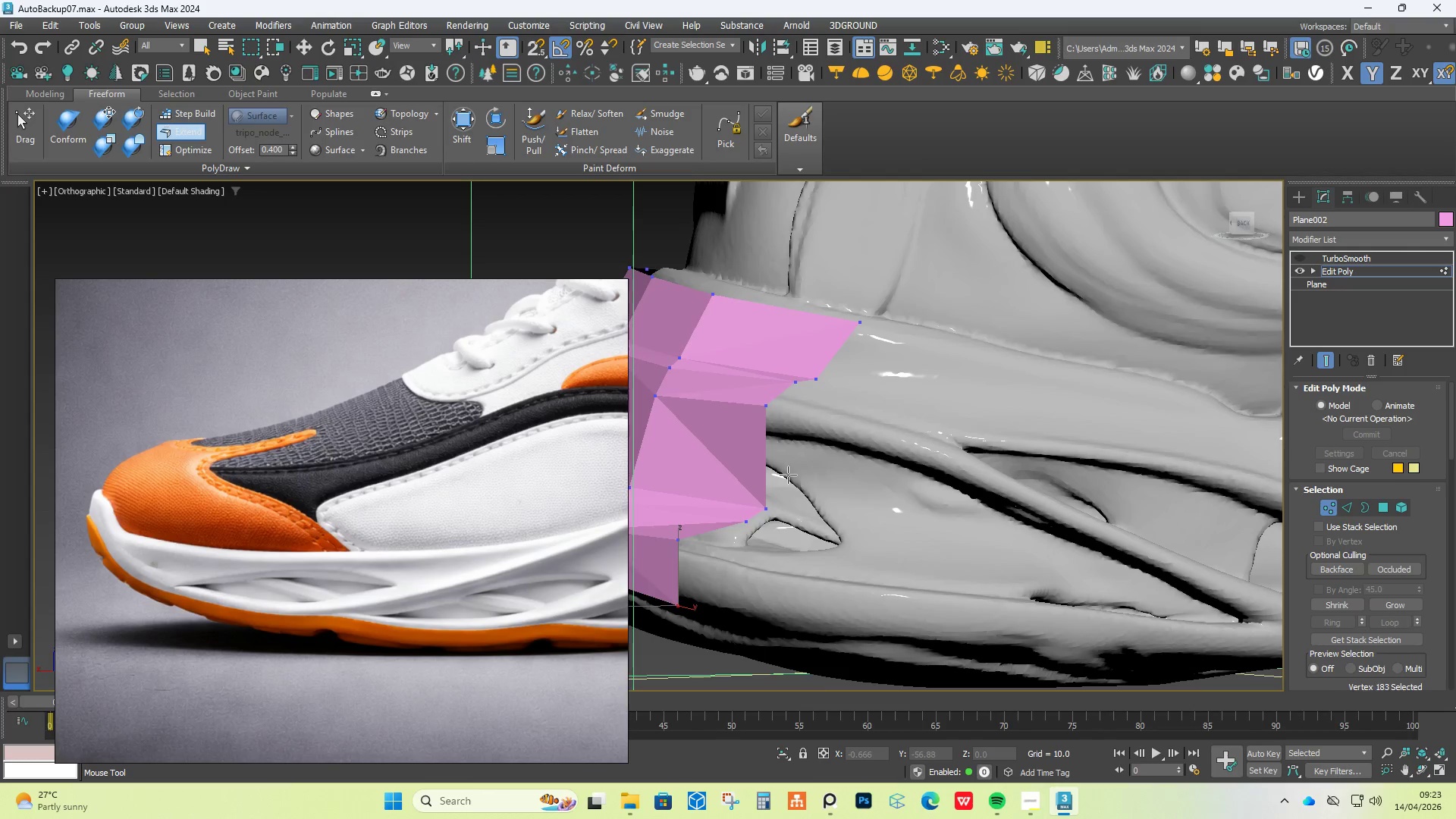 
key(Control+Z)
 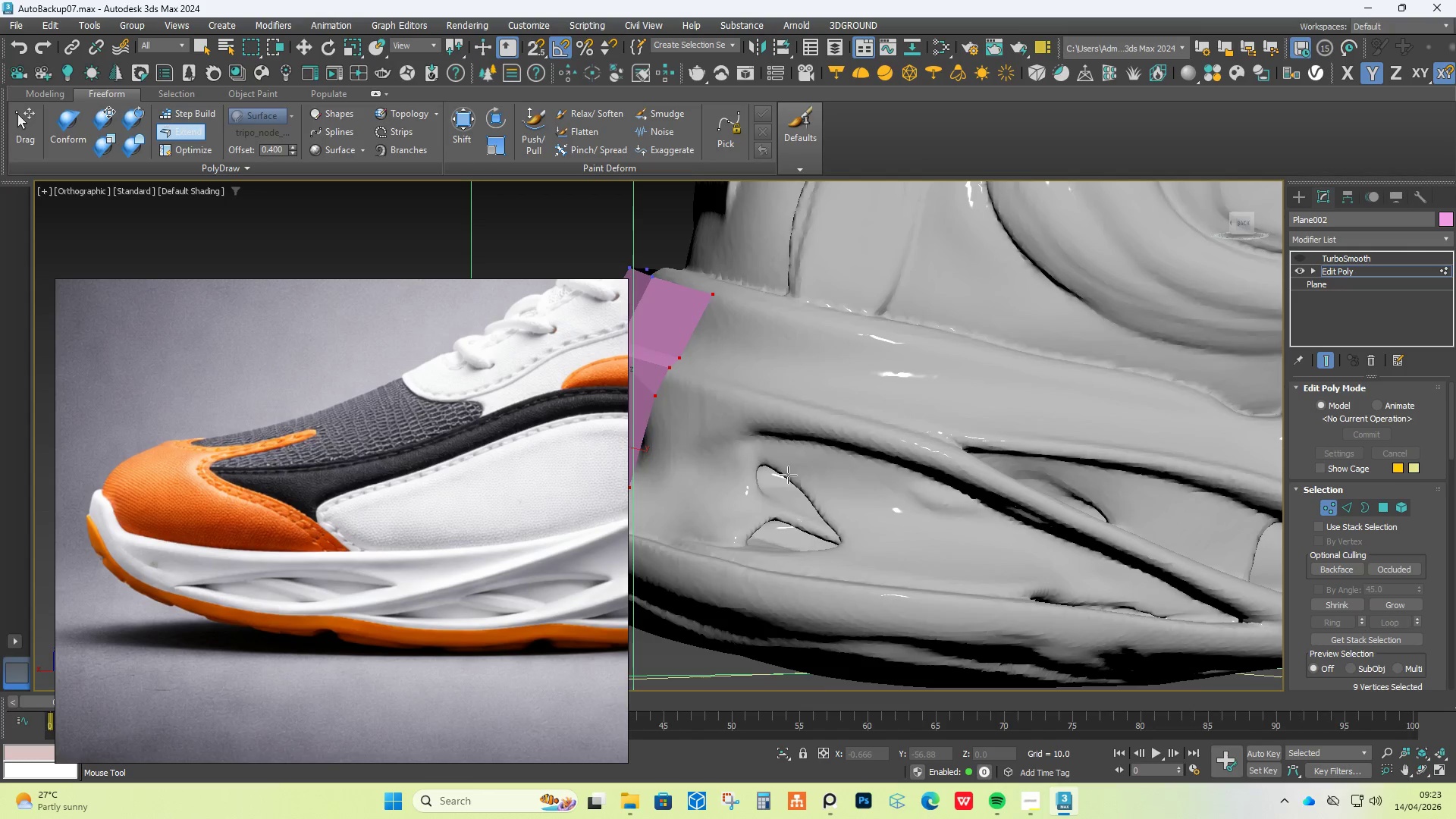 
key(Control+Z)
 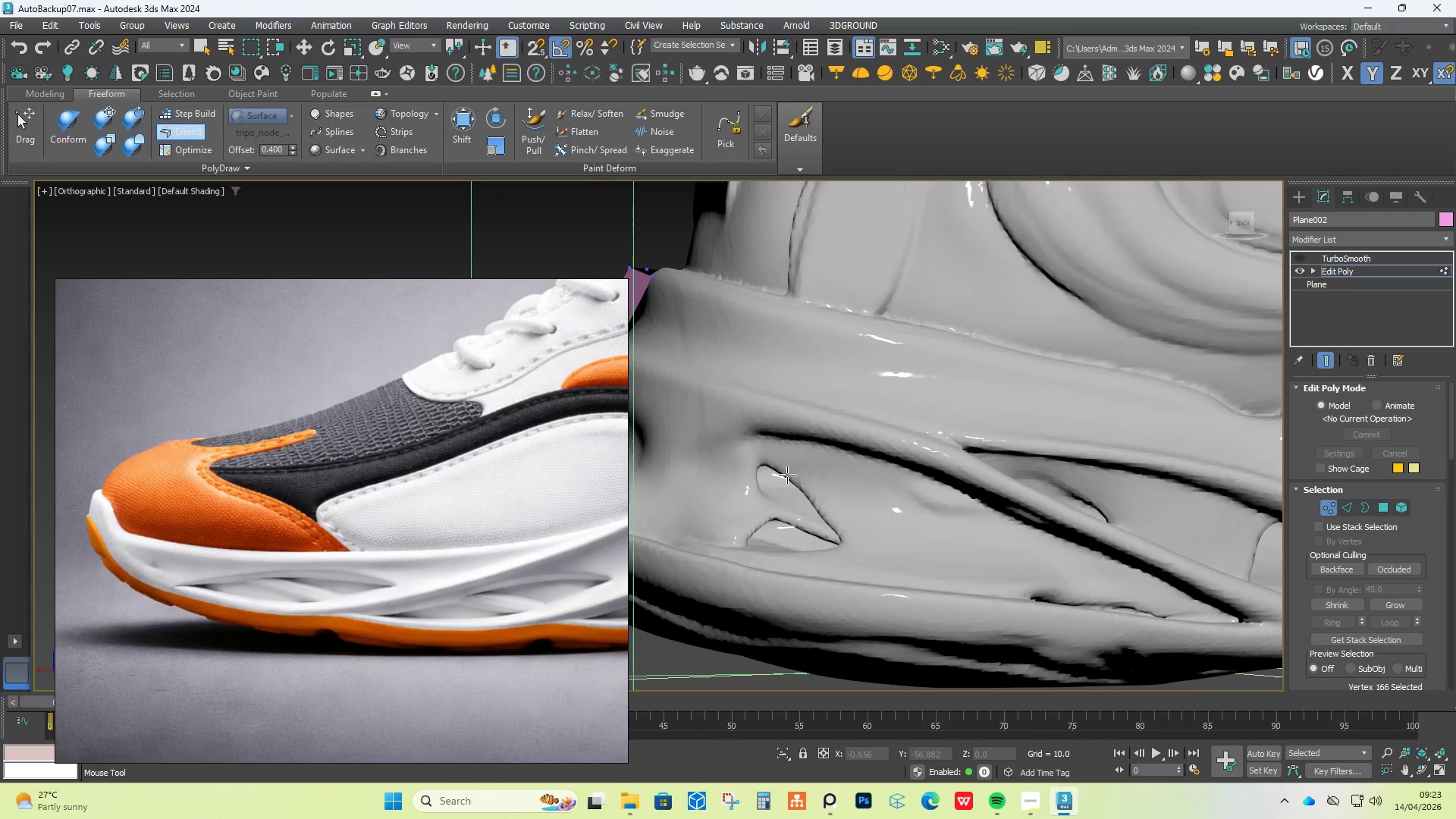 
key(Control+Y)
 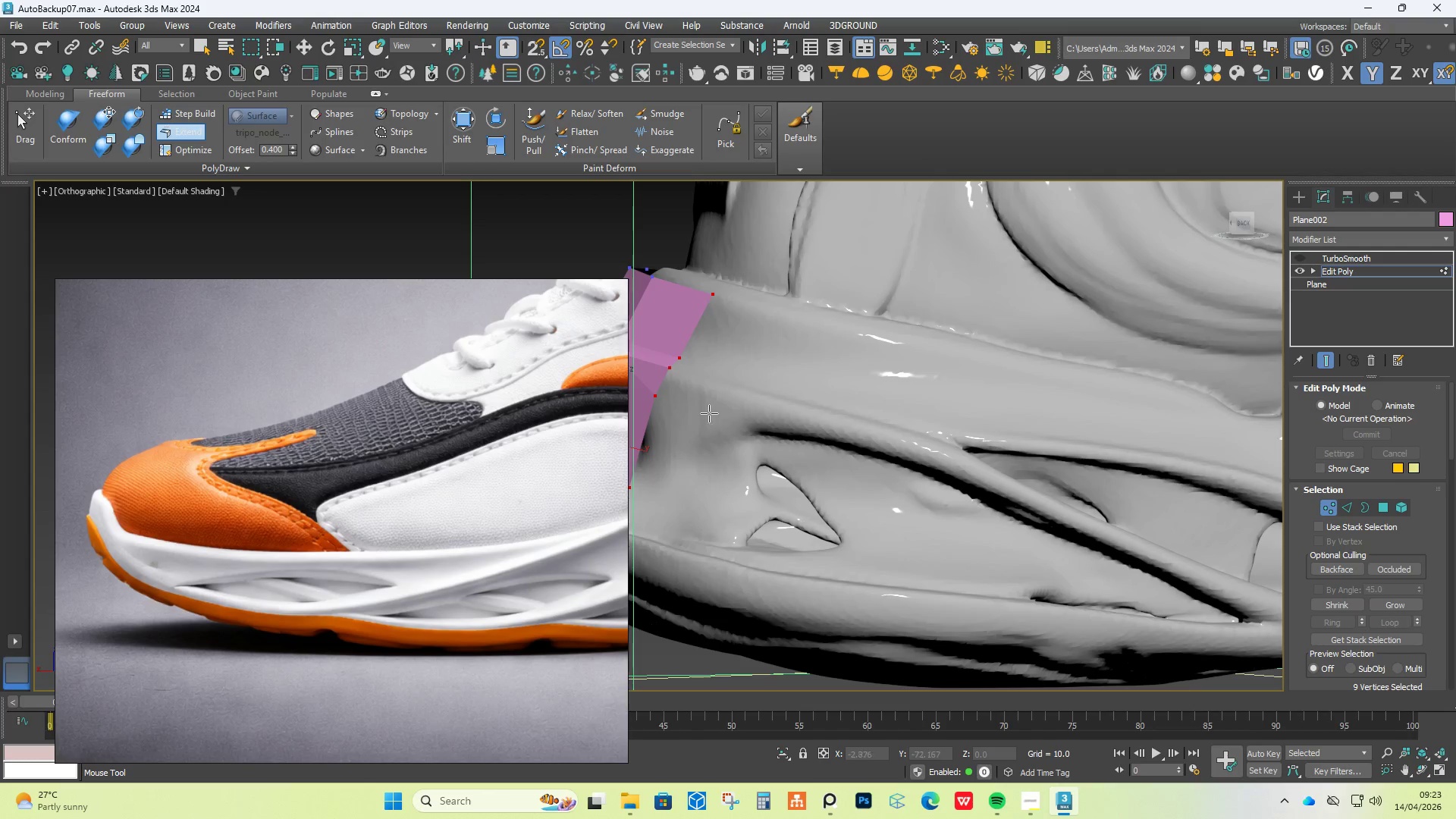 
hold_key(key=AltLeft, duration=0.64)
 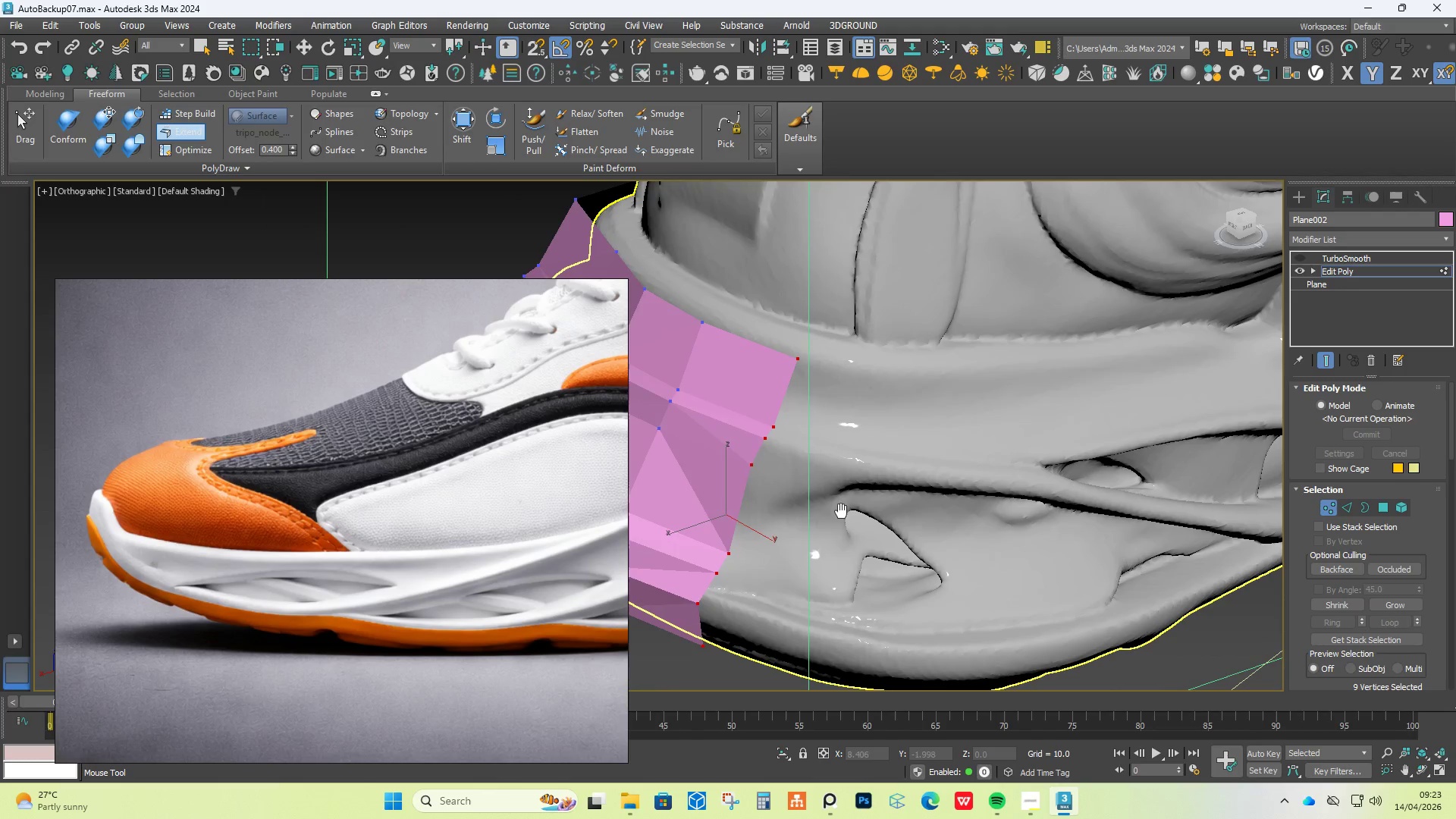 
hold_key(key=AltLeft, duration=1.17)
 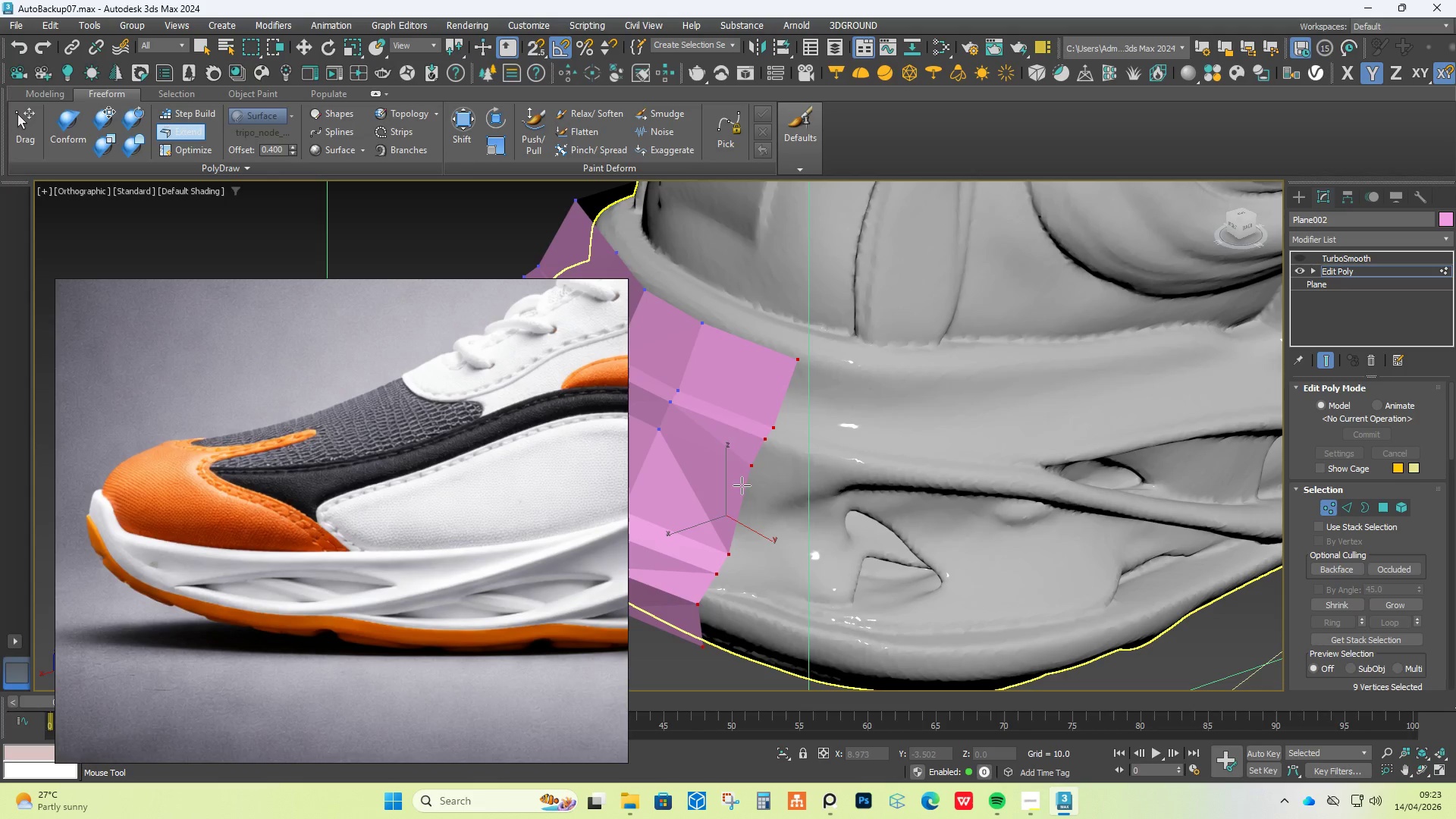 
hold_key(key=ControlLeft, duration=3.22)
 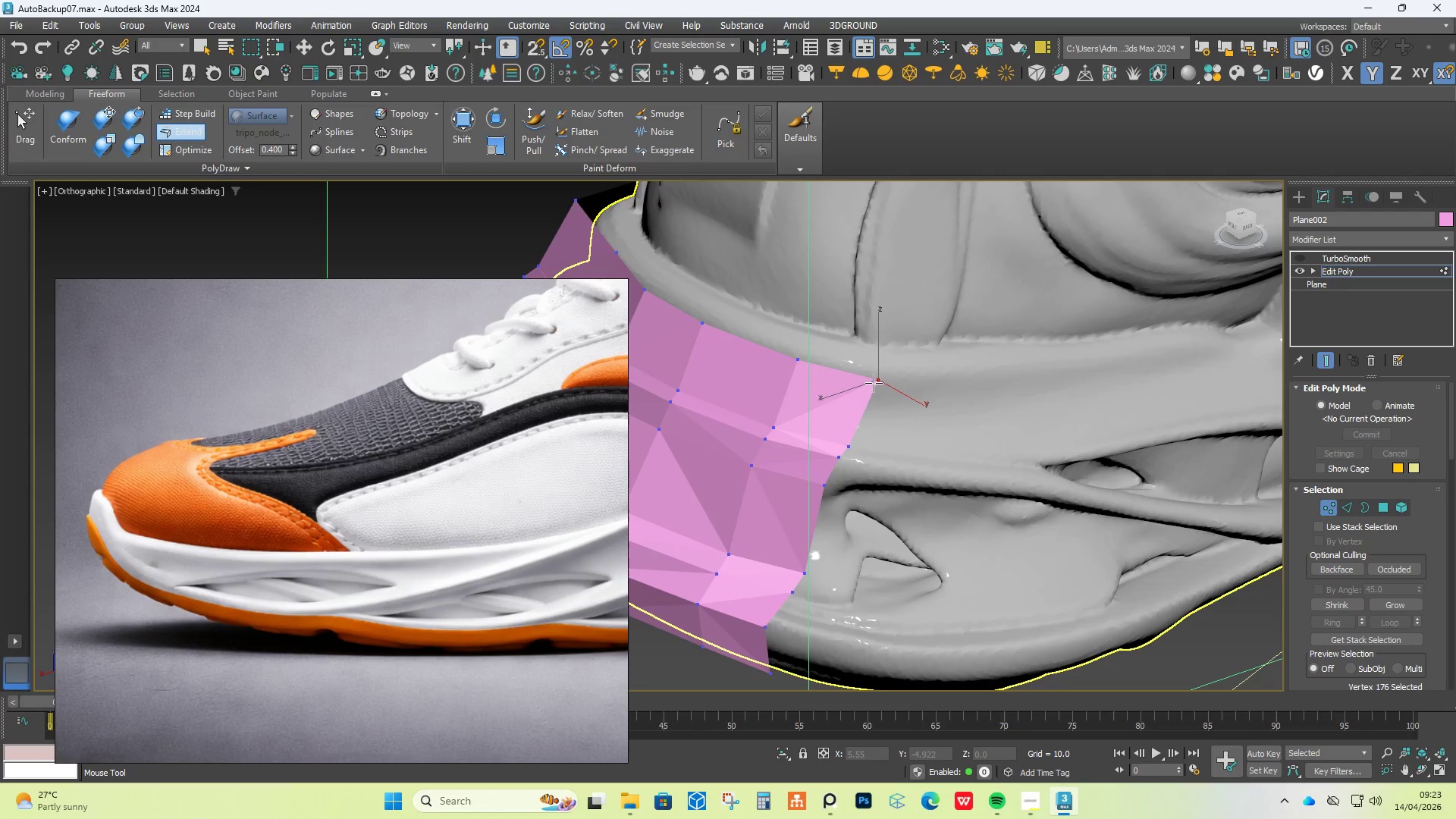 
hold_key(key=ShiftLeft, duration=3.09)
 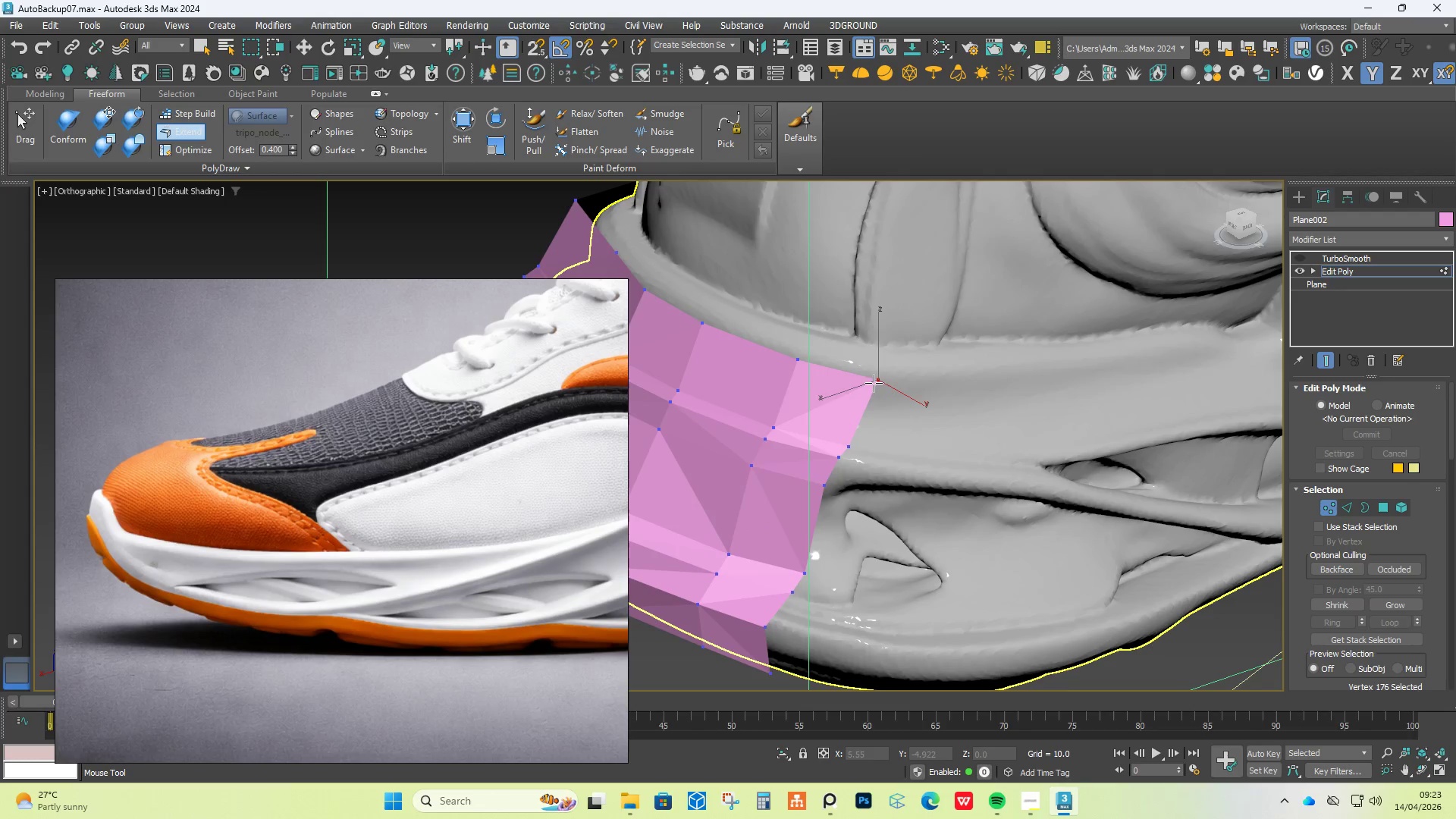 
key(Alt+Control+Shift+AltLeft)
 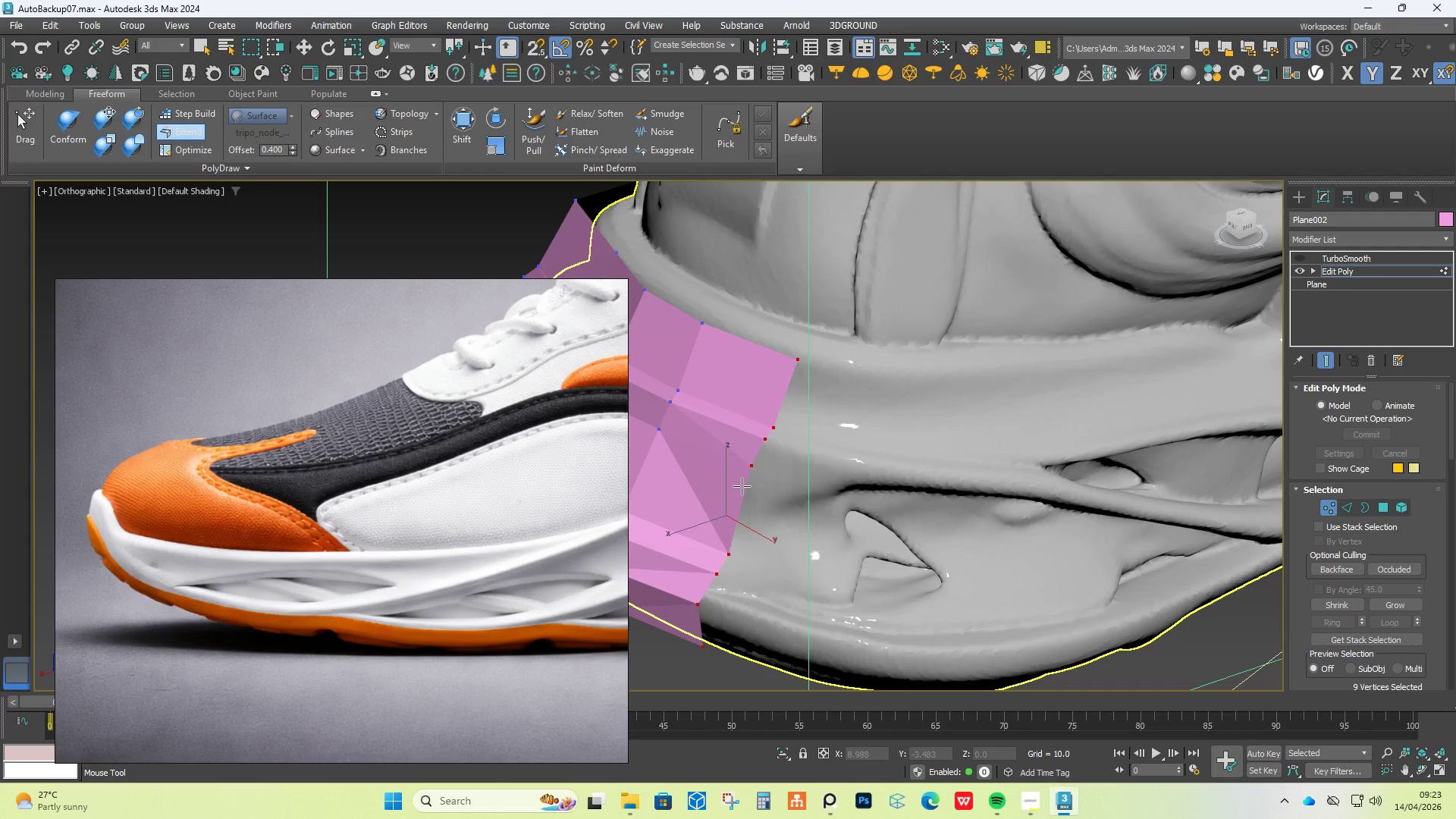 
left_click_drag(start_coordinate=[742, 486], to_coordinate=[820, 506])
 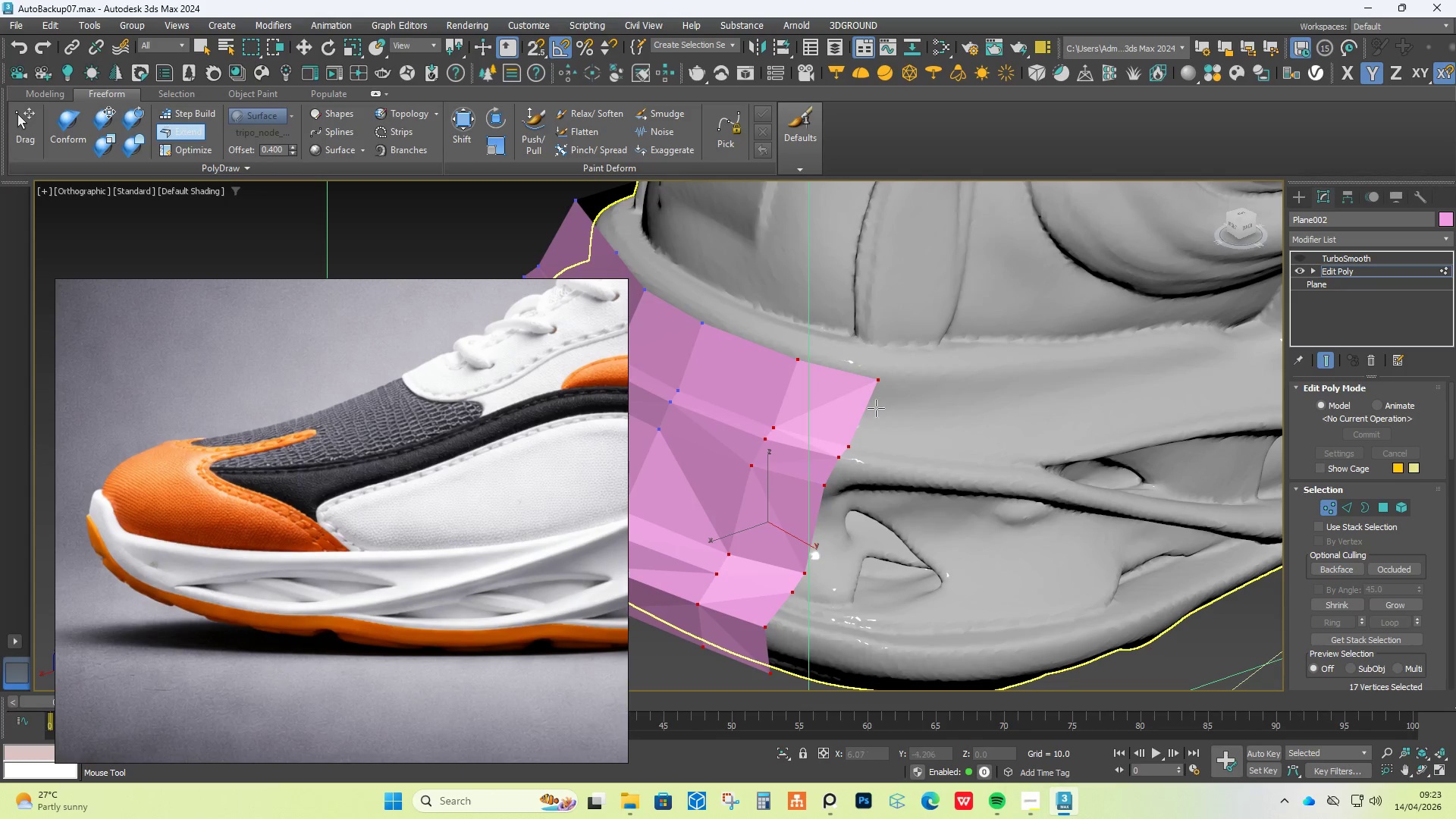 
hold_key(key=ControlLeft, duration=5.11)
hold_key(key=ShiftLeft, duration=5.05)
hold_key(key=AltLeft, duration=1.5)
left_click_drag(start_coordinate=[874, 381], to_coordinate=[894, 374])
 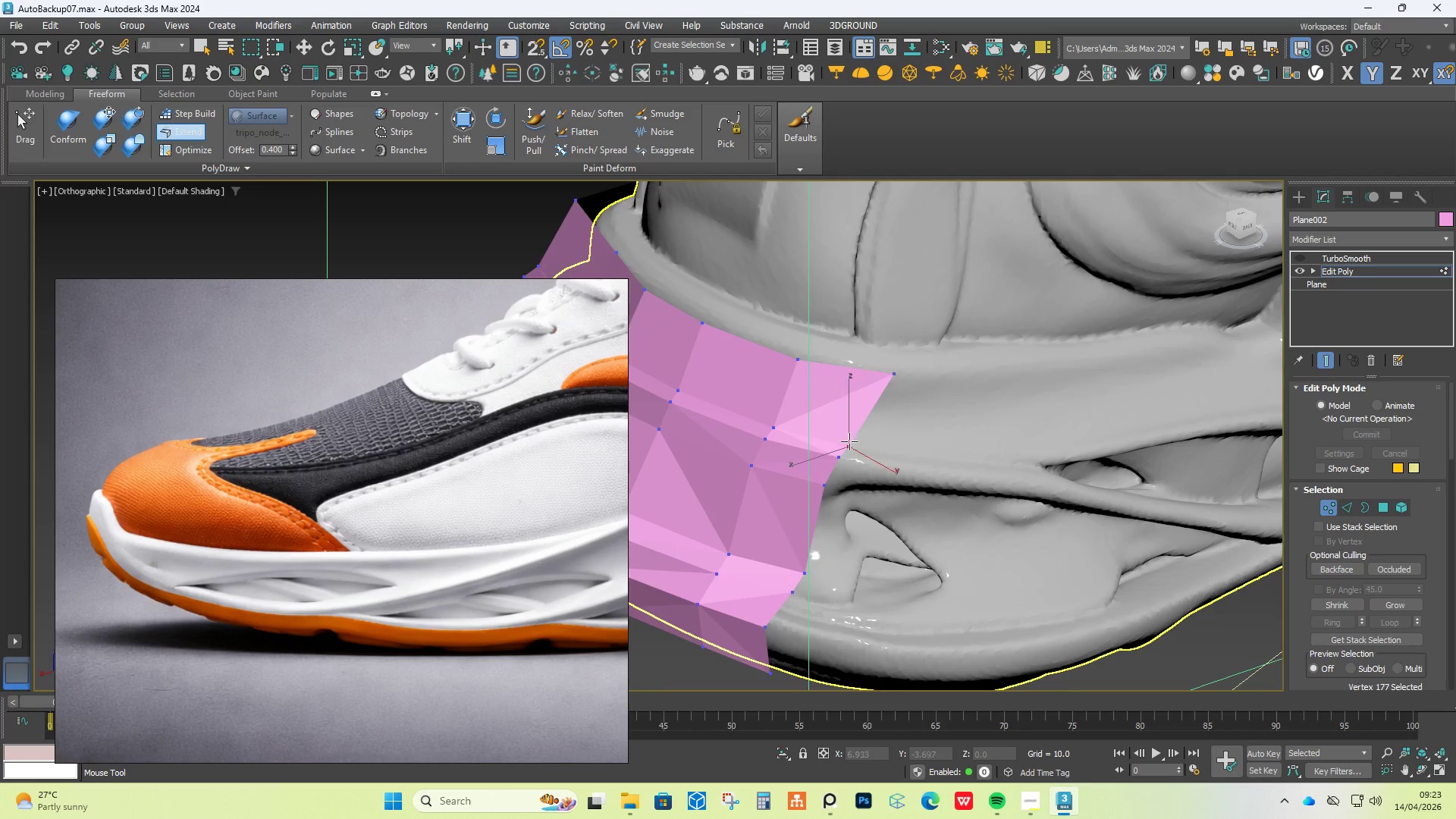 
left_click_drag(start_coordinate=[849, 446], to_coordinate=[856, 448])
 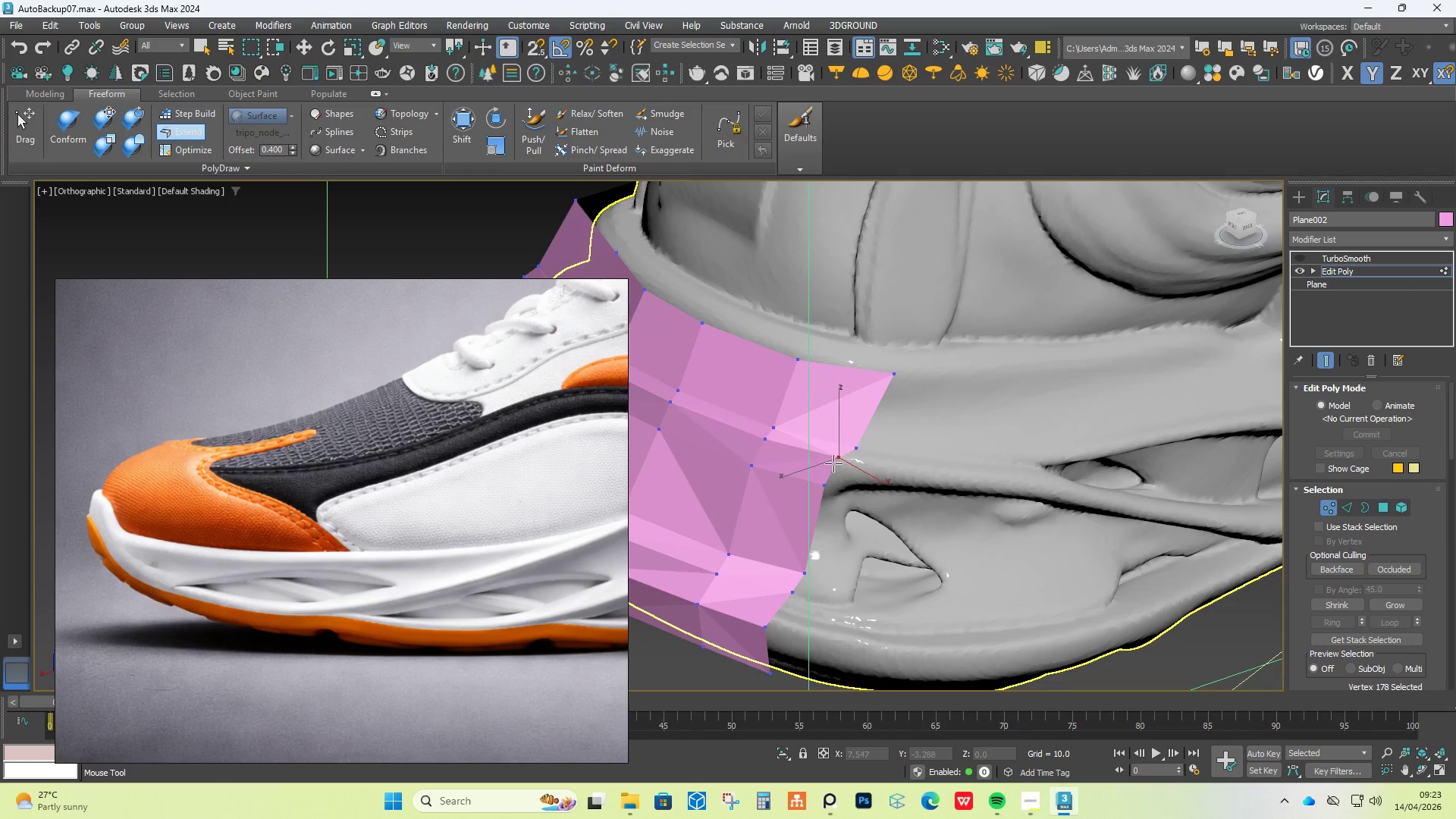 
hold_key(key=AltLeft, duration=1.52)
left_click_drag(start_coordinate=[833, 463], to_coordinate=[829, 463])
 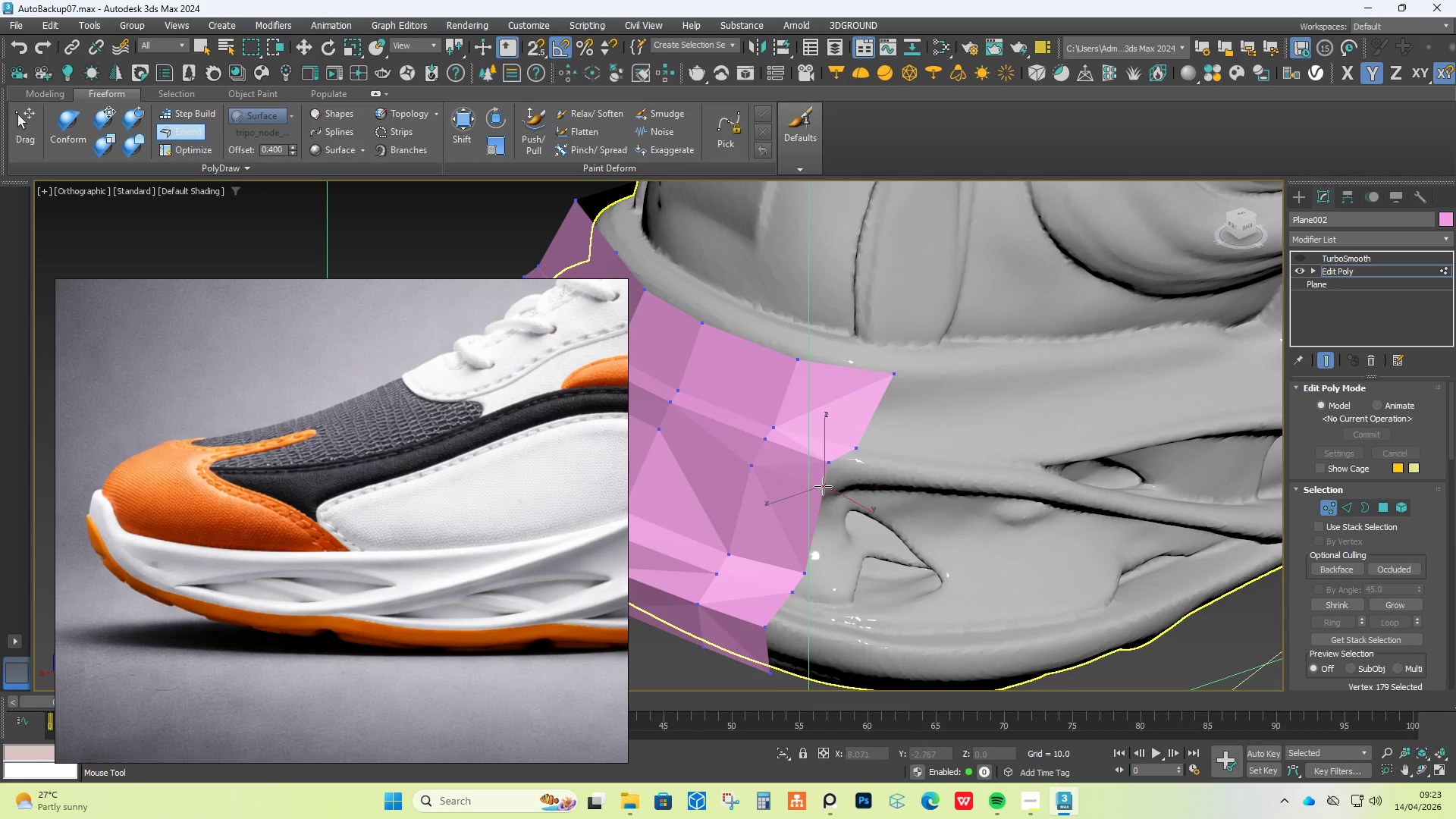 
left_click_drag(start_coordinate=[822, 486], to_coordinate=[817, 486])
 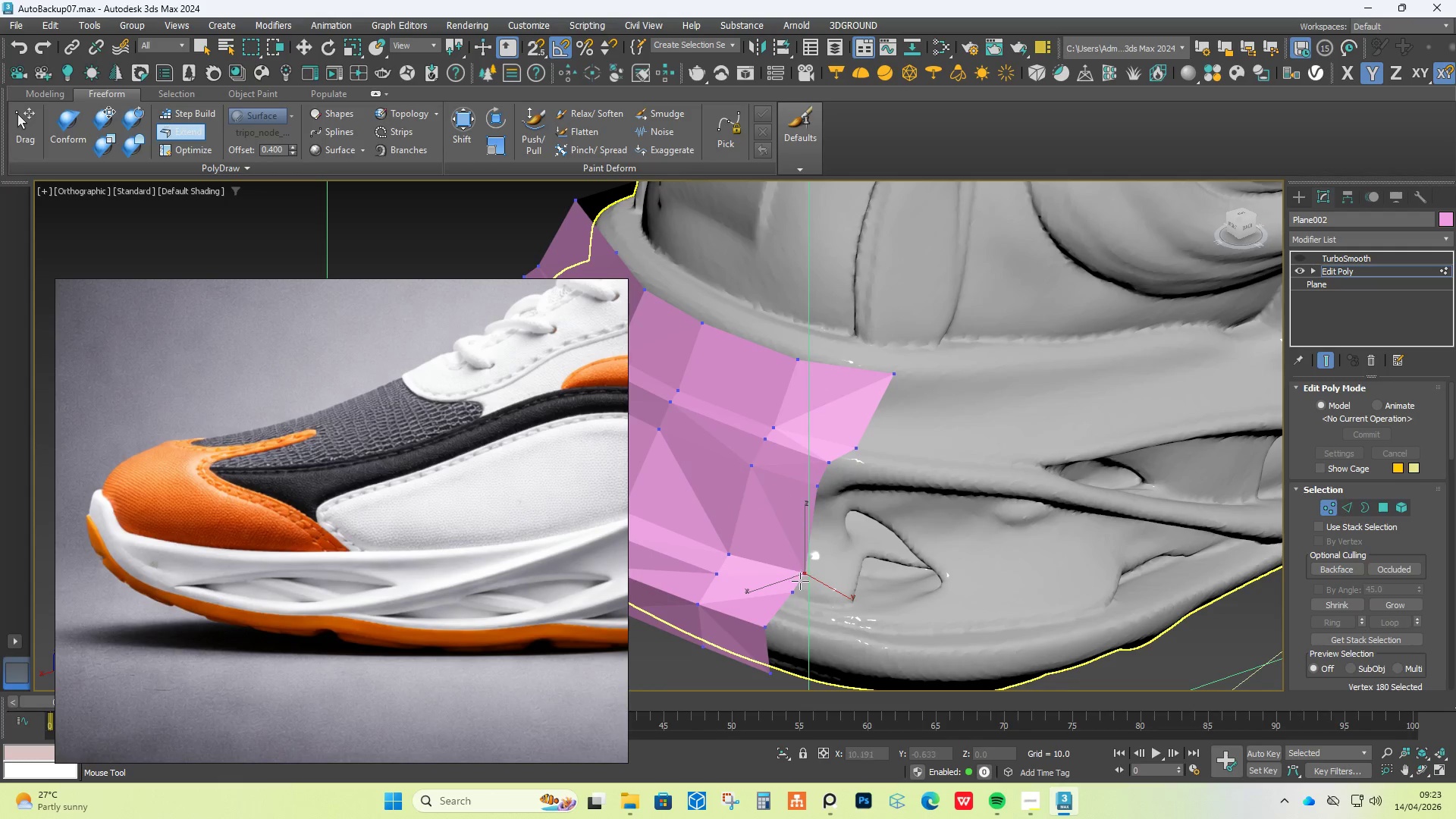 
hold_key(key=AltLeft, duration=1.52)
left_click_drag(start_coordinate=[801, 573], to_coordinate=[792, 570])
 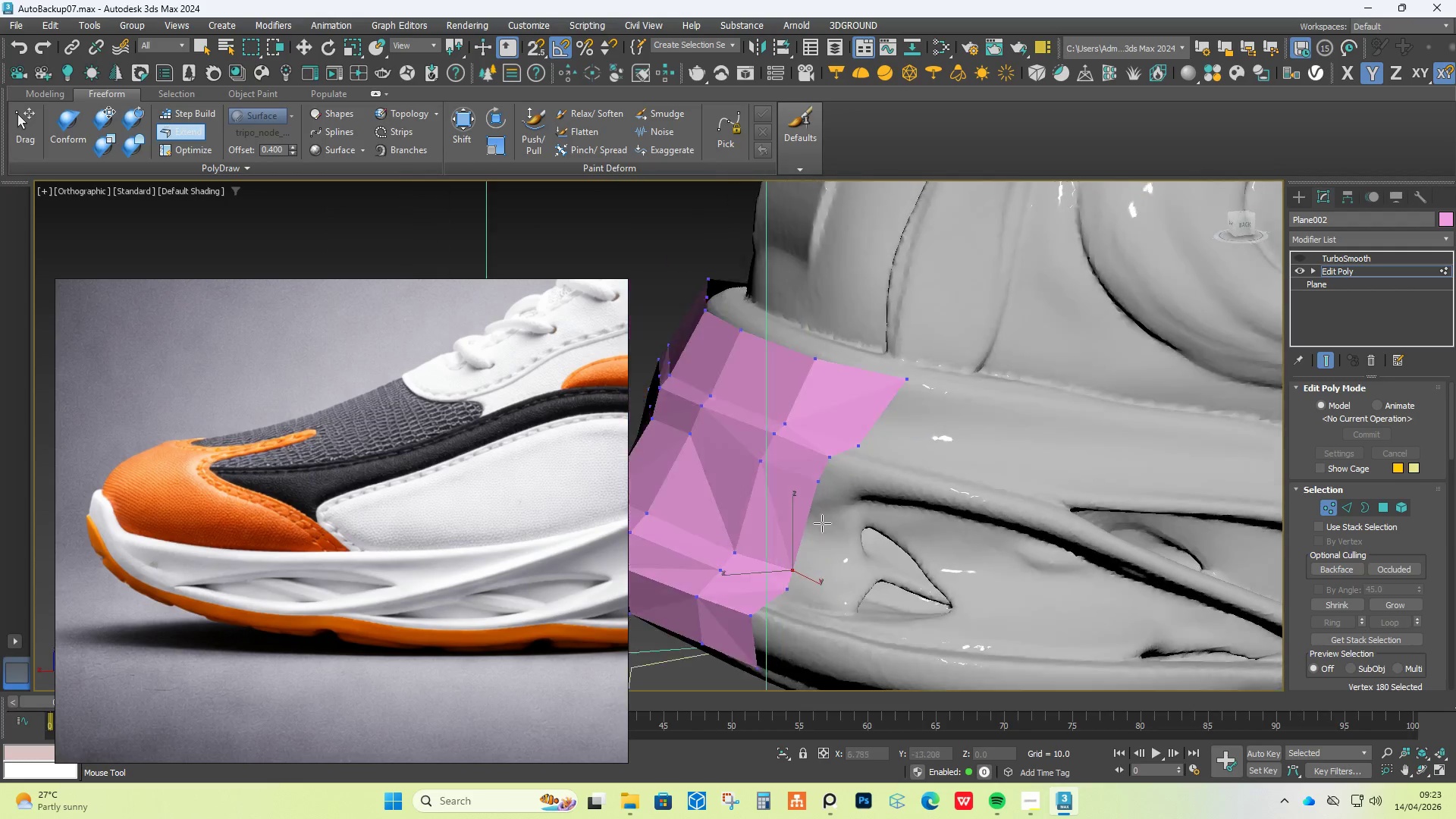 
hold_key(key=AltLeft, duration=1.51)
 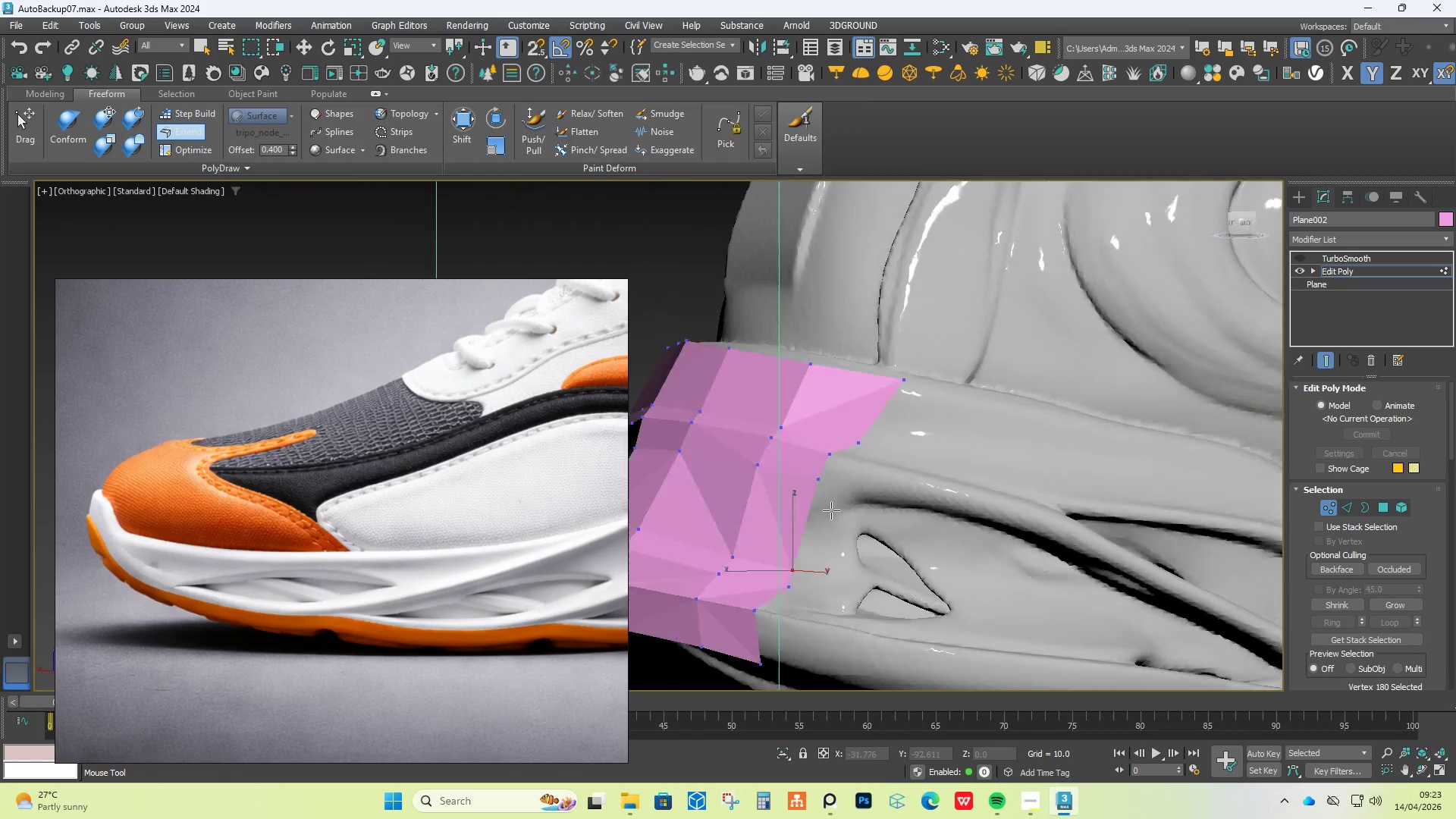 
hold_key(key=AltLeft, duration=0.98)
hold_key(key=AltLeft, duration=1.44)
scroll: coordinate [991, 519], scroll_direction: down, amount: 3.0
 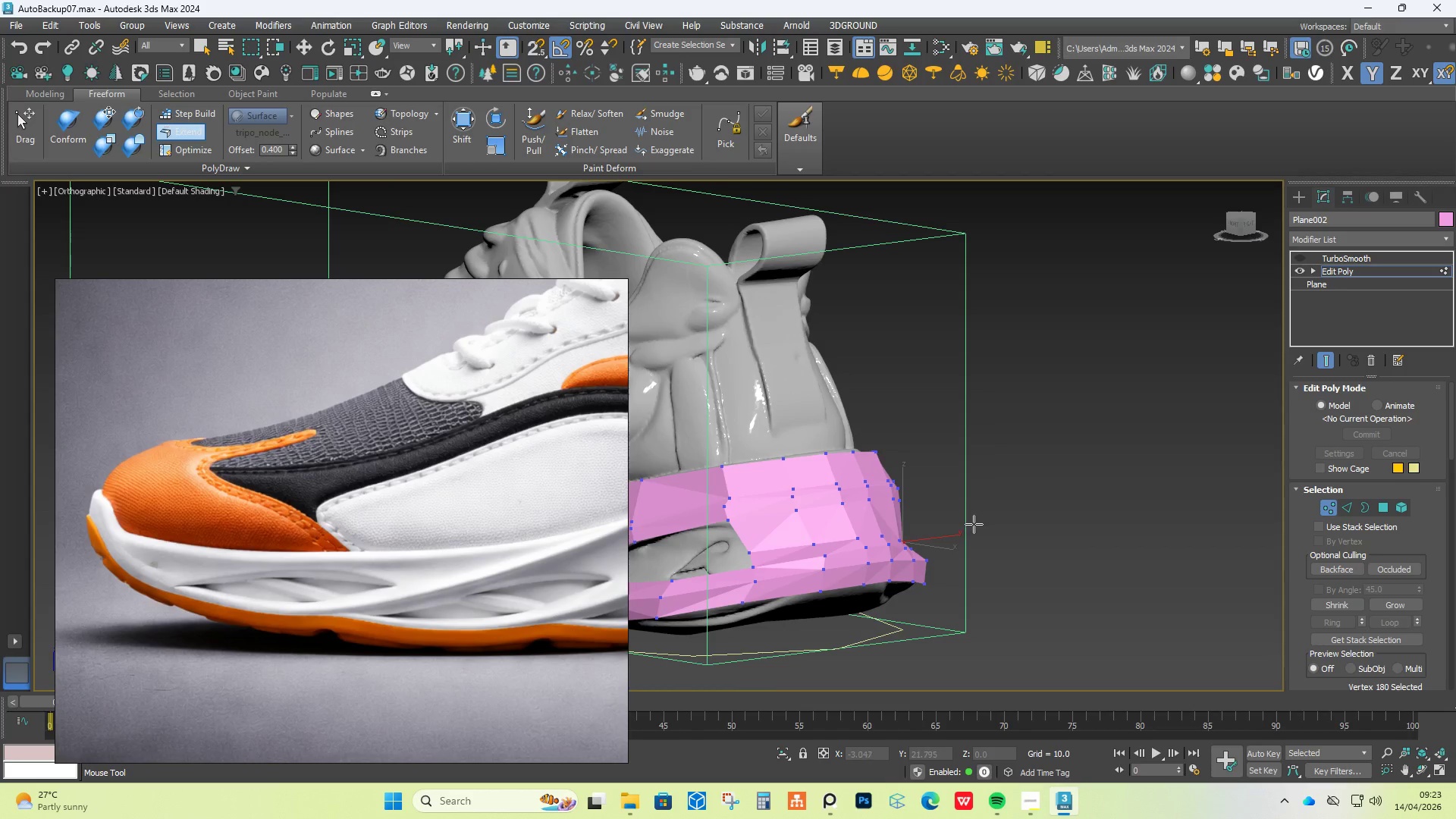 
scroll: coordinate [908, 541], scroll_direction: up, amount: 3.0
 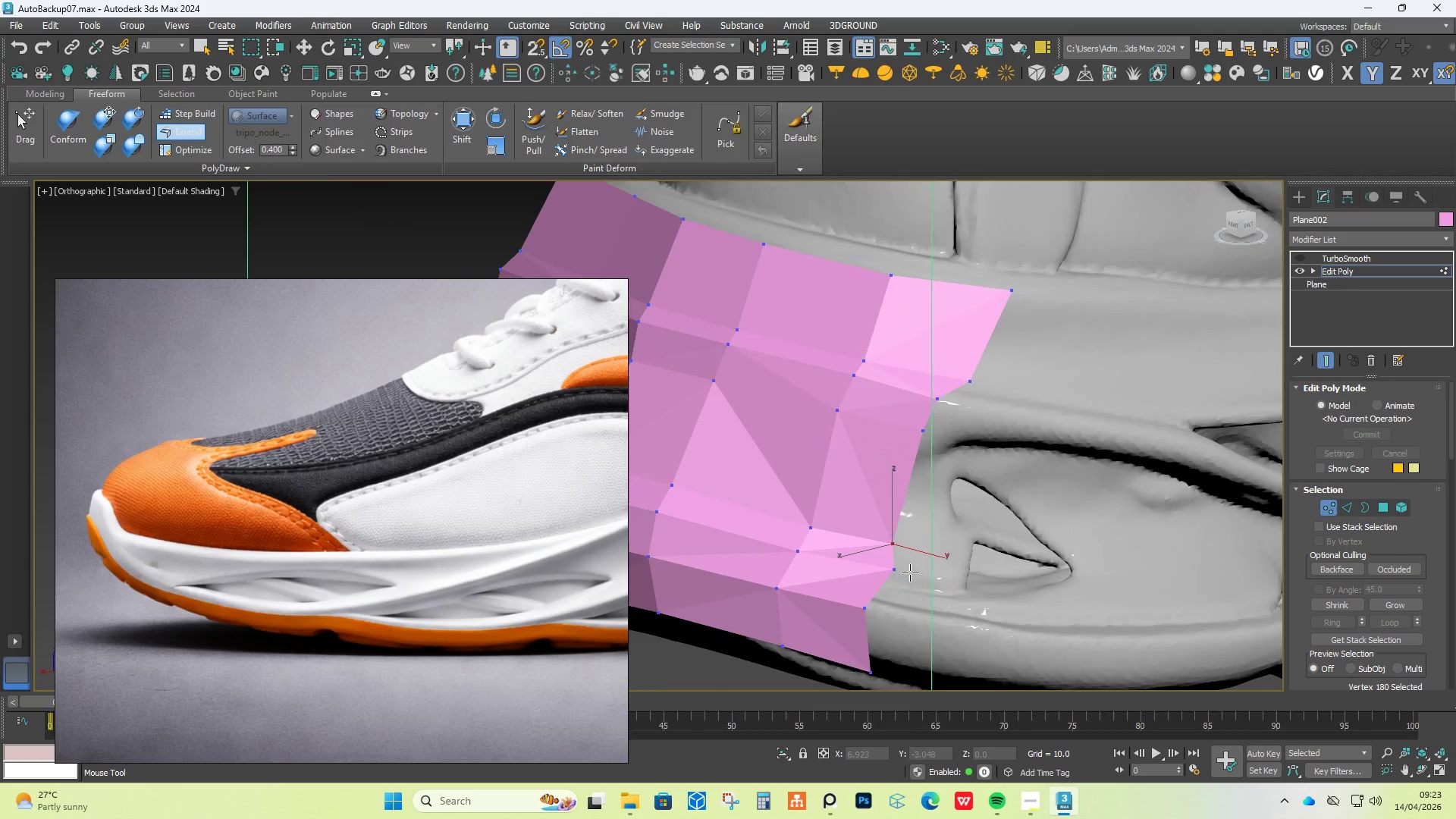 
hold_key(key=AltLeft, duration=0.38)
 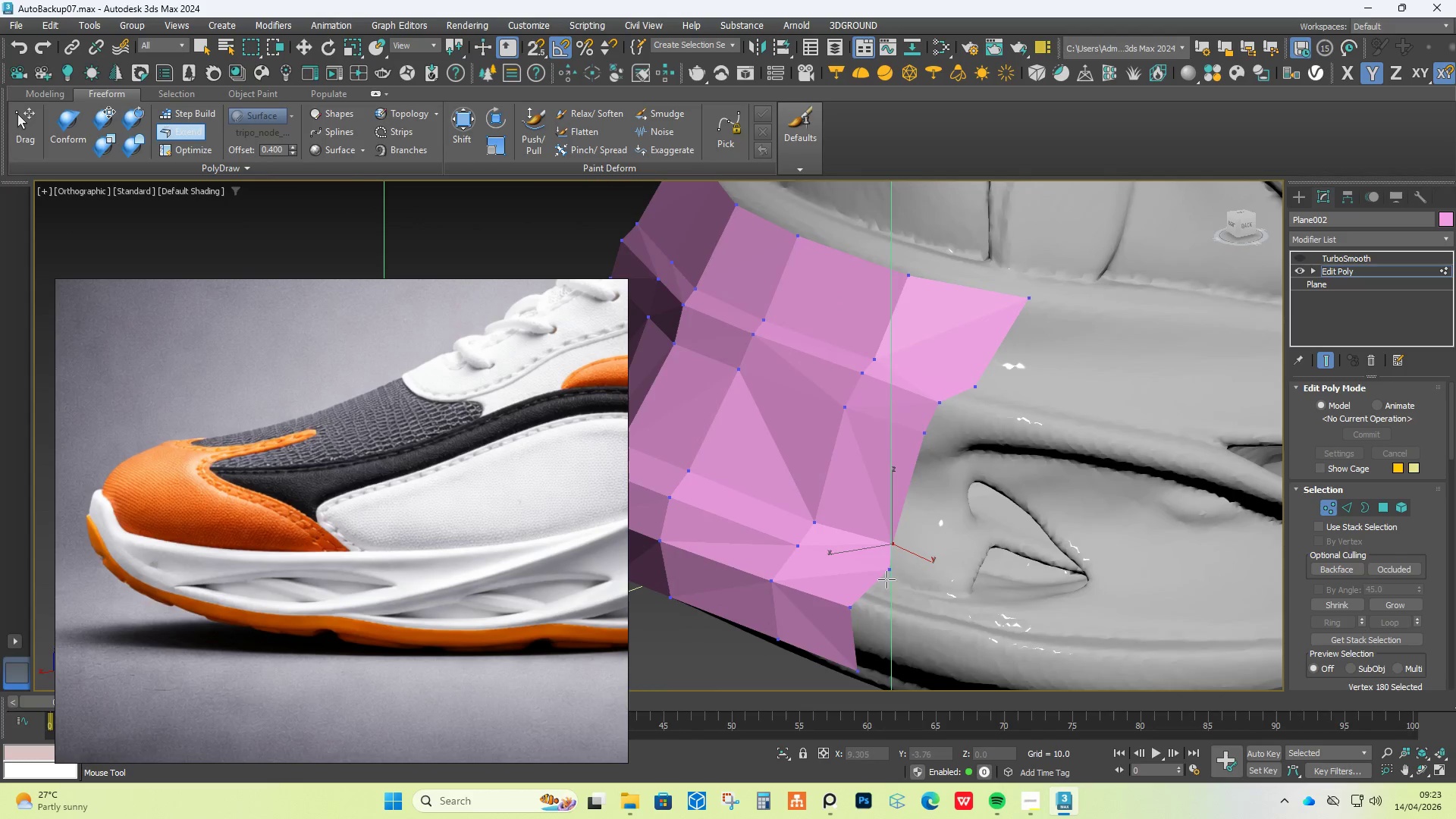 
hold_key(key=AltLeft, duration=2.98)
 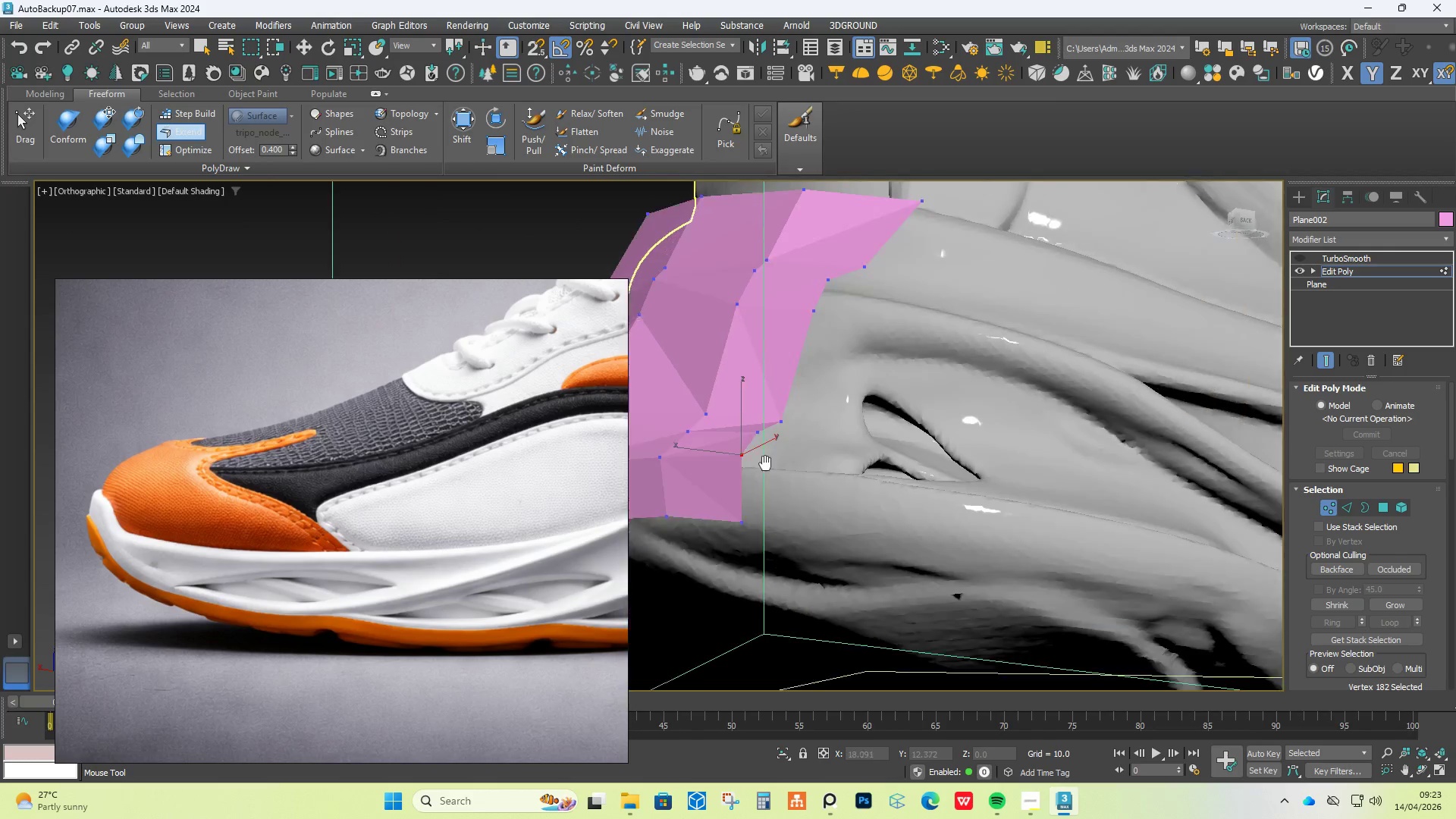 
key(Control+ControlLeft)
 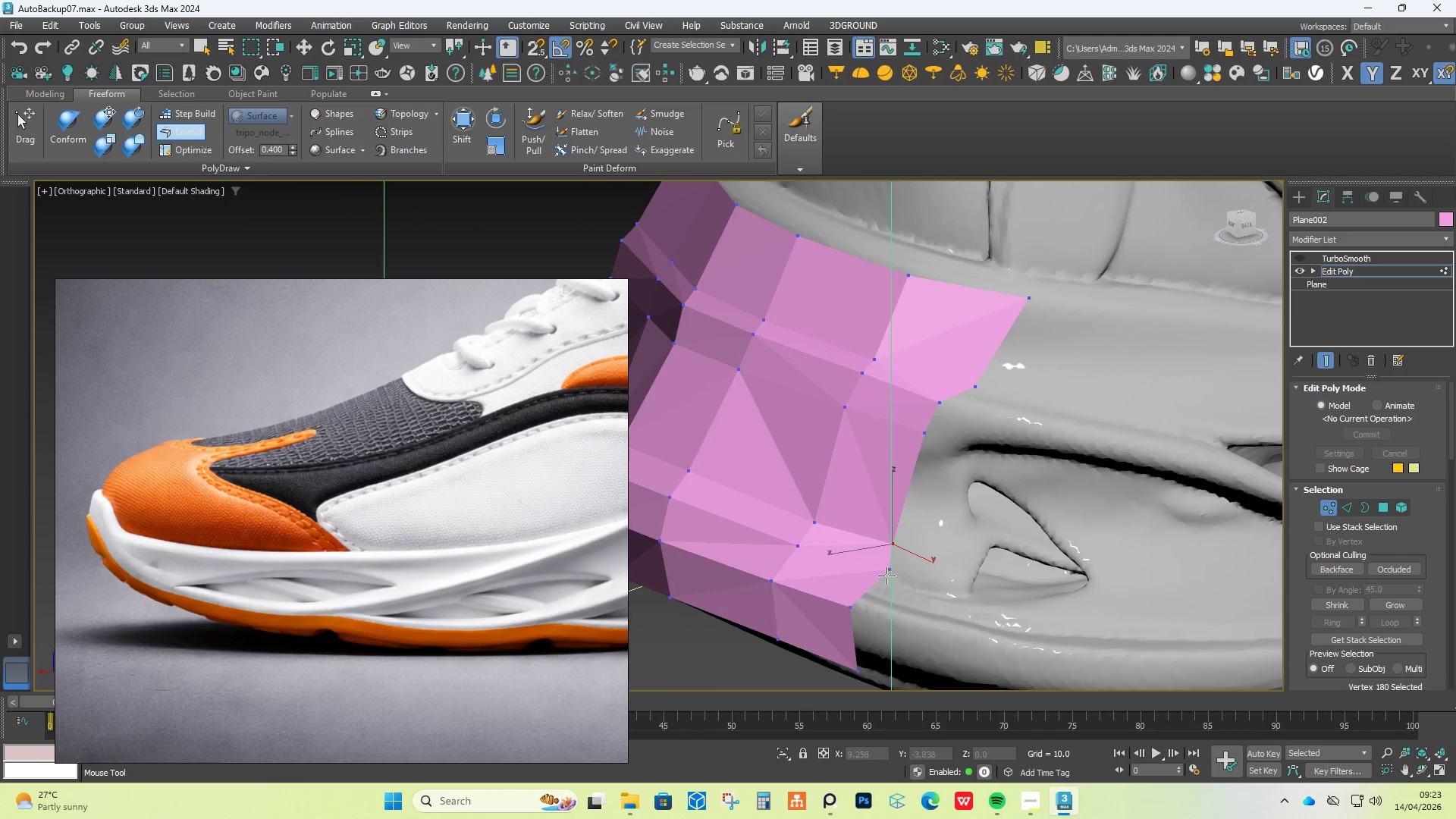 
key(Alt+Control+Shift+ShiftLeft)
 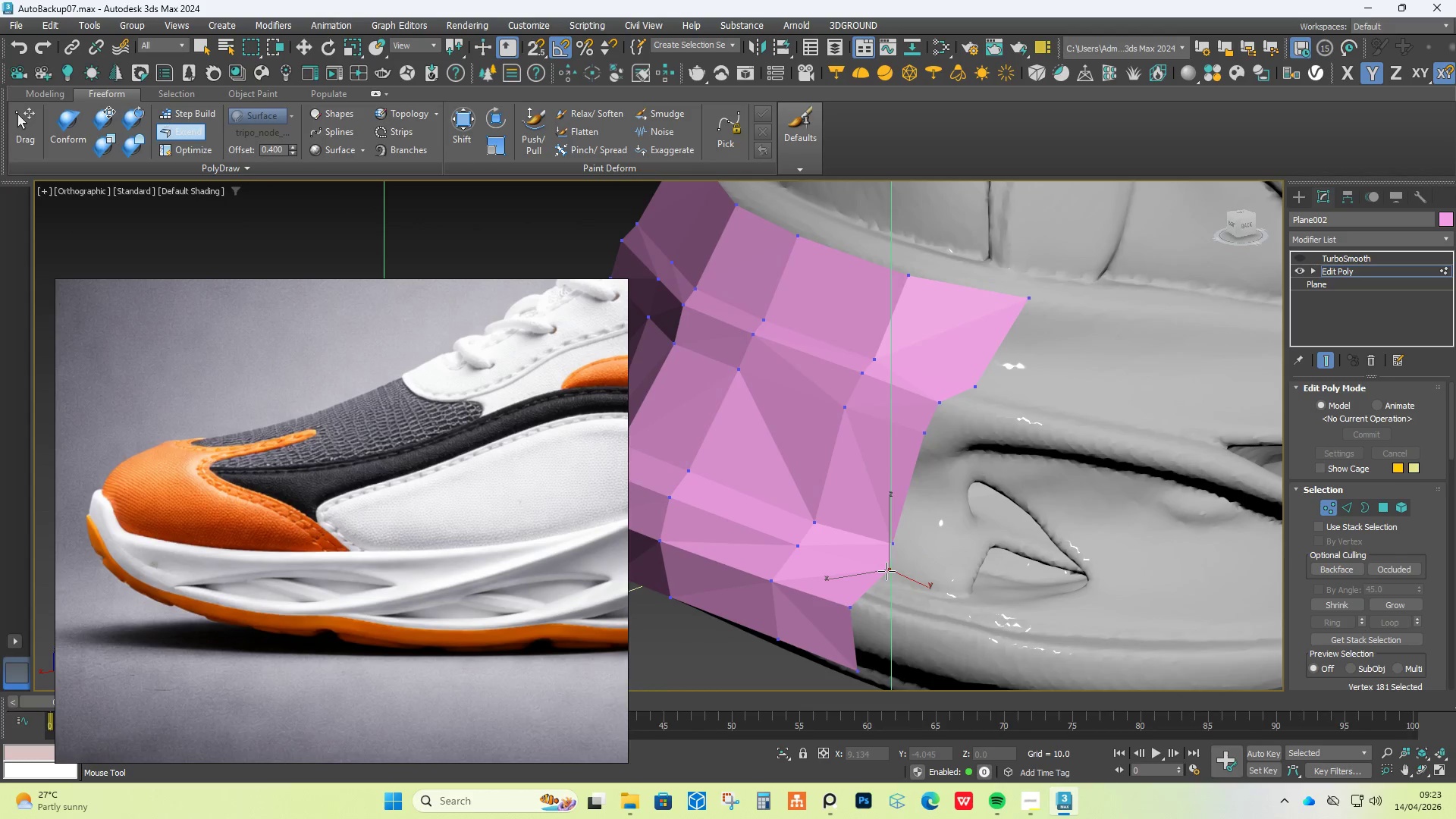 
hold_key(key=ControlLeft, duration=1.88)
left_click_drag(start_coordinate=[886, 571], to_coordinate=[871, 569])
 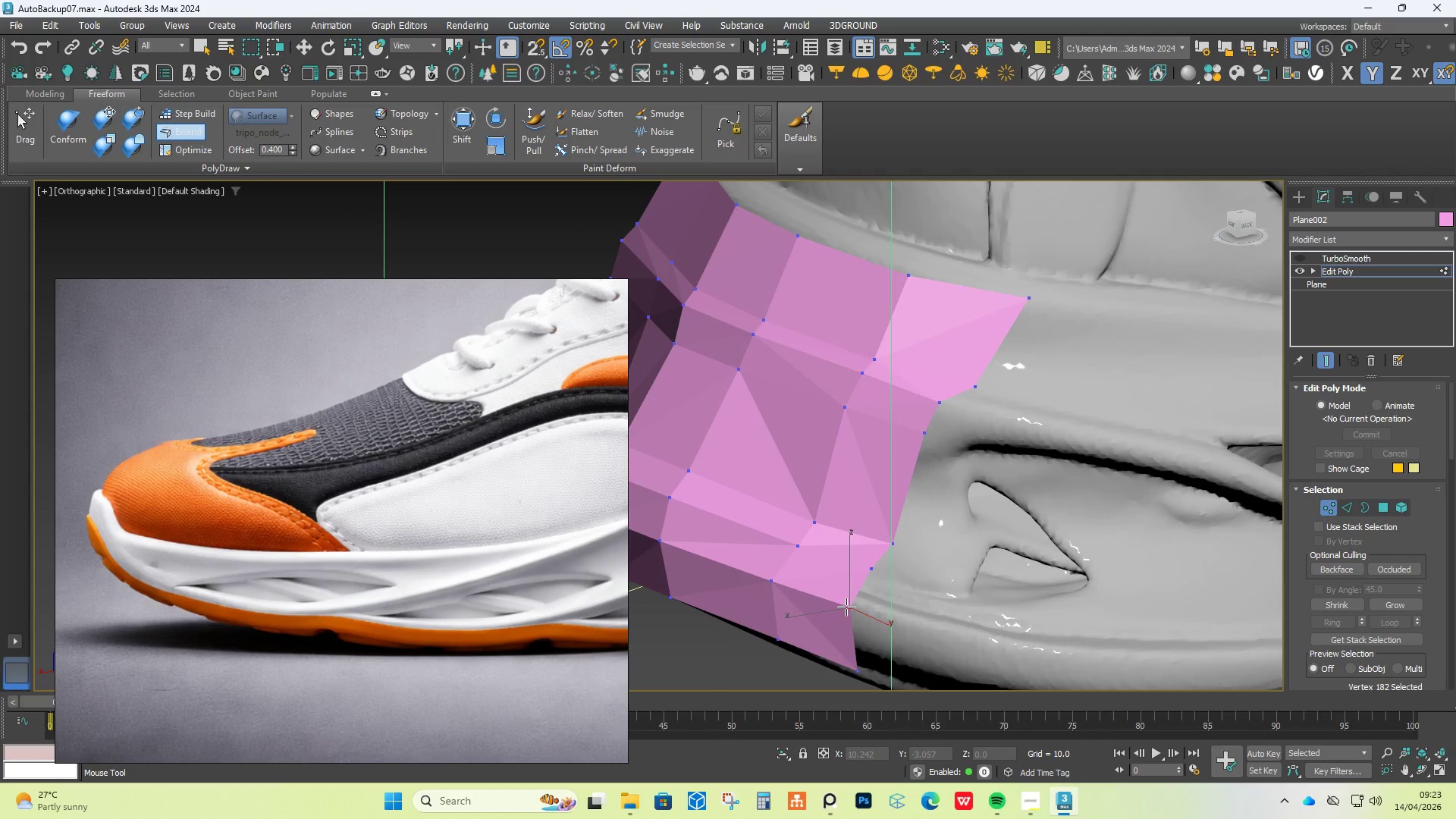 
hold_key(key=ShiftLeft, duration=1.51)
left_click_drag(start_coordinate=[846, 607], to_coordinate=[858, 610])
 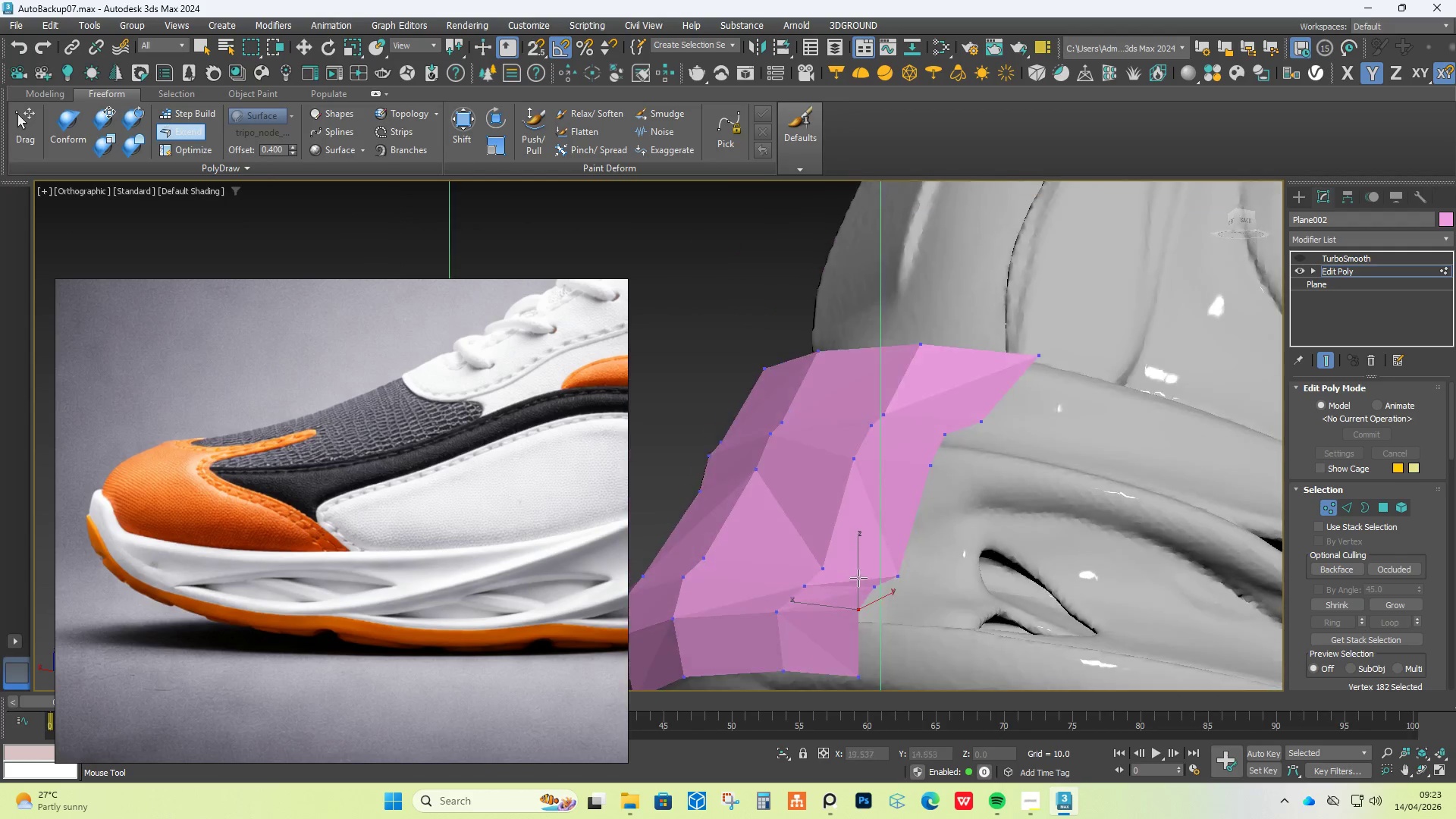 
key(Alt+Control+Shift+ShiftLeft)
 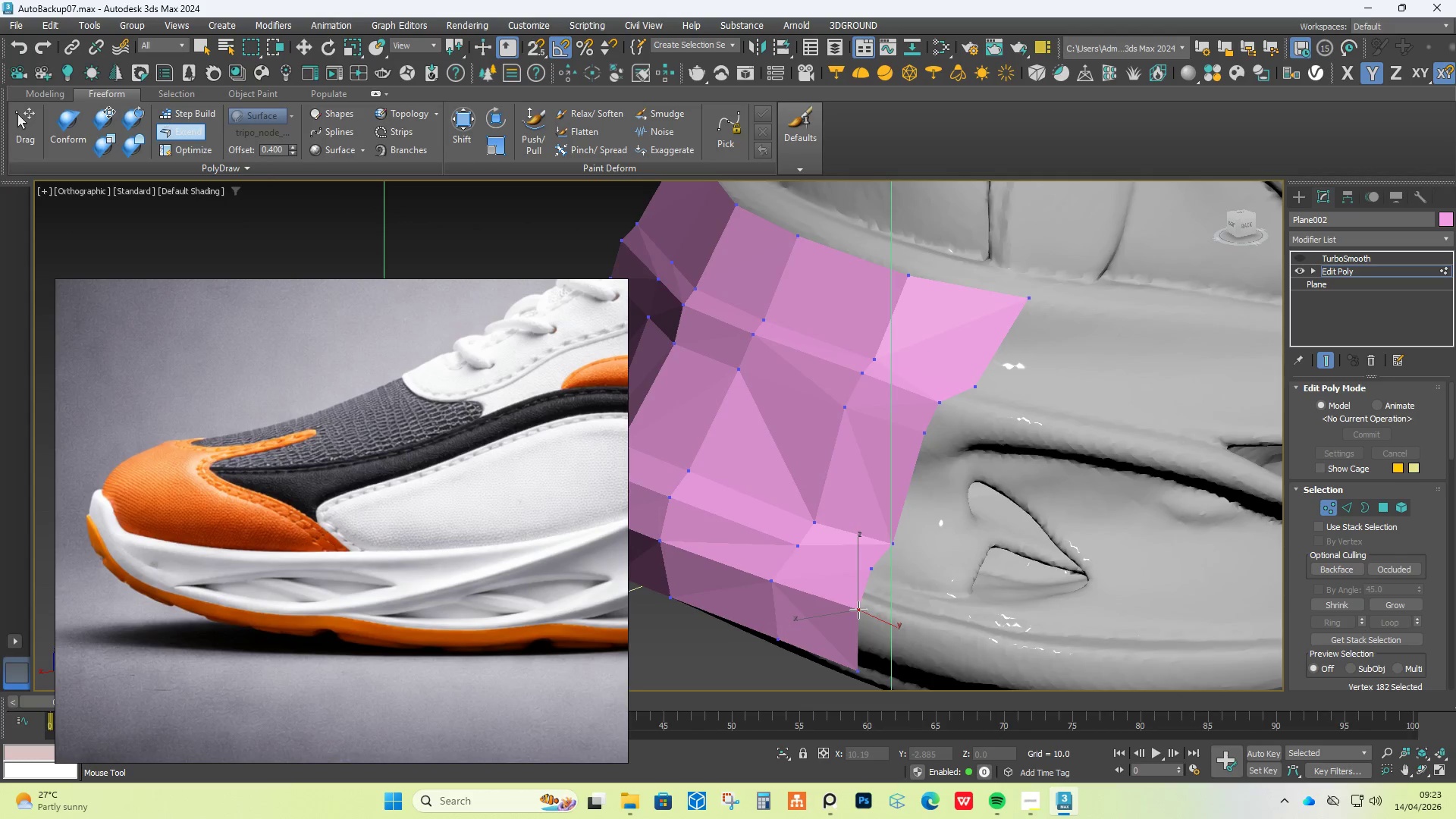 
key(Alt+Control+Shift+ShiftLeft)
 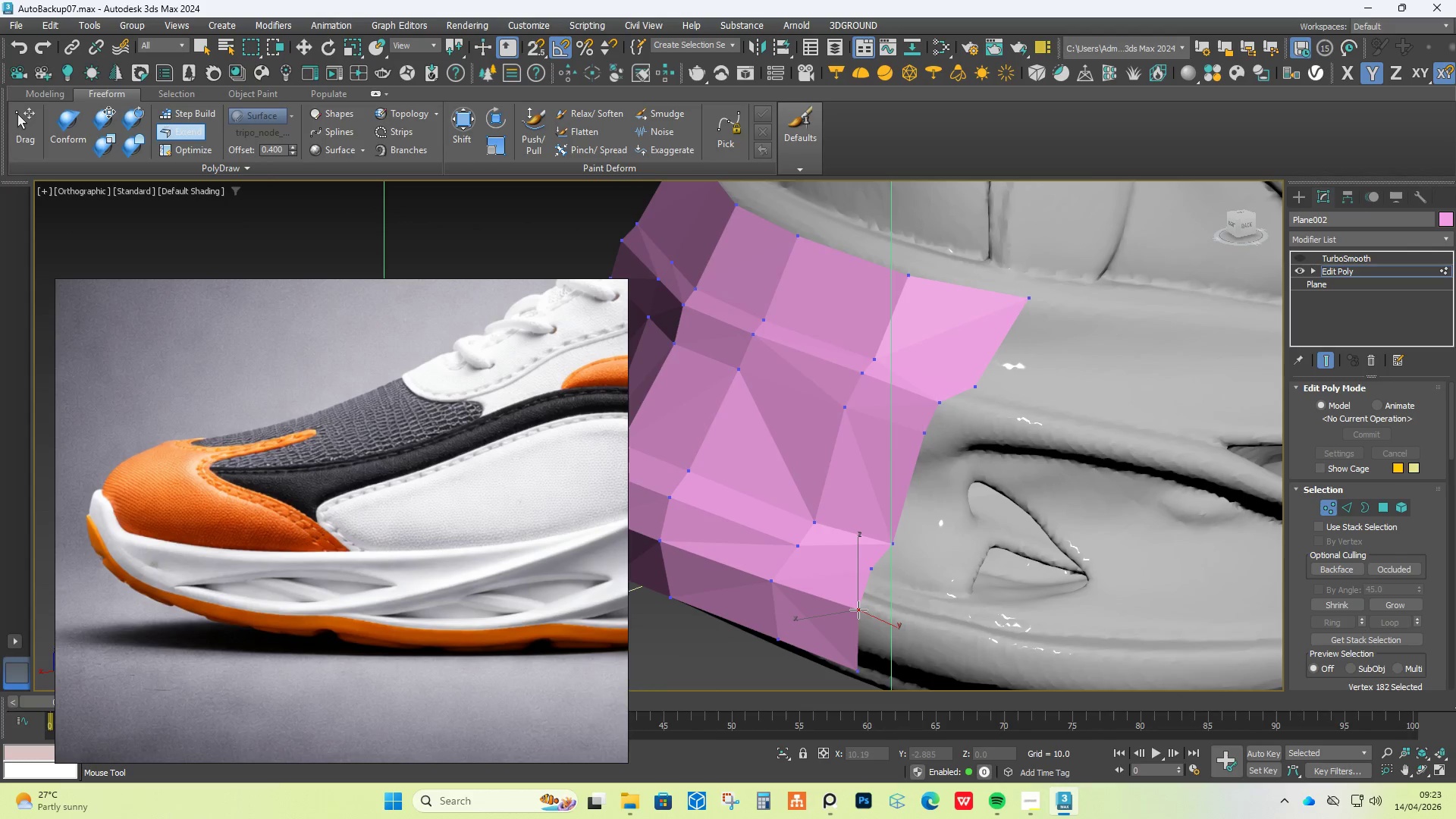 
key(Alt+Control+Shift+ShiftLeft)
 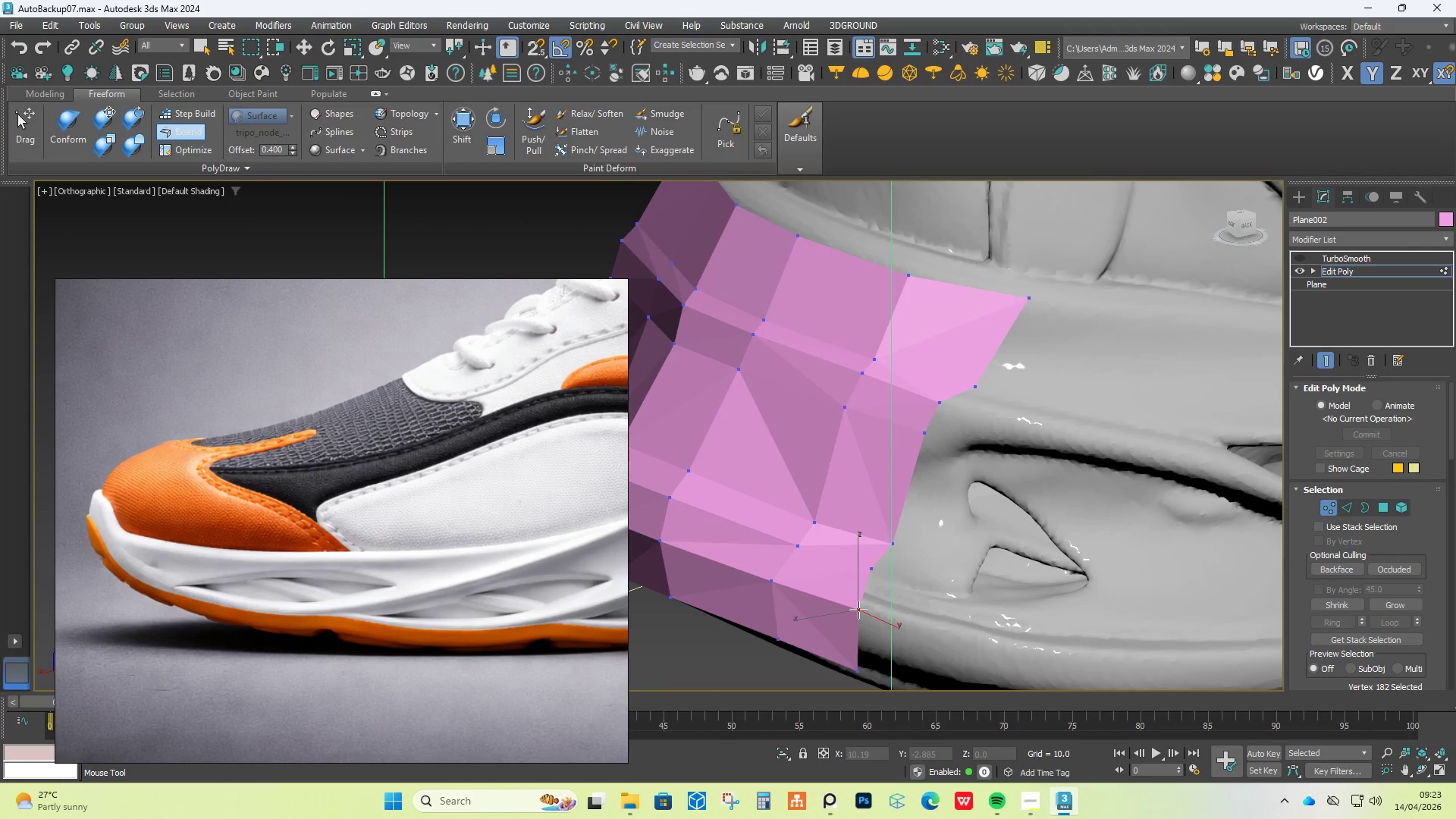 
key(Alt+Control+Shift+ShiftLeft)
 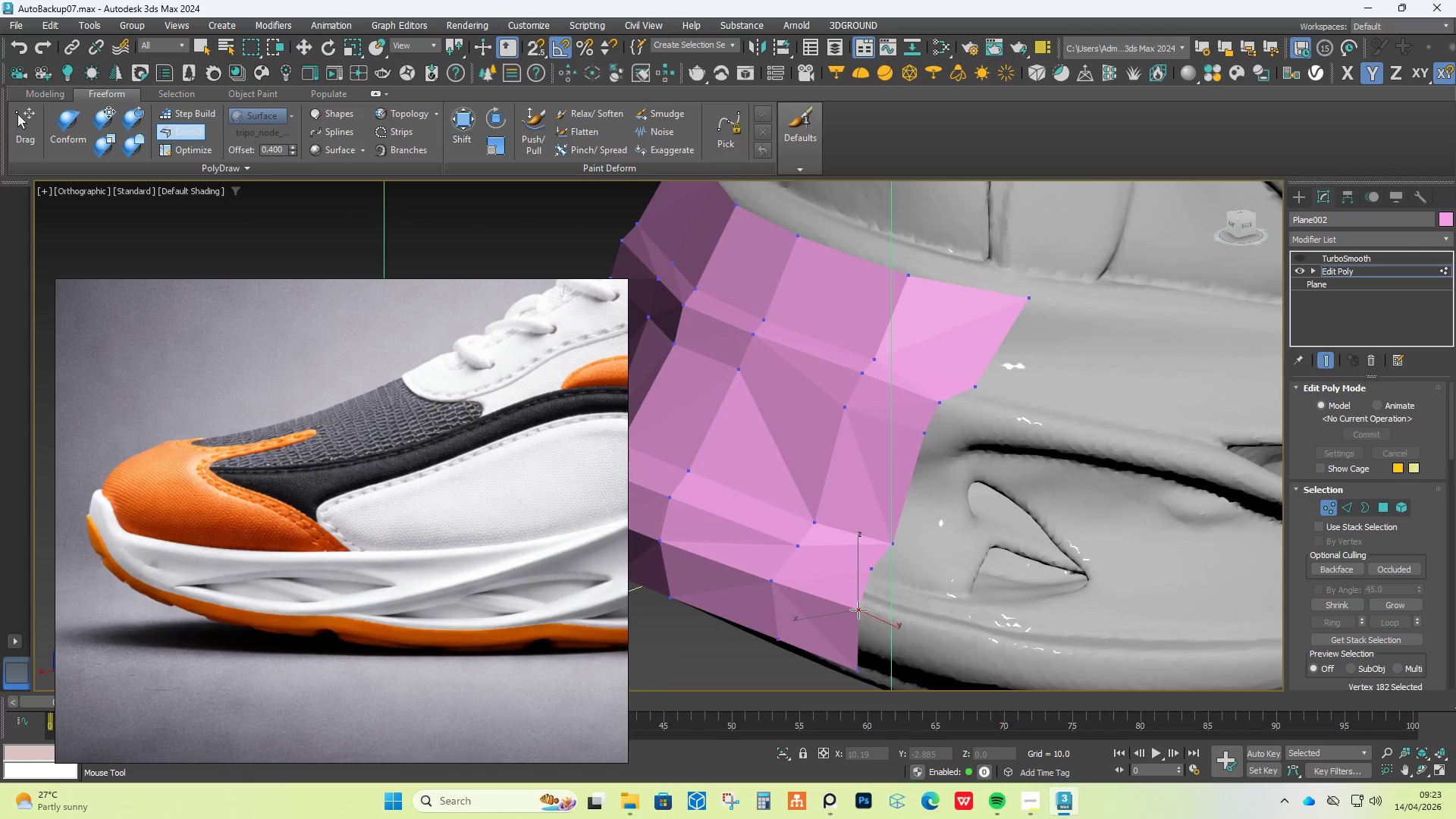 
key(Alt+Control+Shift+ShiftLeft)
 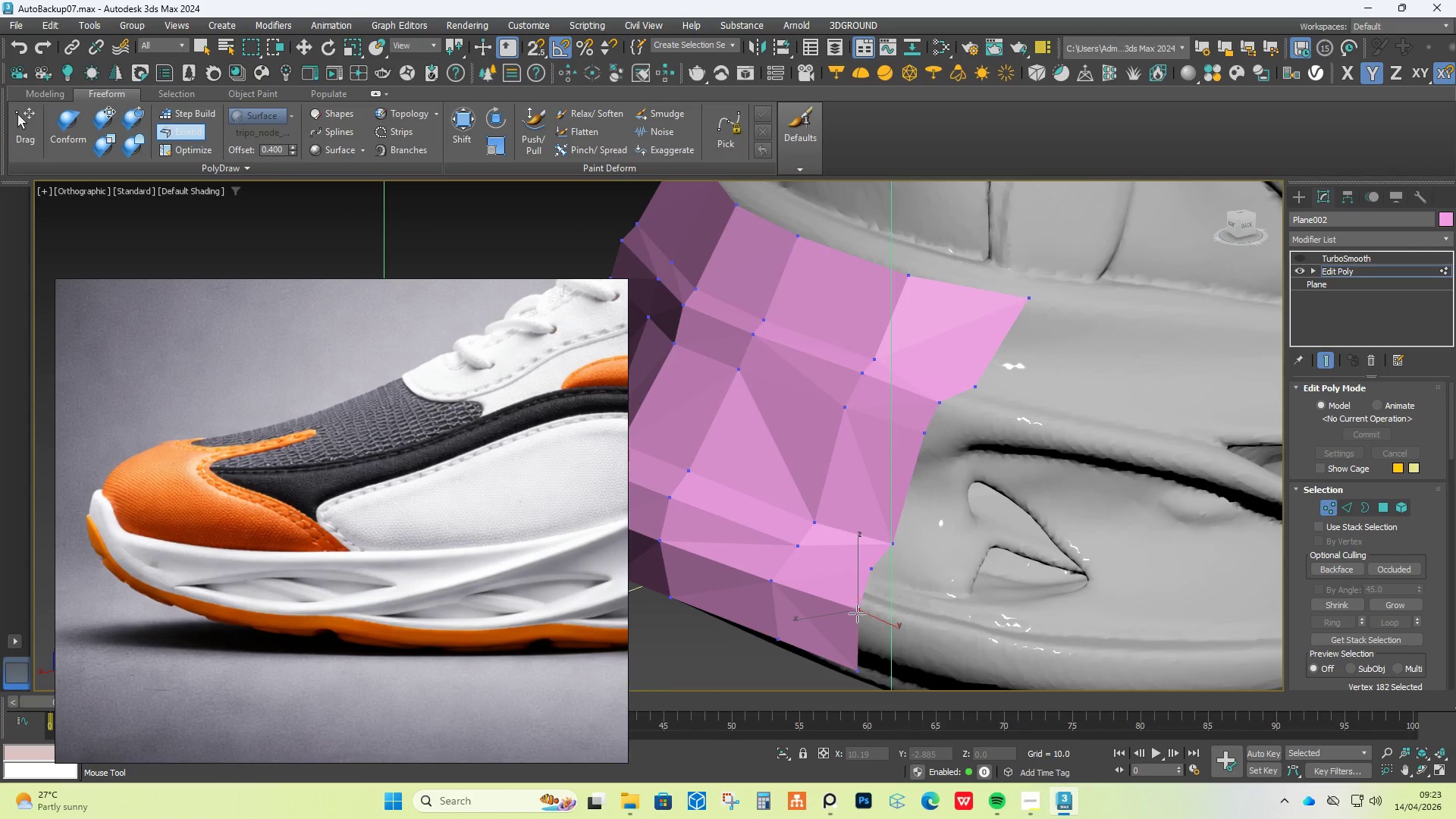 
key(Alt+Control+Shift+ShiftLeft)
 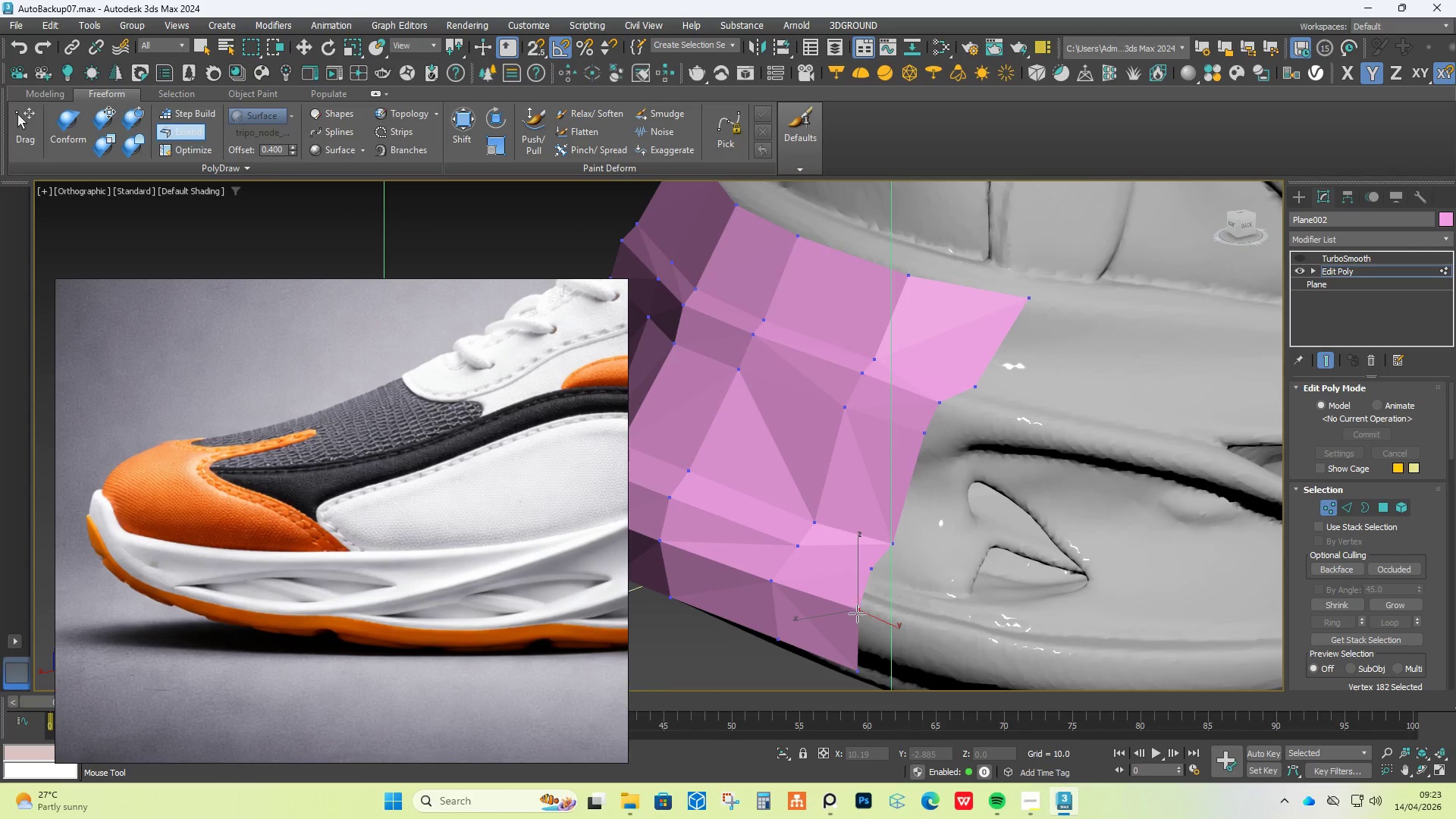 
key(Alt+Control+Shift+ShiftLeft)
 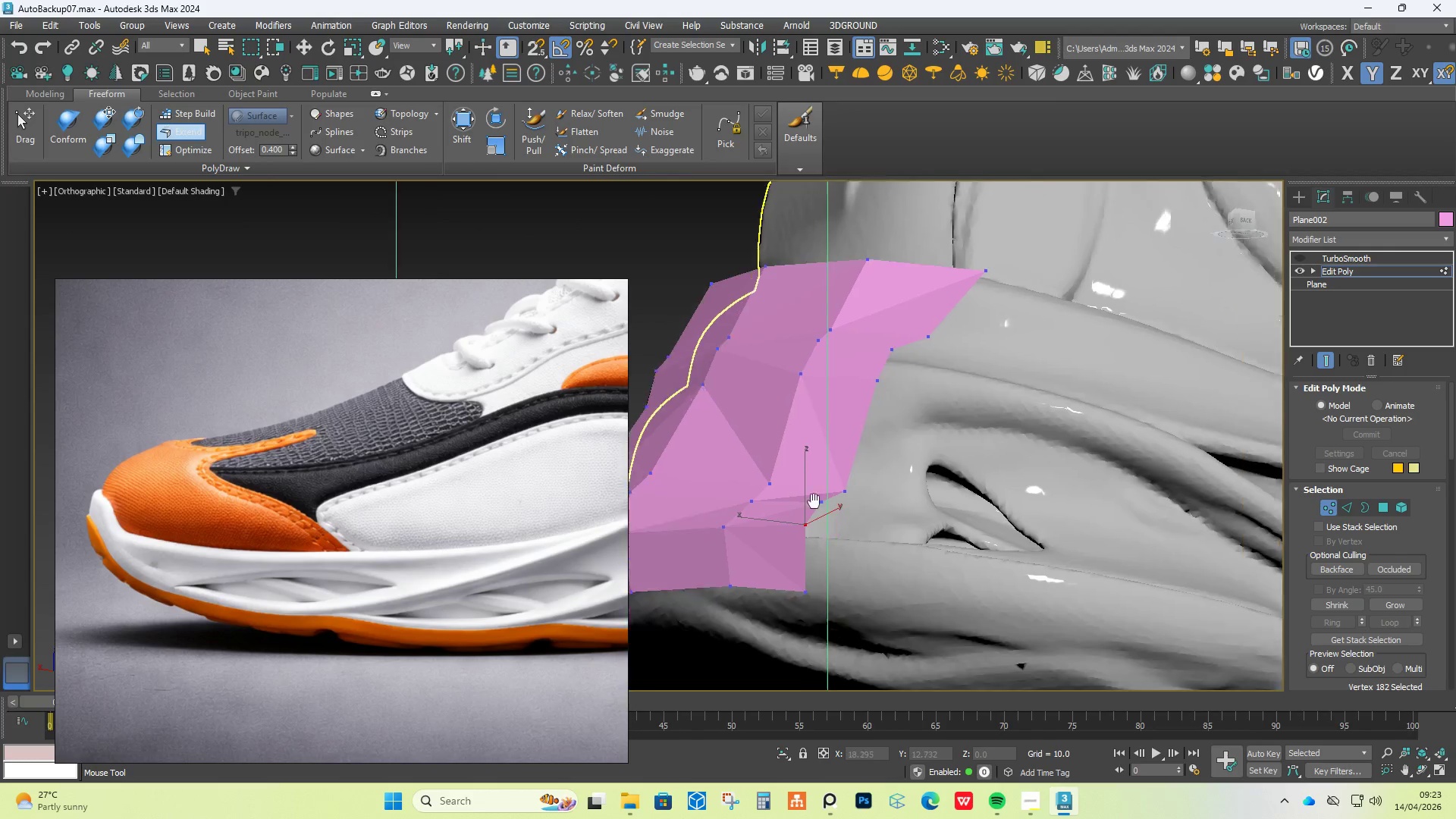 
hold_key(key=AltLeft, duration=0.42)
 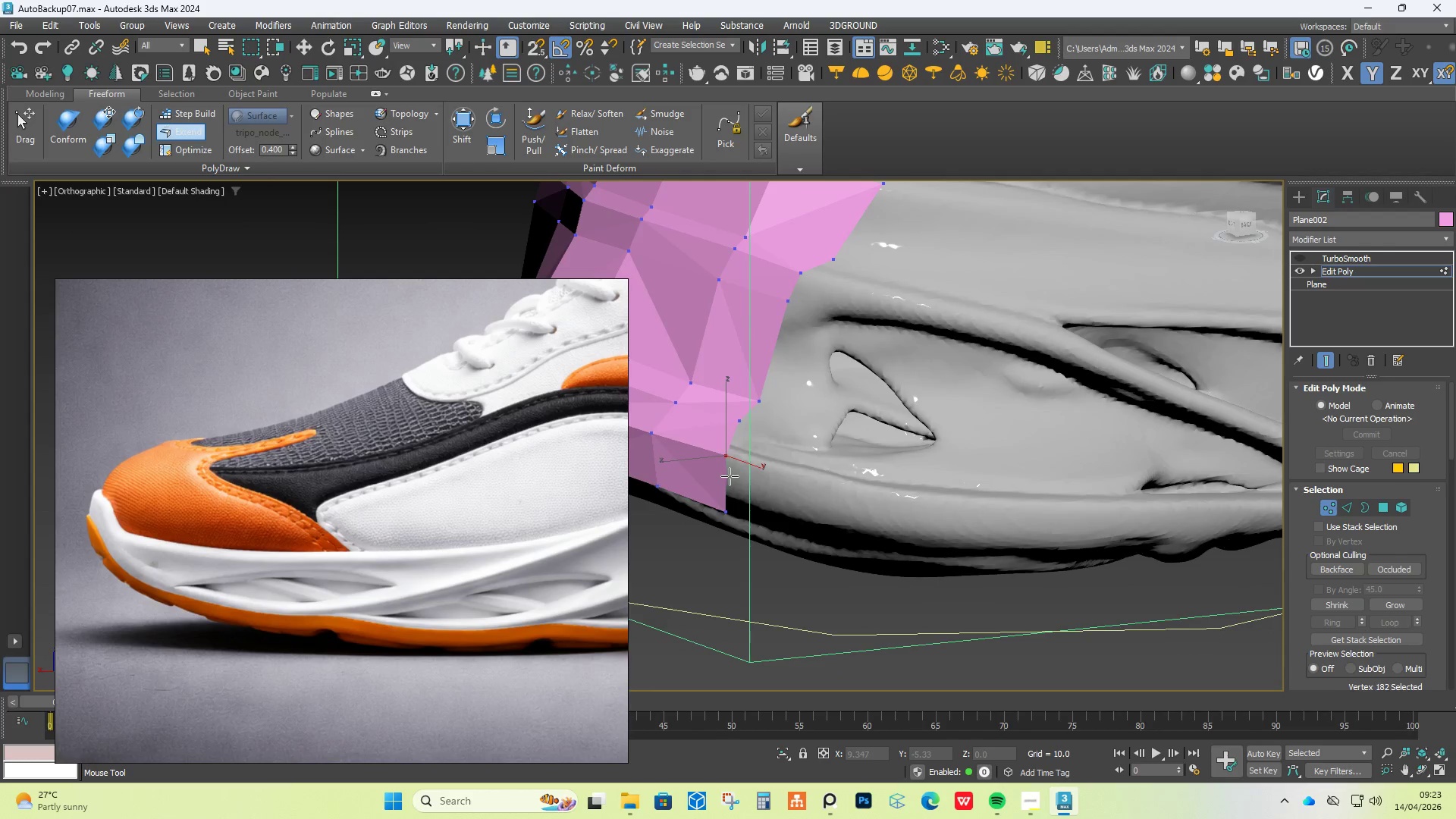 
hold_key(key=ShiftLeft, duration=1.27)
left_click_drag(start_coordinate=[728, 476], to_coordinate=[872, 513])
 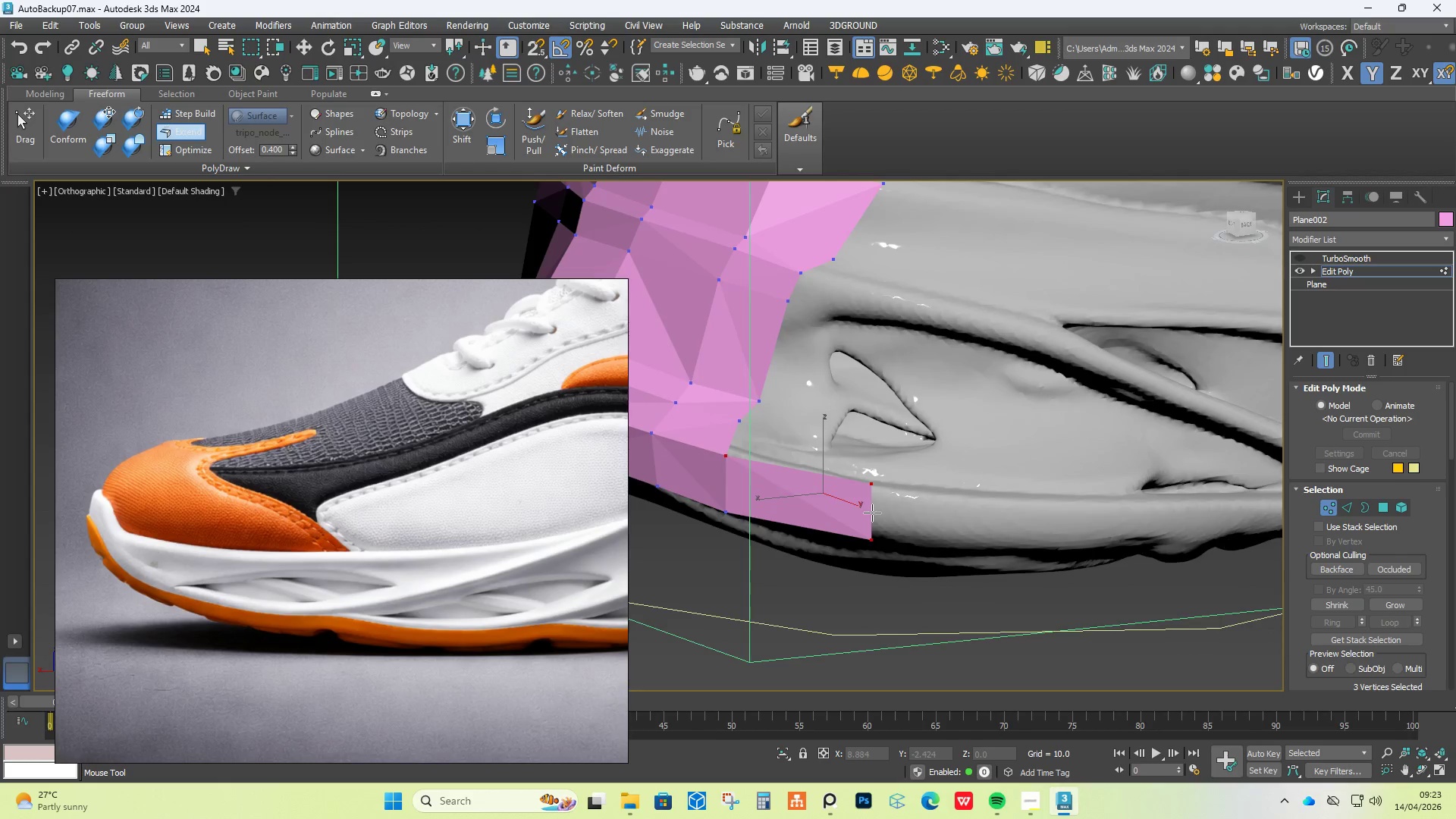 
scroll: coordinate [759, 520], scroll_direction: down, amount: 1.0
 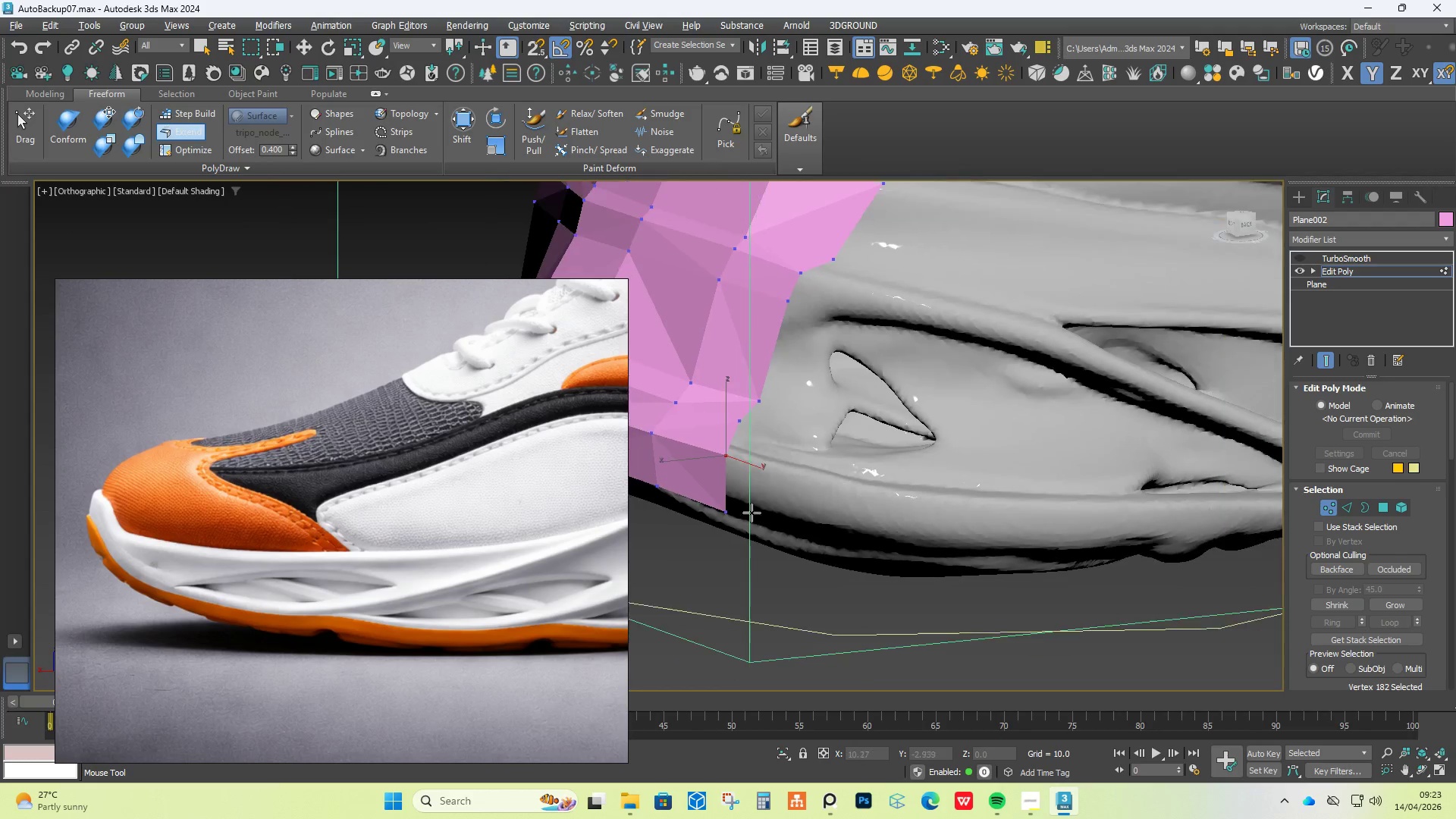 
hold_key(key=AltLeft, duration=0.75)
 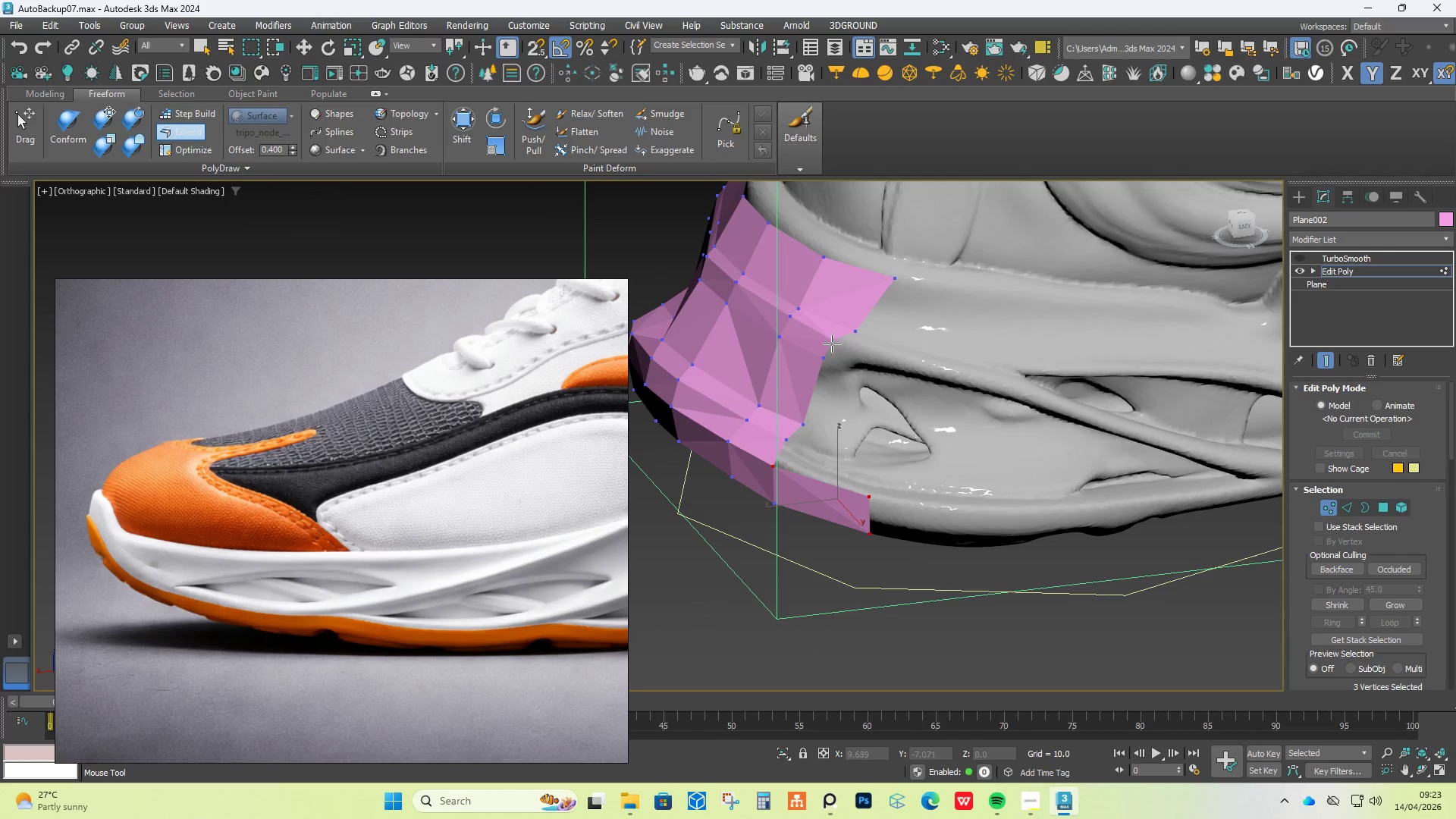 
scroll: coordinate [872, 513], scroll_direction: down, amount: 1.0
 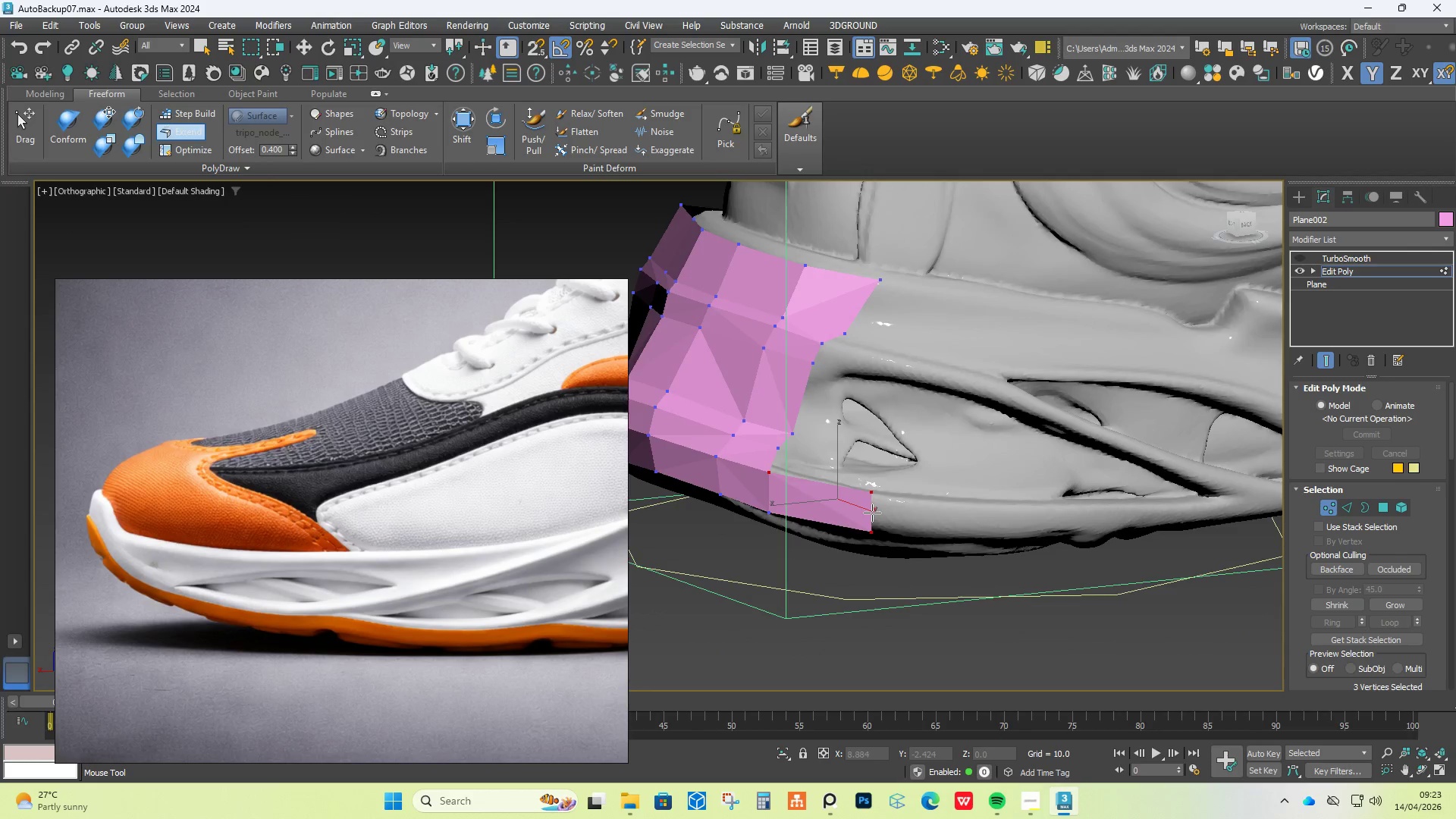 
hold_key(key=ShiftLeft, duration=1.5)
left_click_drag(start_coordinate=[827, 350], to_coordinate=[874, 363])
 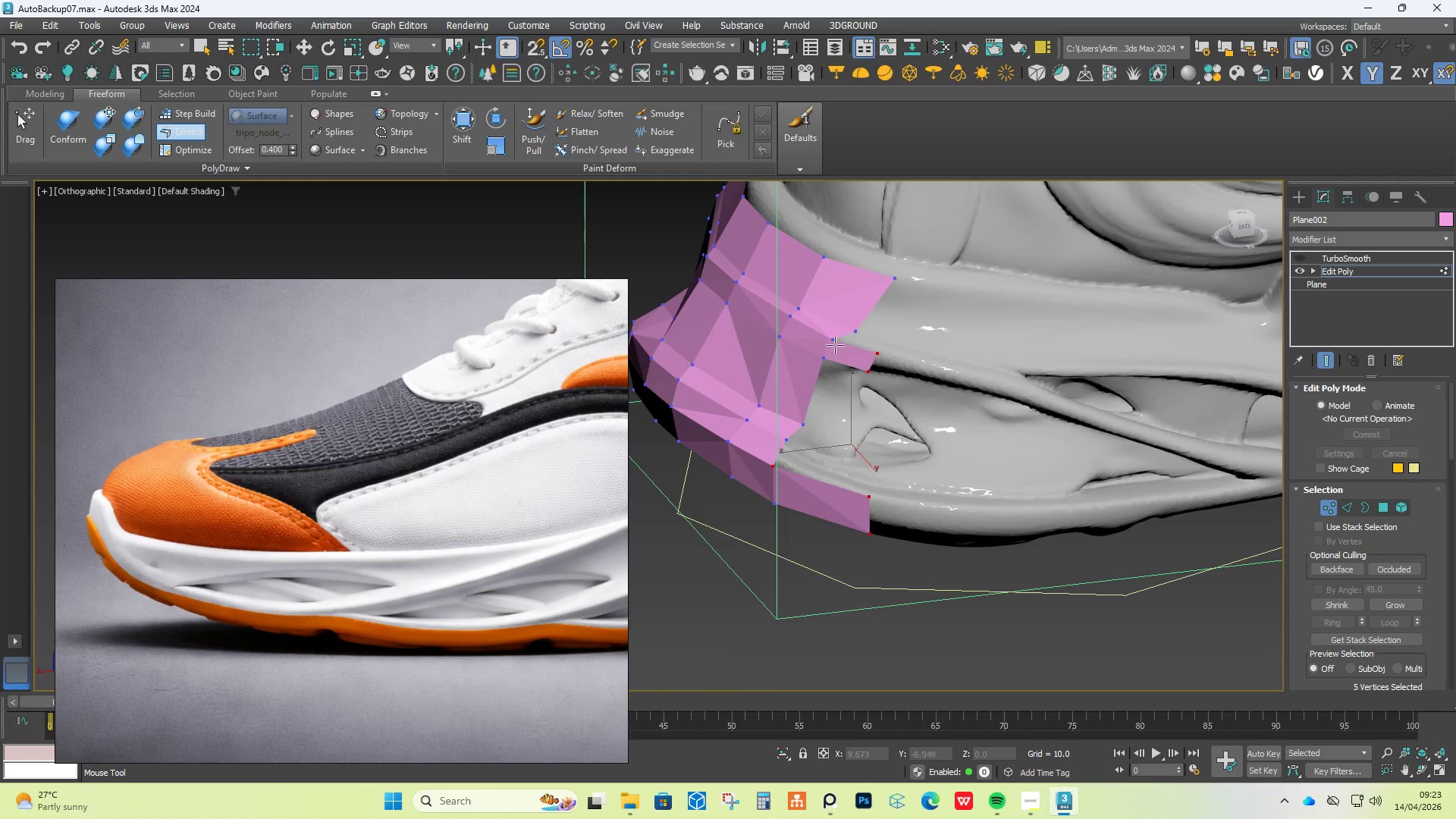 
hold_key(key=ShiftLeft, duration=0.31)
 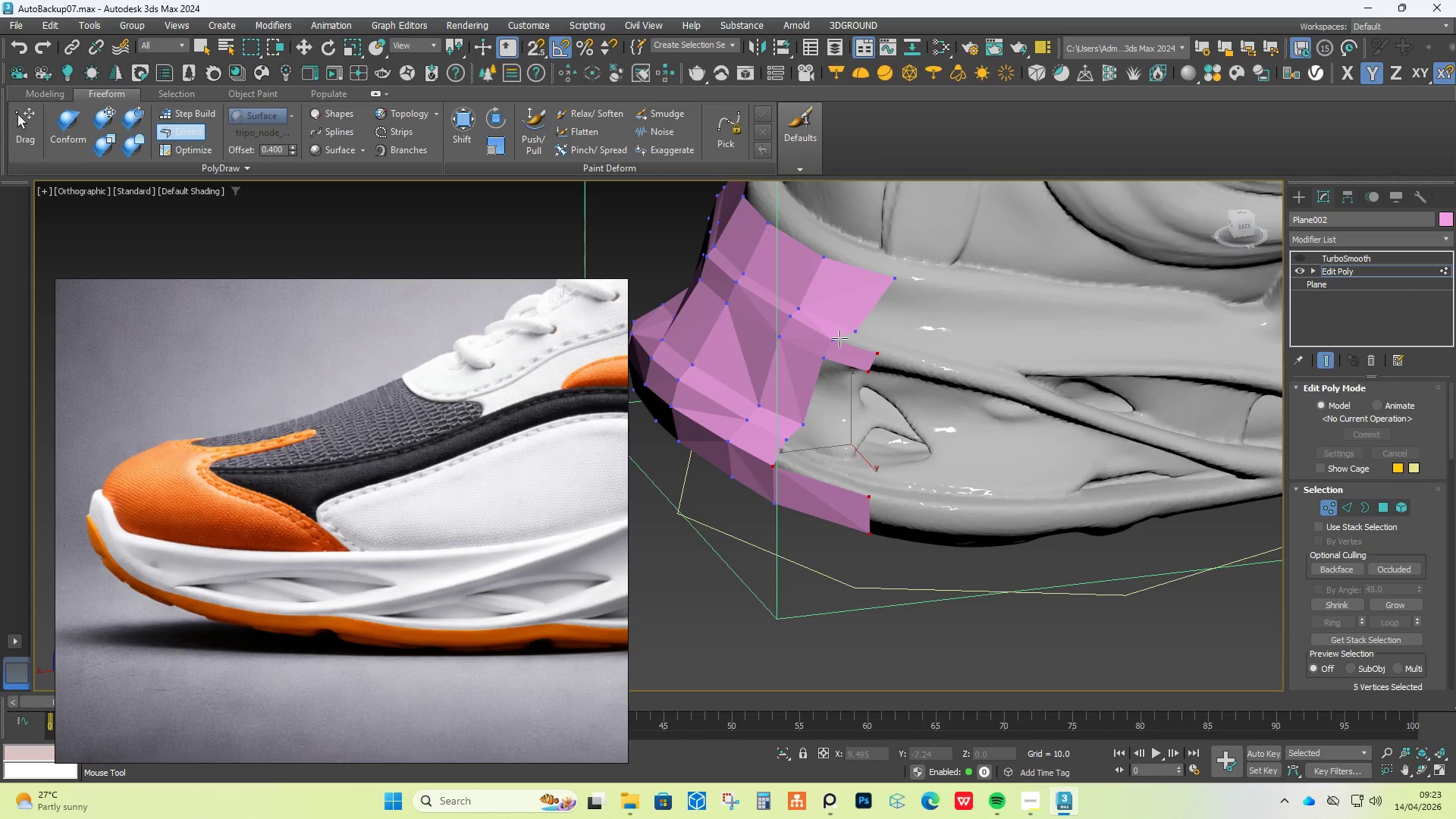 
key(Control+Z)
 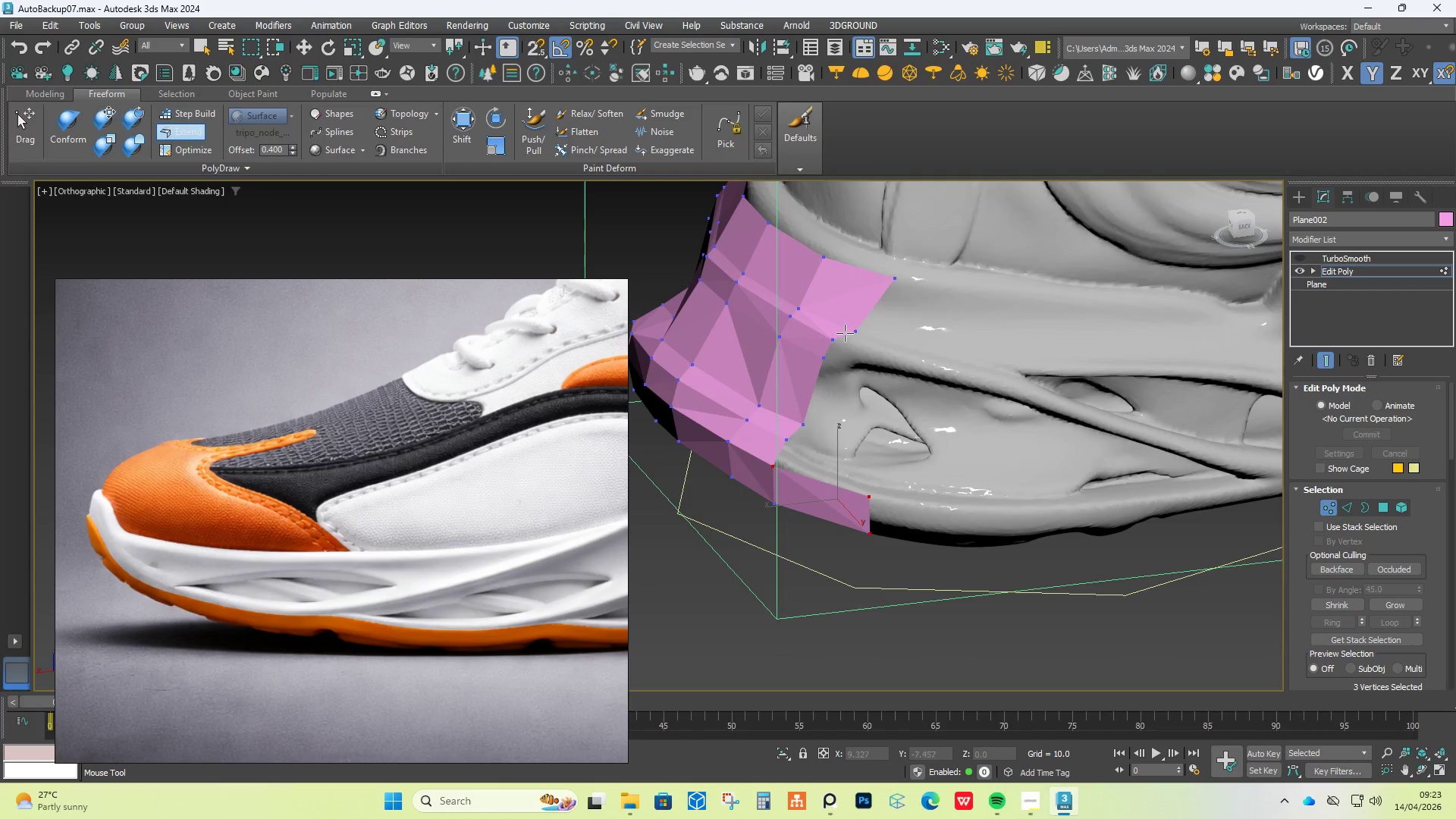 
hold_key(key=ShiftLeft, duration=1.5)
left_click_drag(start_coordinate=[843, 333], to_coordinate=[961, 369])
 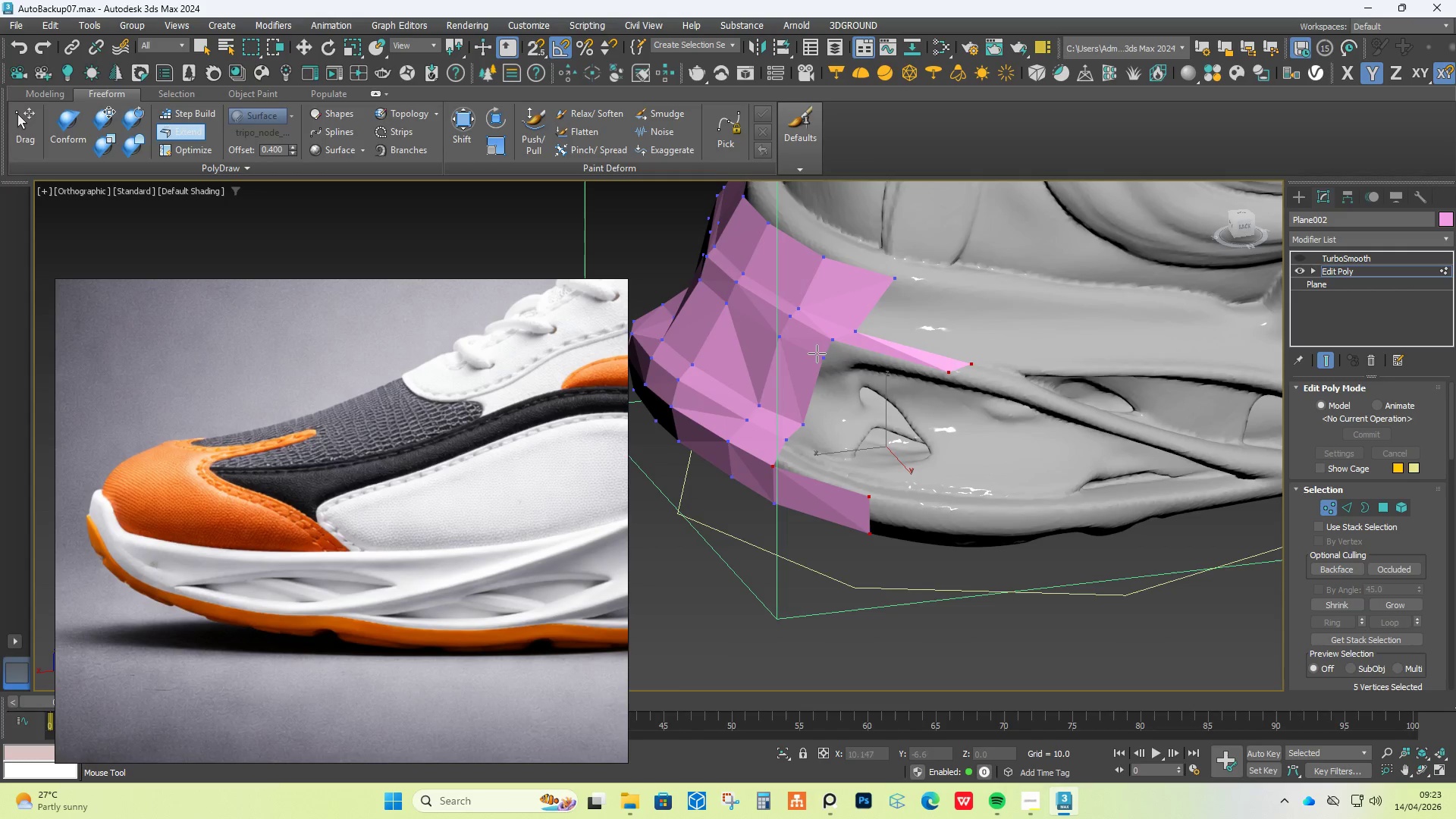 
hold_key(key=ShiftLeft, duration=1.09)
left_click_drag(start_coordinate=[821, 353], to_coordinate=[946, 384])
 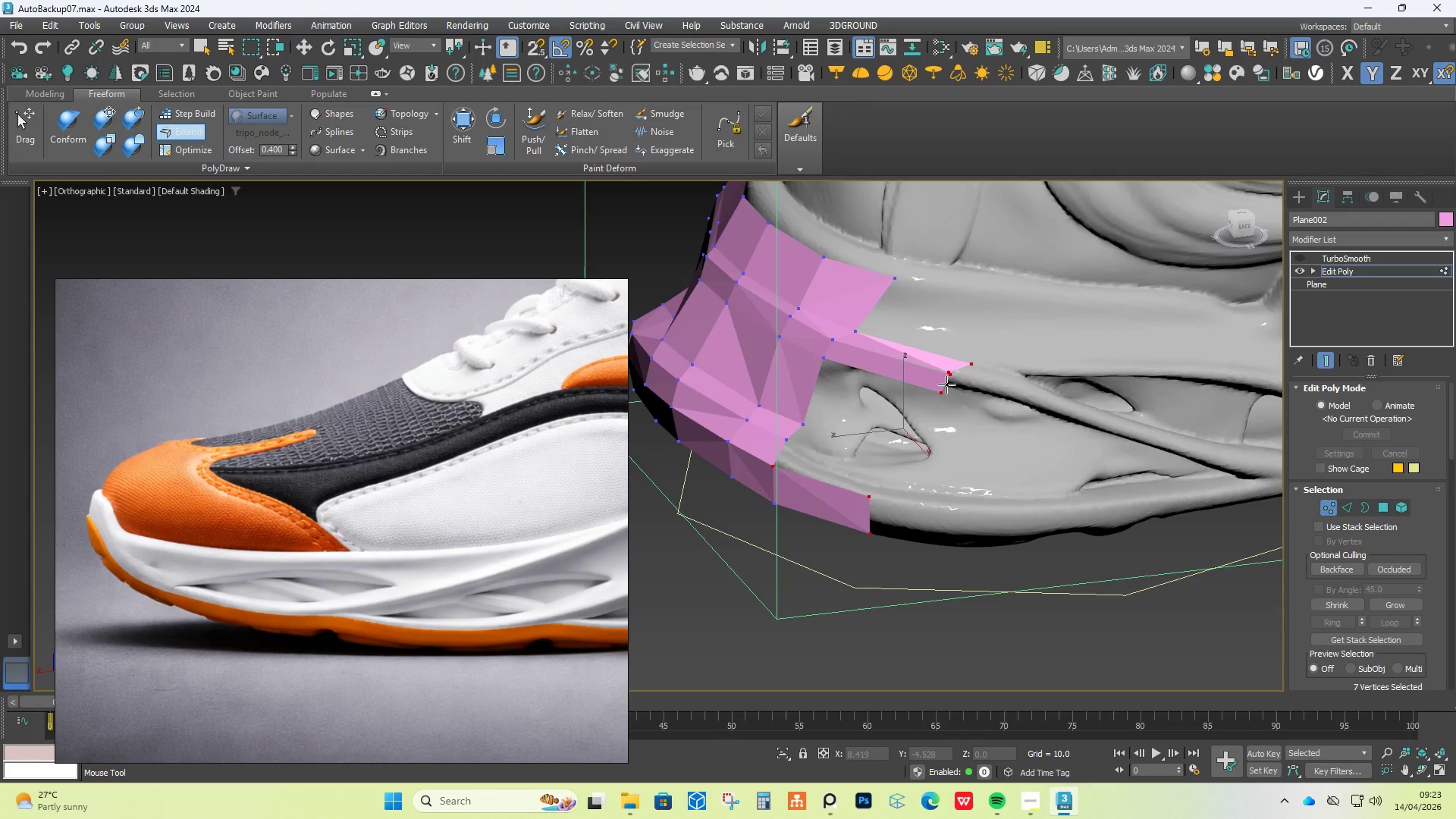 
hold_key(key=ShiftLeft, duration=1.27)
 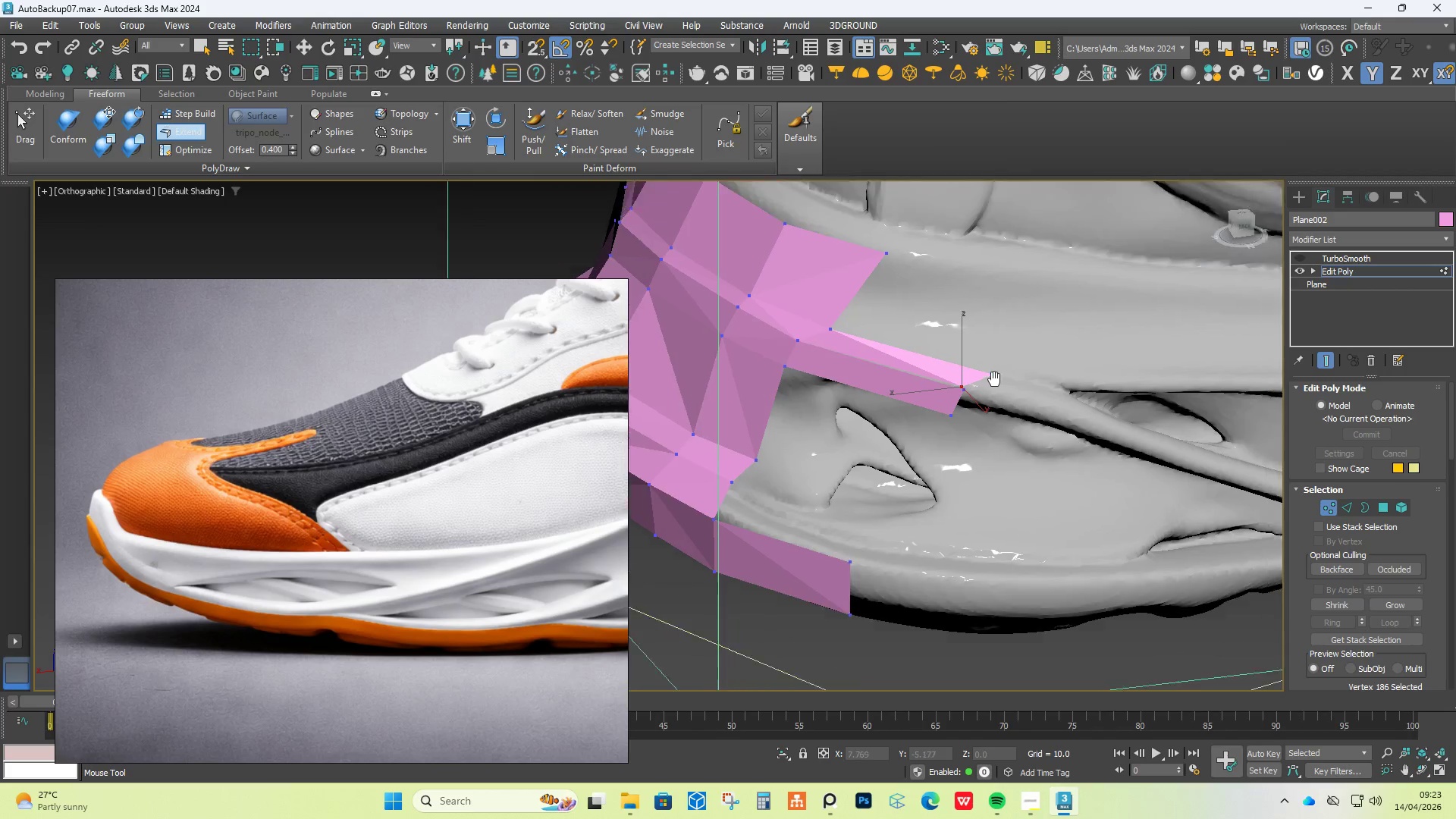 
scroll: coordinate [955, 375], scroll_direction: up, amount: 3.0
 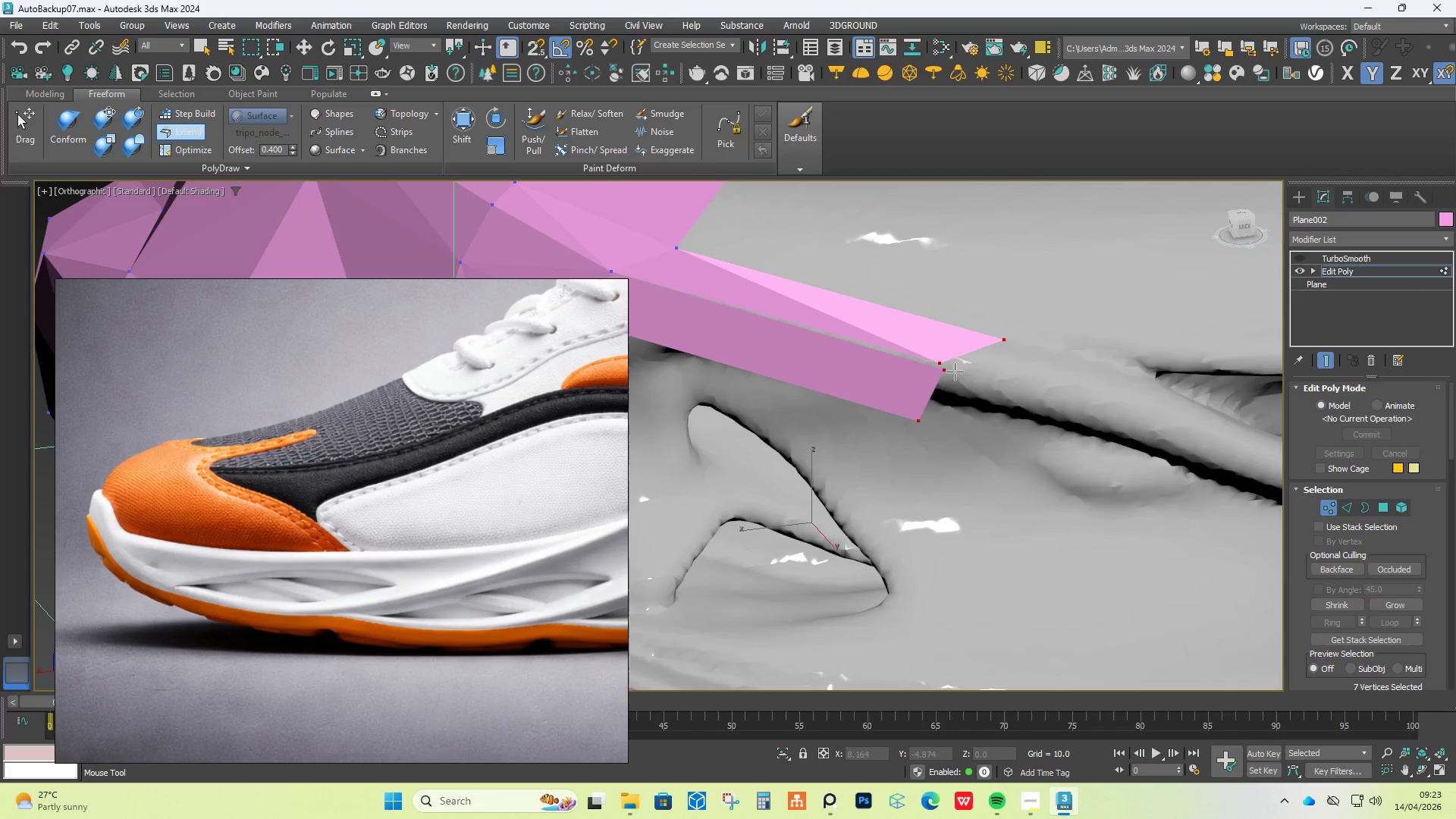 
hold_key(key=ControlLeft, duration=1.12)
 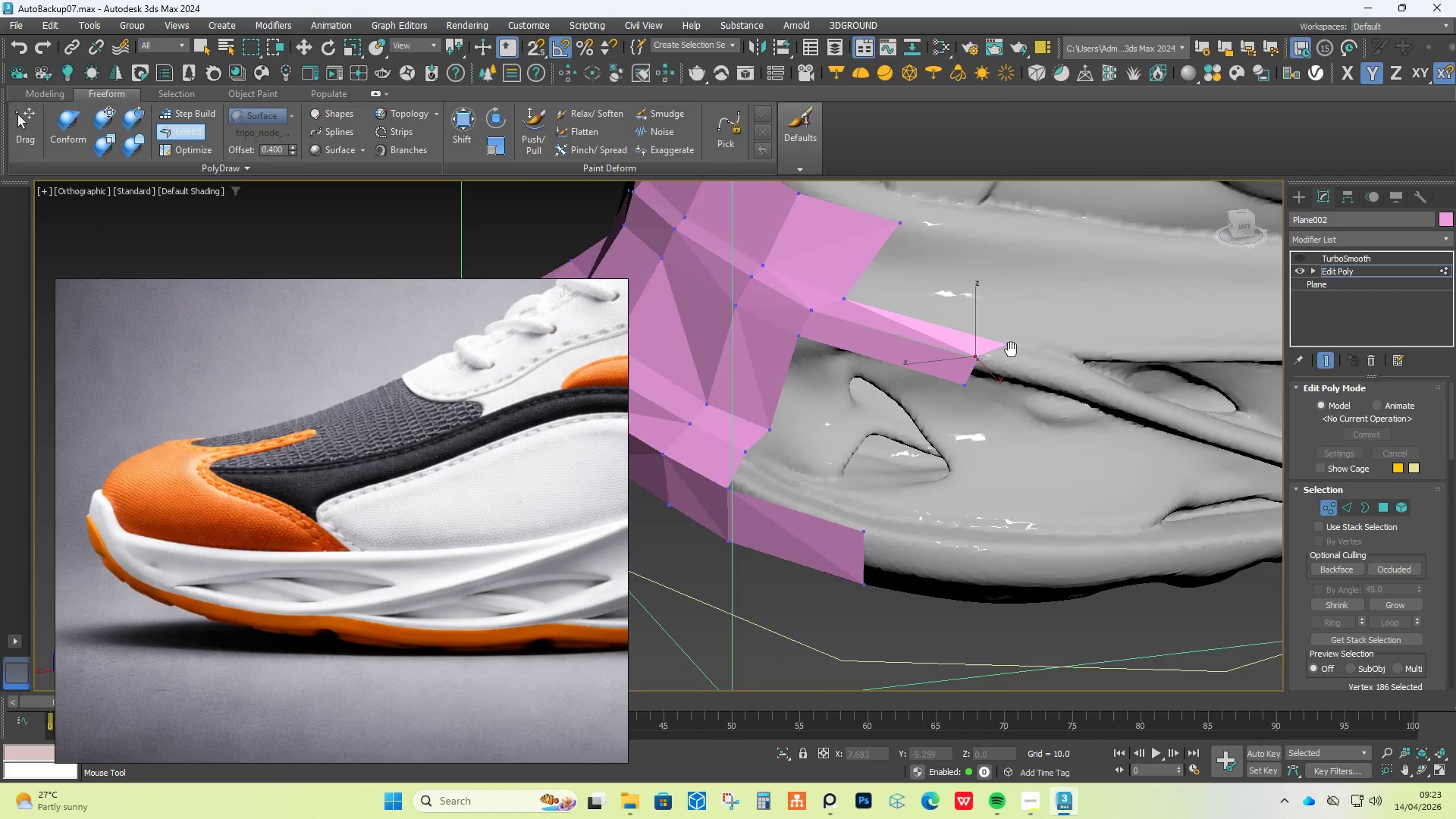 
hold_key(key=AltLeft, duration=1.12)
 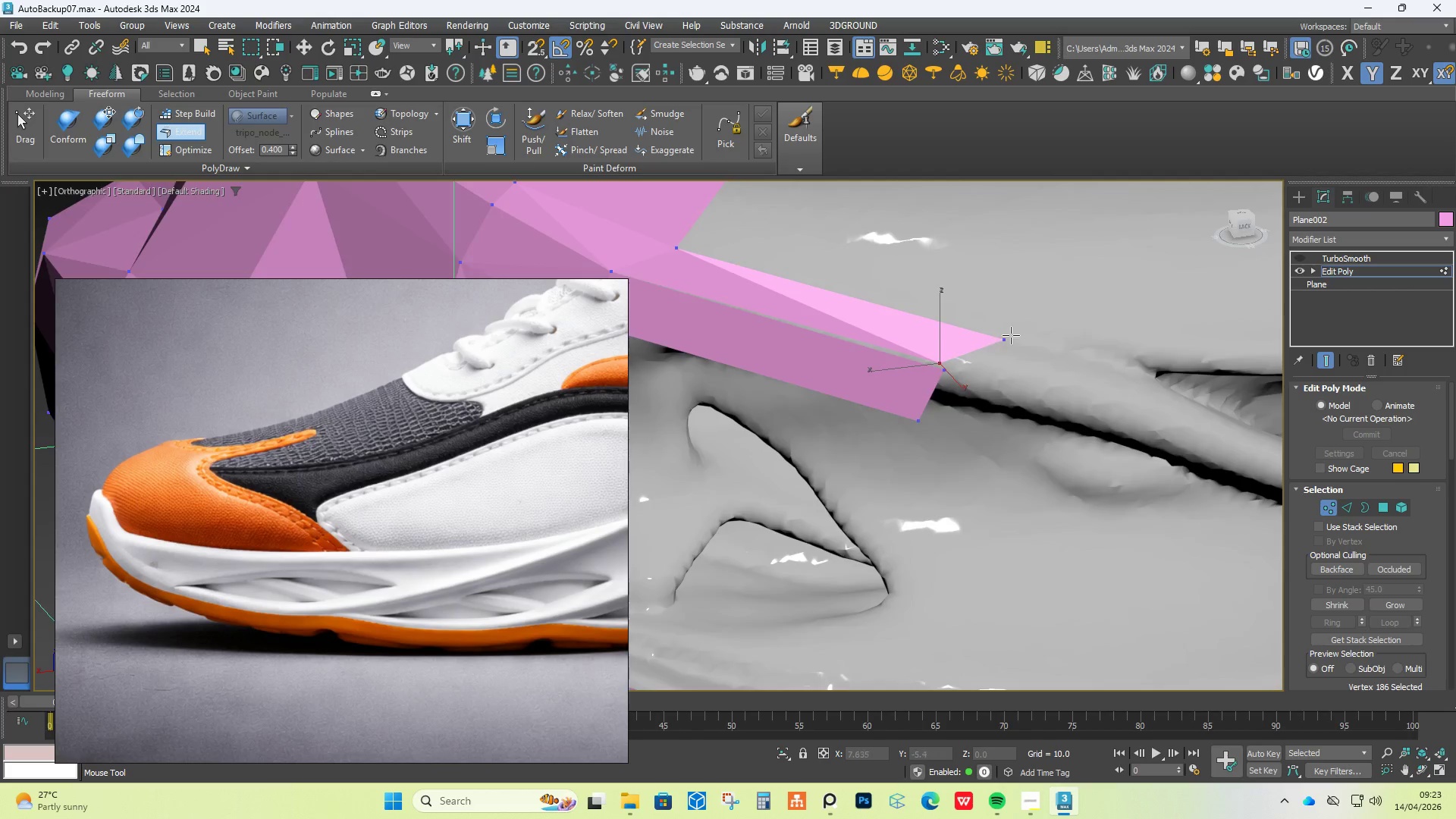 
scroll: coordinate [916, 429], scroll_direction: down, amount: 3.0
 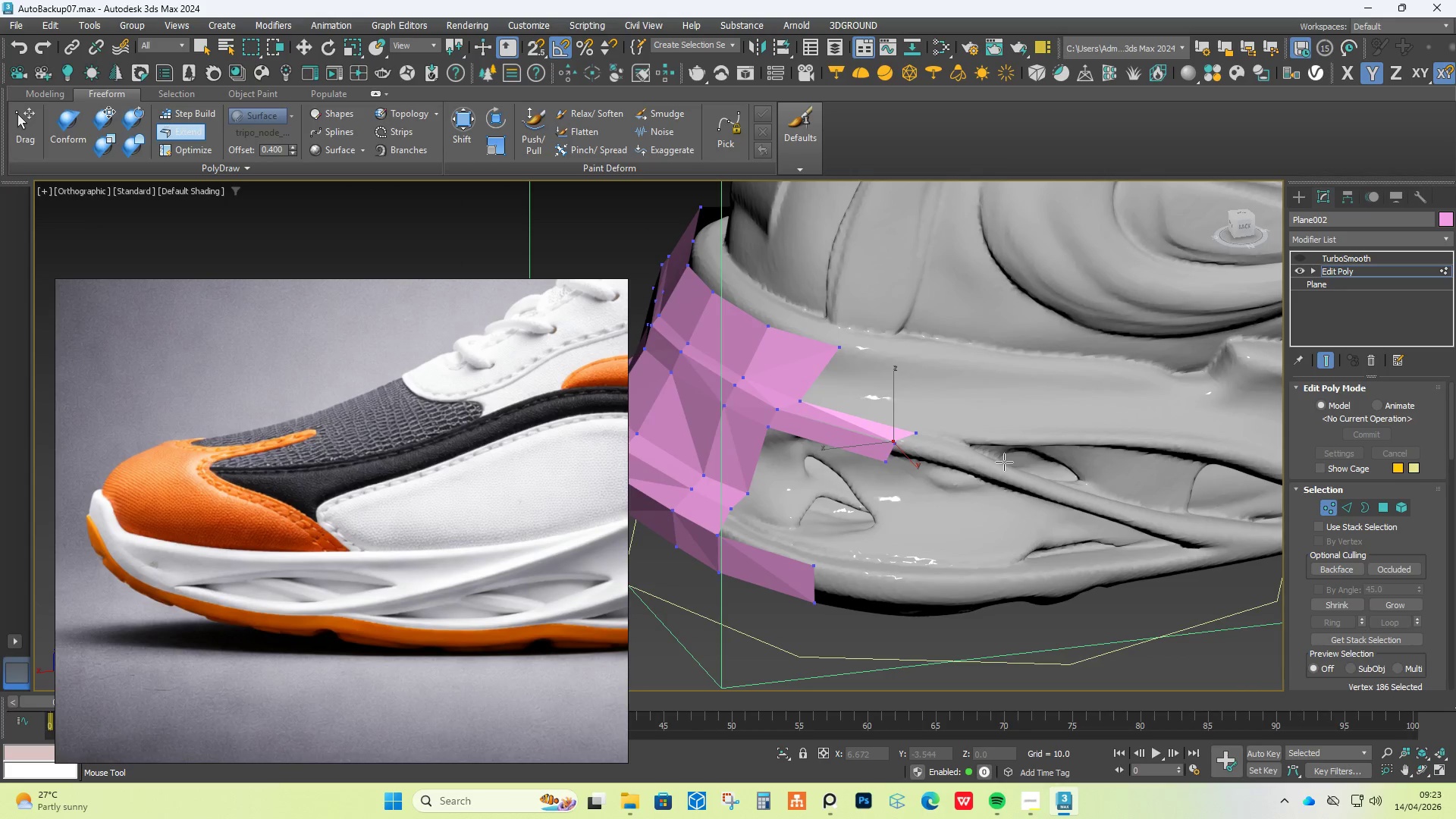 
hold_key(key=AltLeft, duration=0.48)
 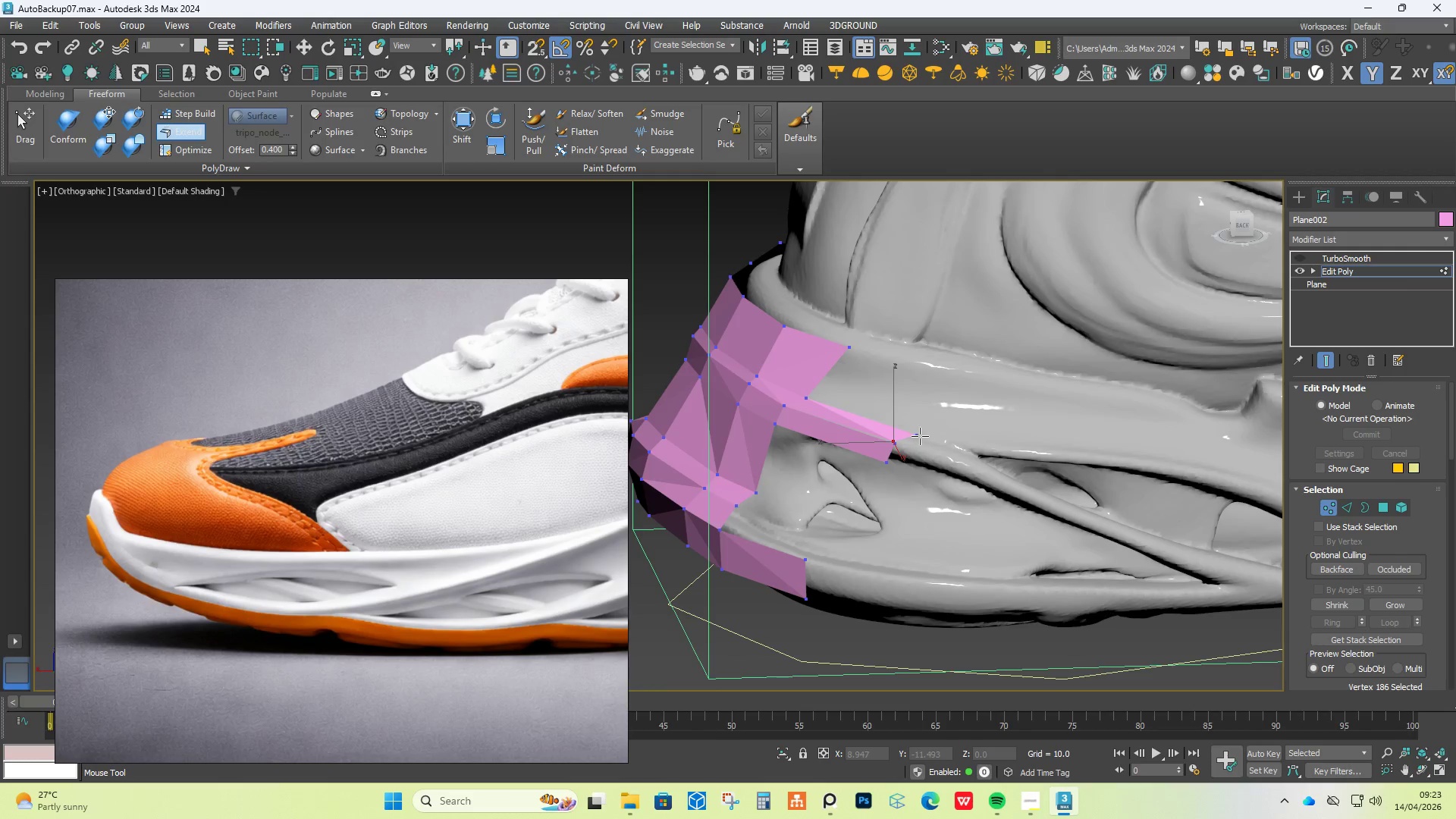 
hold_key(key=ShiftLeft, duration=5.28)
hold_key(key=ControlLeft, duration=1.5)
hold_key(key=AltLeft, duration=1.5)
left_click_drag(start_coordinate=[916, 436], to_coordinate=[920, 424])
 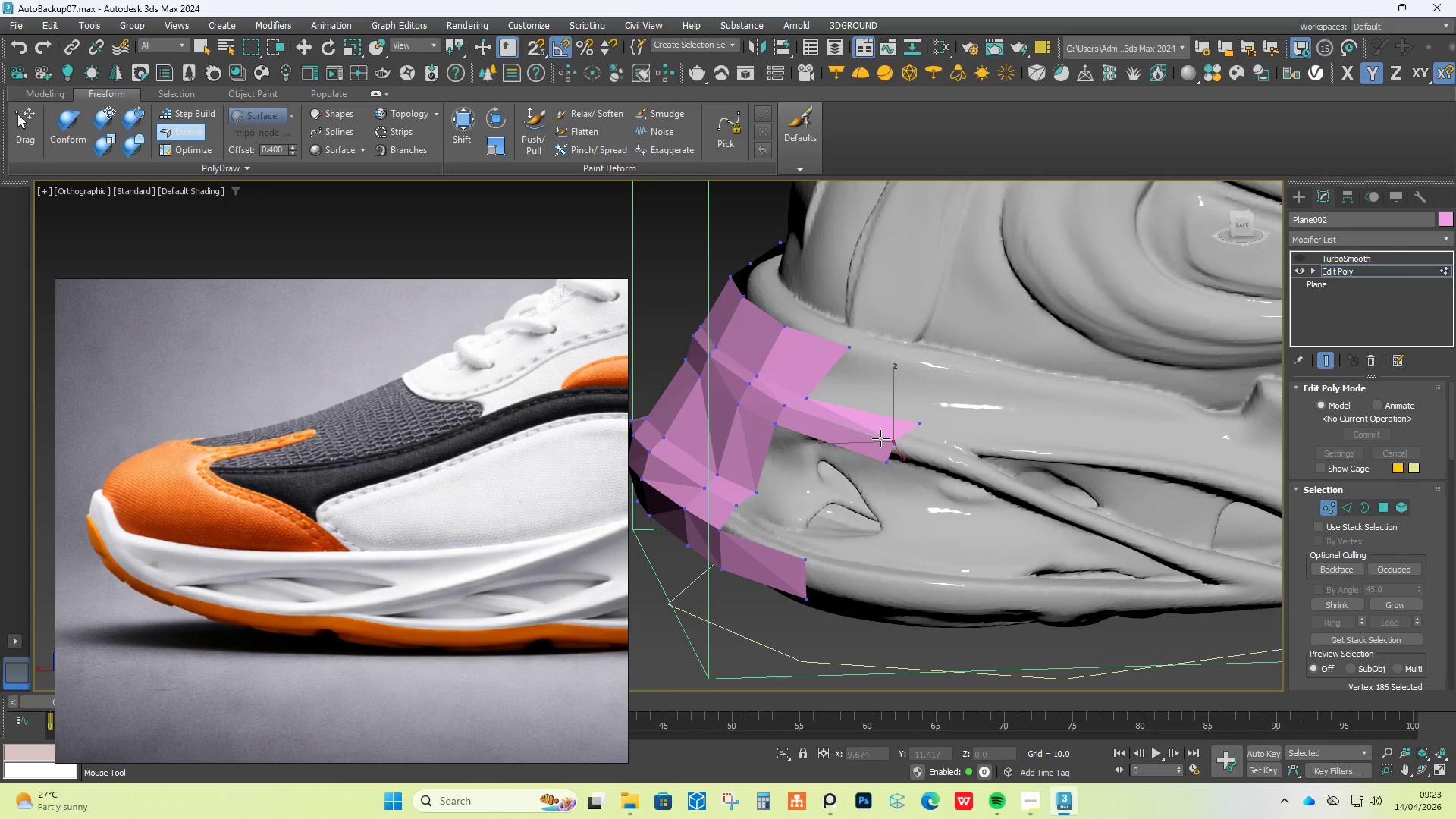 
left_click_drag(start_coordinate=[886, 438], to_coordinate=[906, 435])
 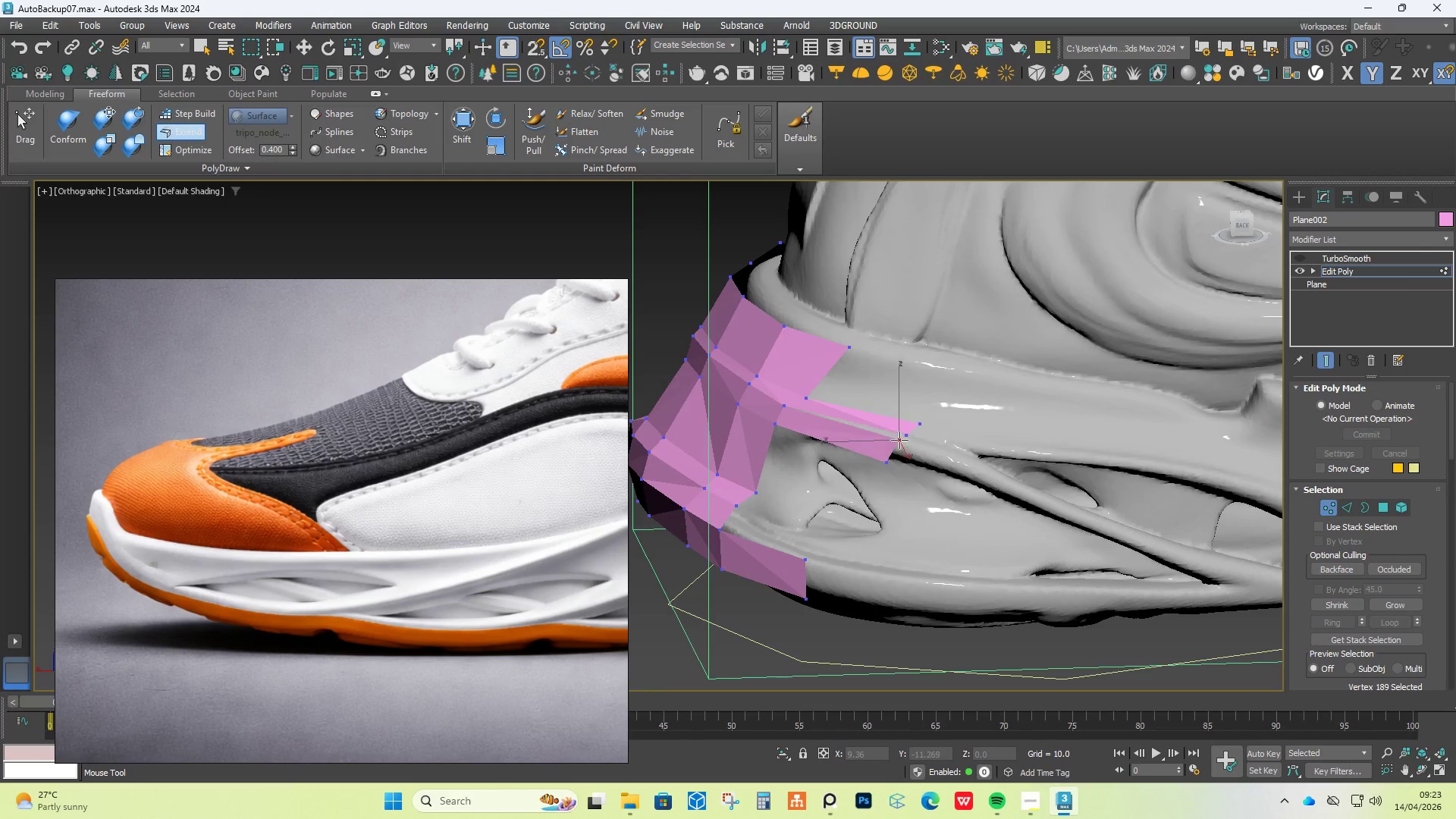 
hold_key(key=AltLeft, duration=1.52)
hold_key(key=ControlLeft, duration=1.52)
left_click_drag(start_coordinate=[892, 444], to_coordinate=[901, 438])
 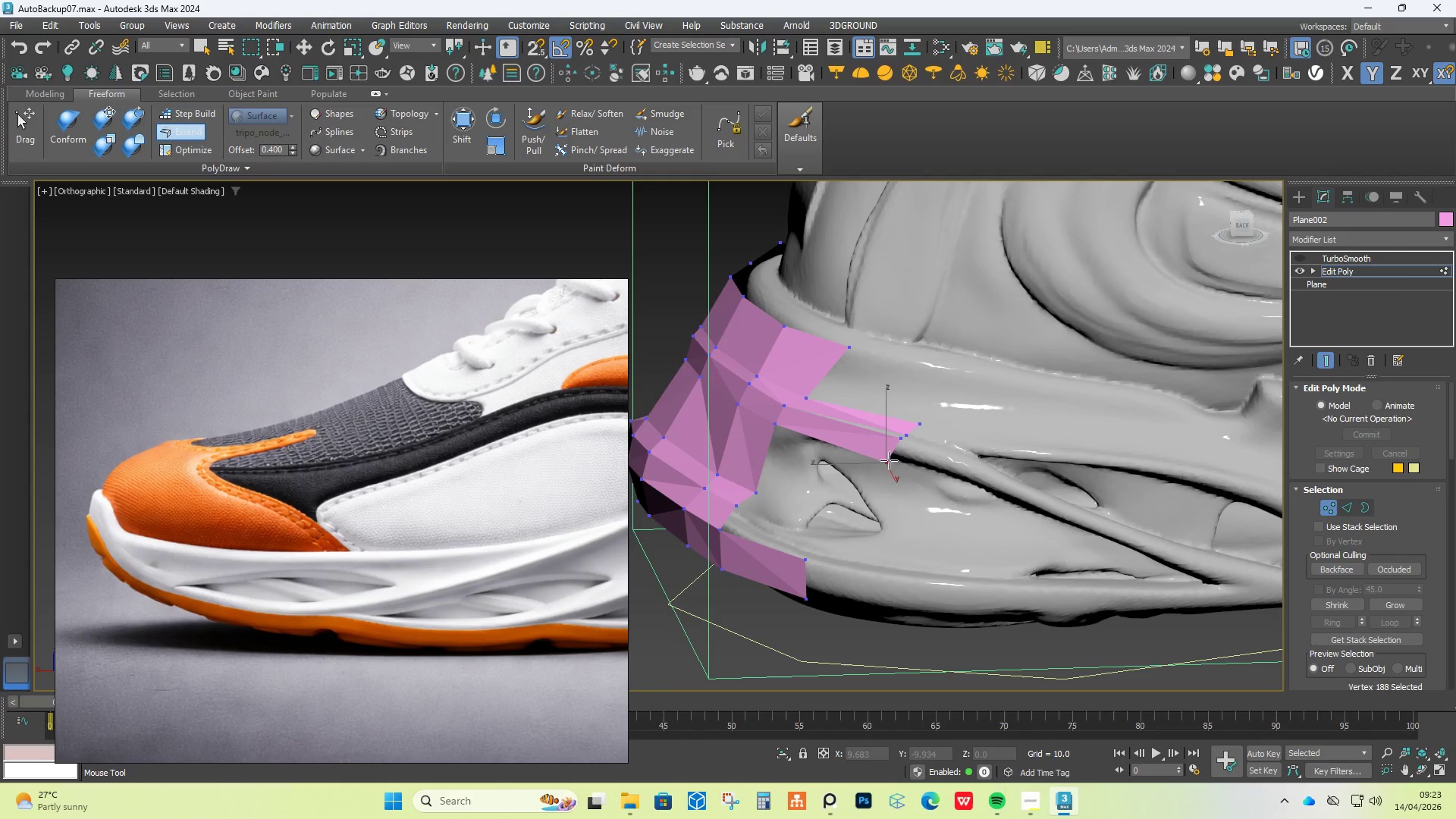 
left_click_drag(start_coordinate=[886, 463], to_coordinate=[894, 455])
 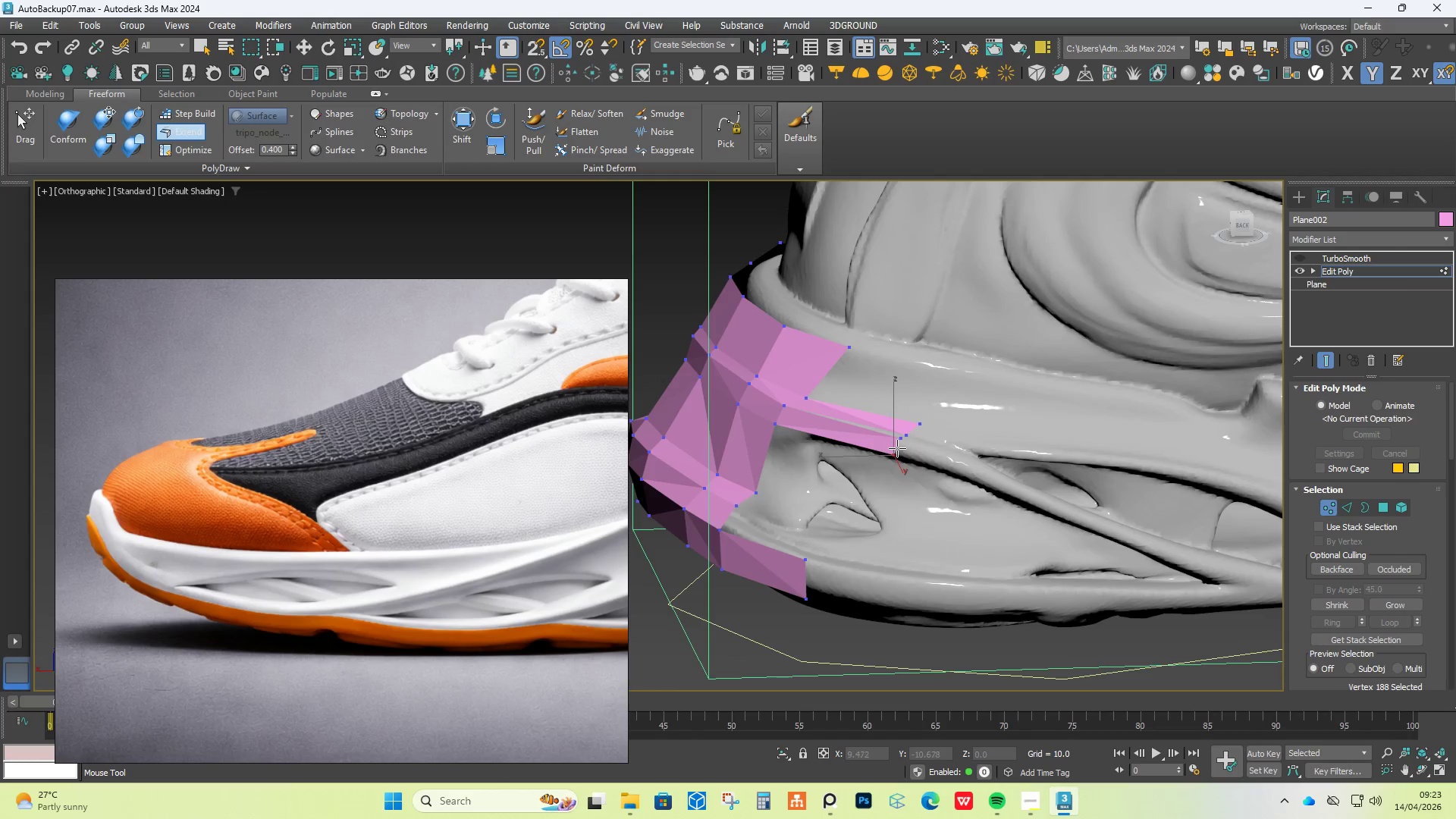 
hold_key(key=ControlLeft, duration=0.58)
 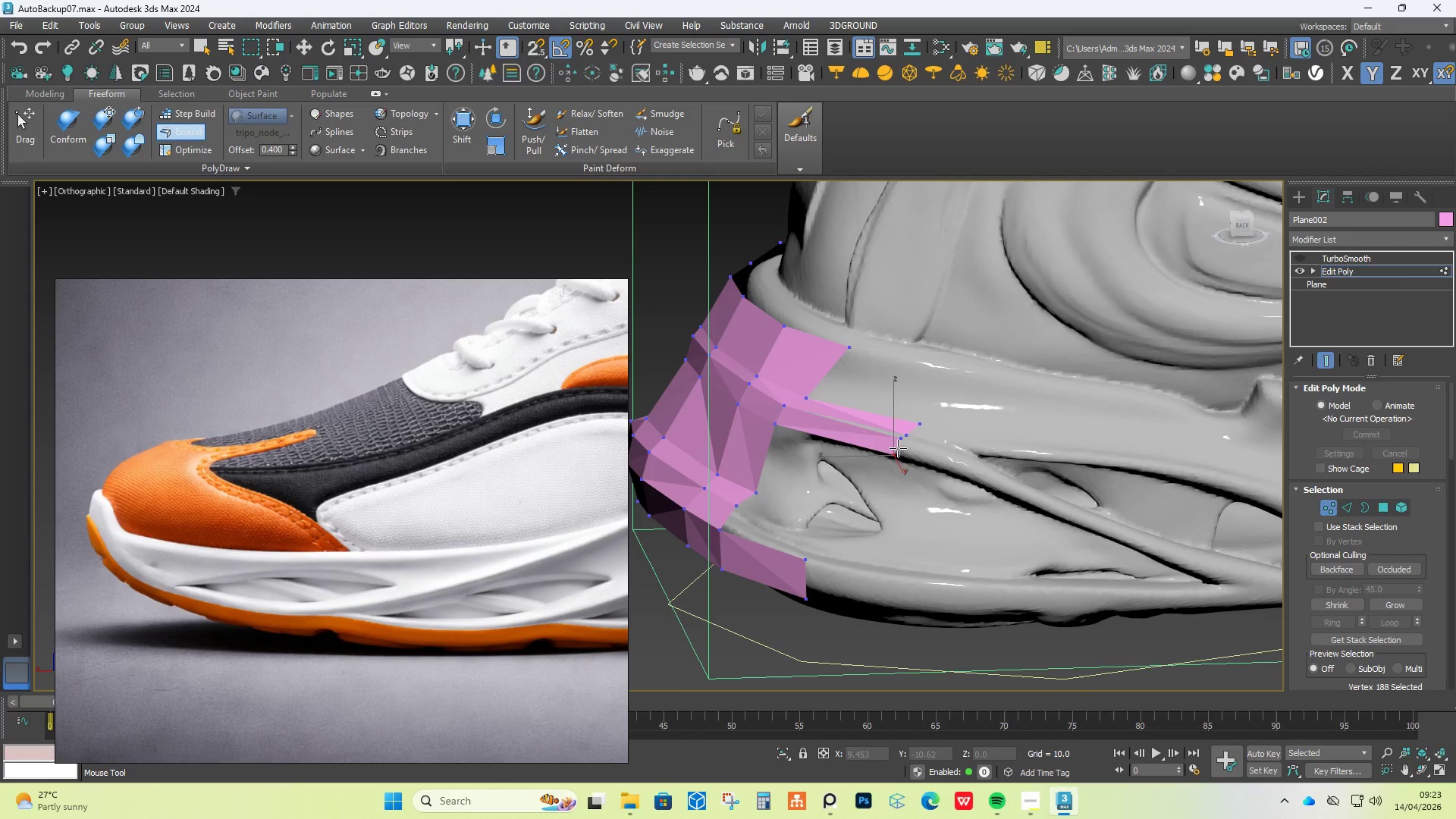 
hold_key(key=AltLeft, duration=0.61)
 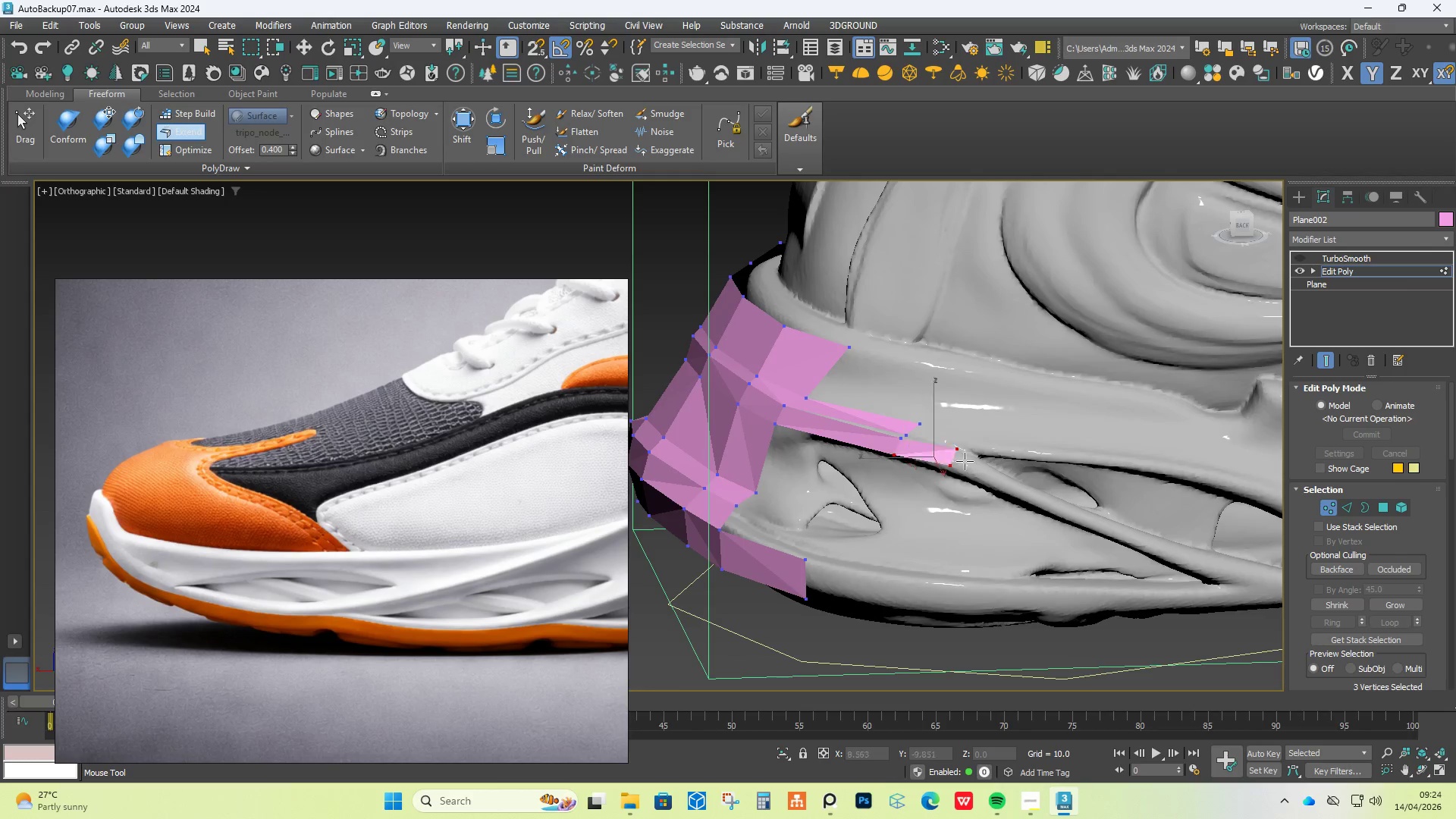 
left_click_drag(start_coordinate=[897, 448], to_coordinate=[1031, 497])
 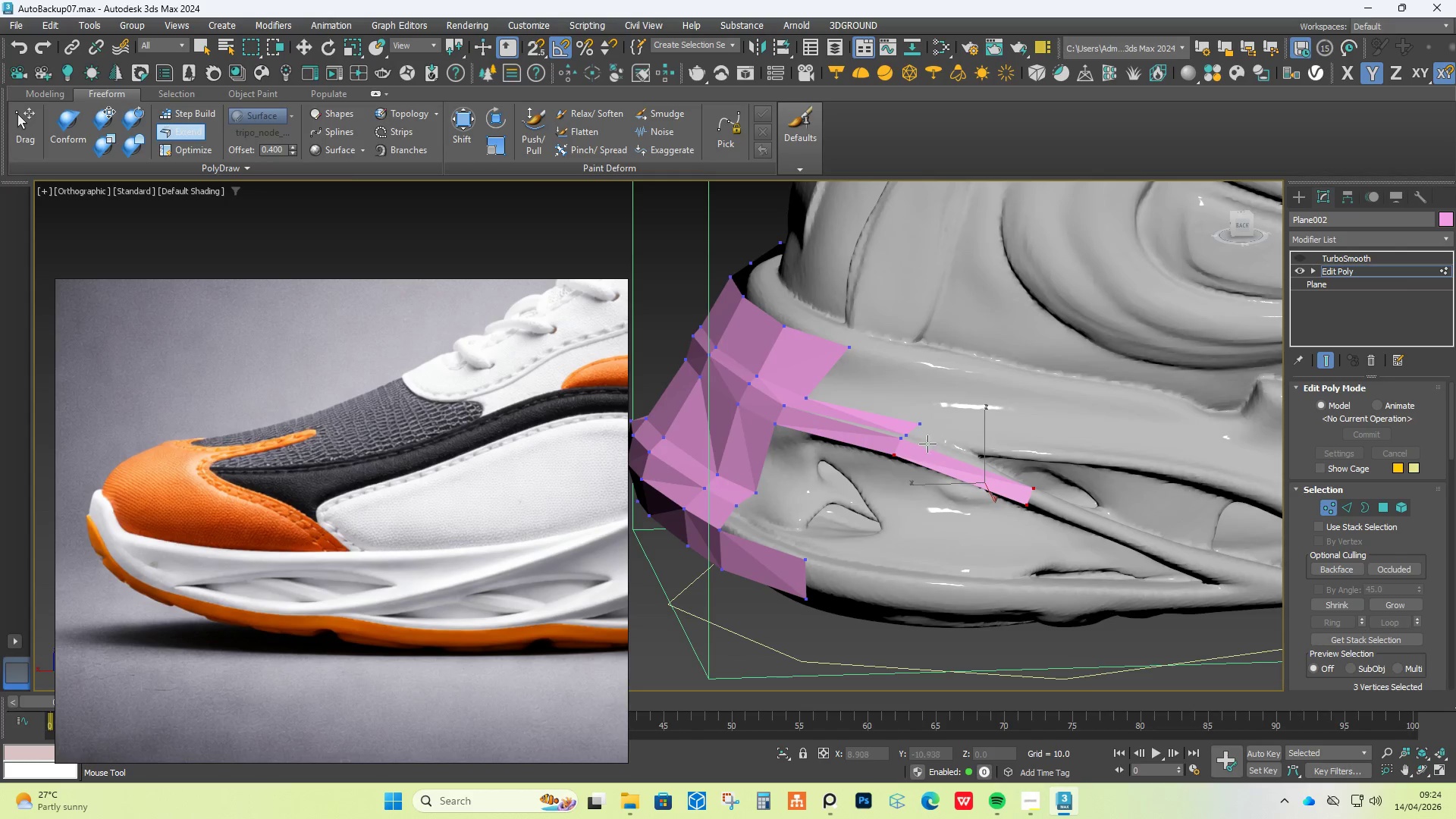 
hold_key(key=ShiftLeft, duration=0.98)
left_click_drag(start_coordinate=[911, 426], to_coordinate=[953, 446])
 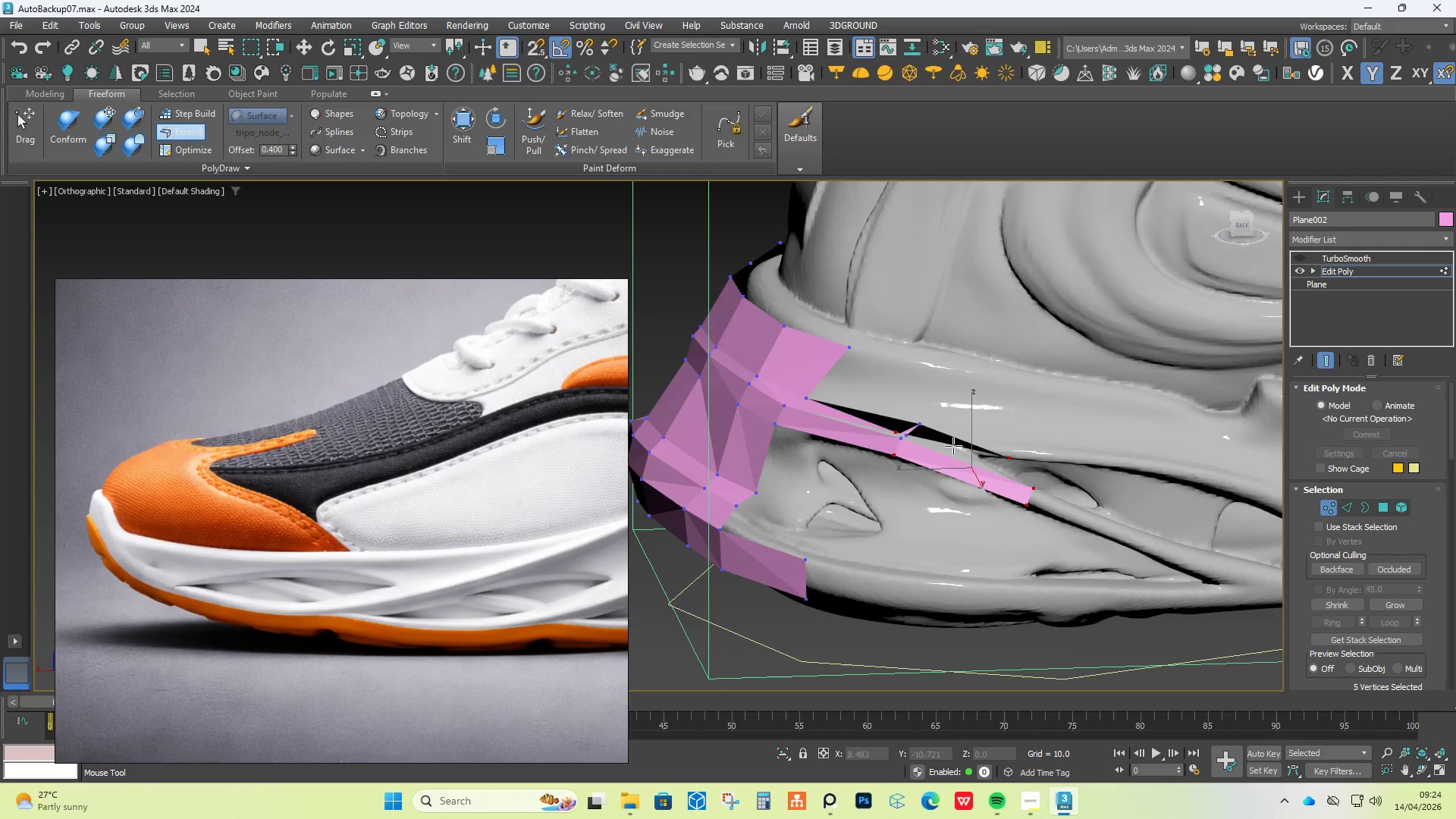 
key(Control+Z)
 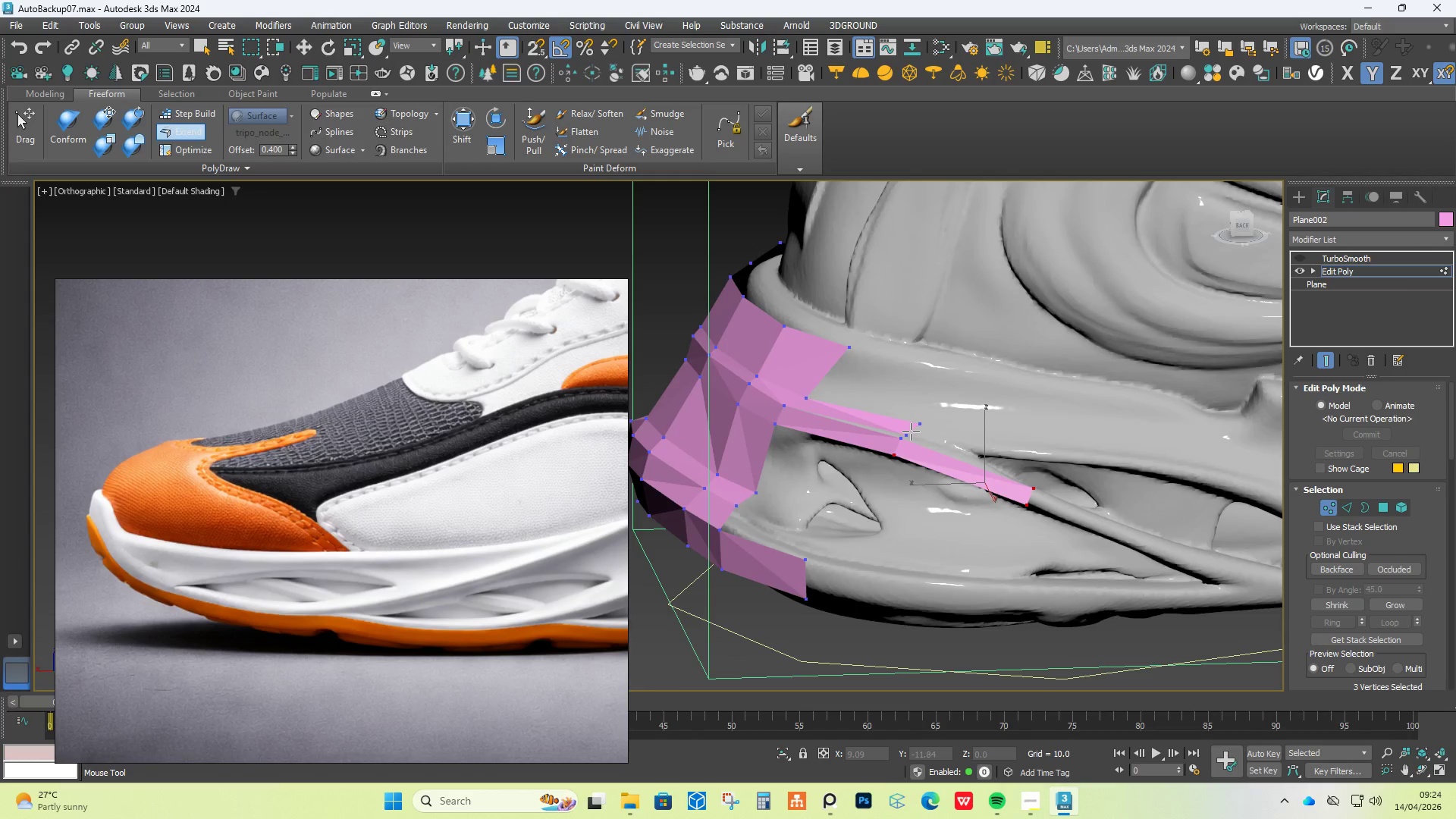 
hold_key(key=ShiftLeft, duration=1.5)
left_click_drag(start_coordinate=[911, 431], to_coordinate=[962, 451])
 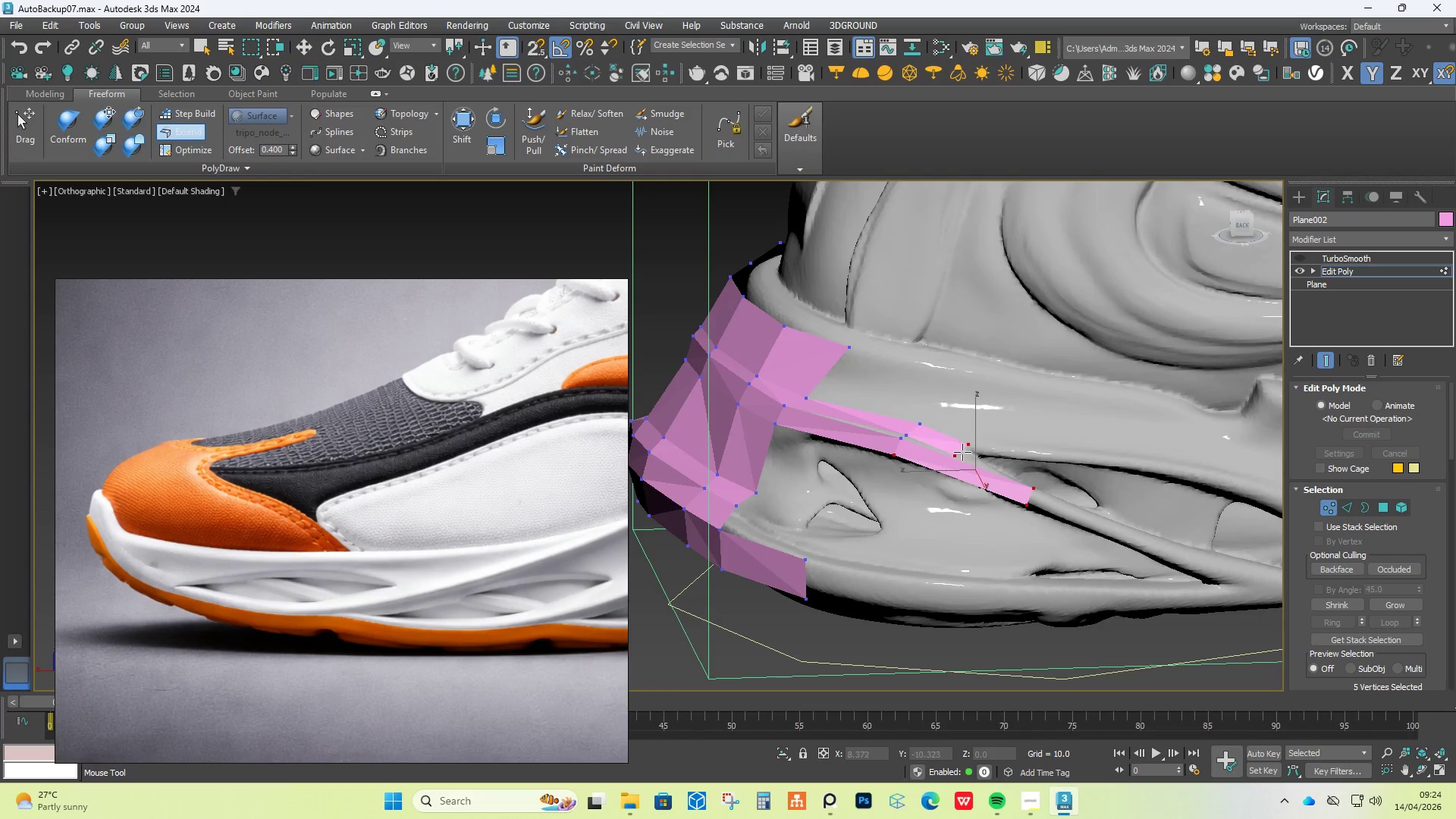 
key(Shift+ShiftLeft)
 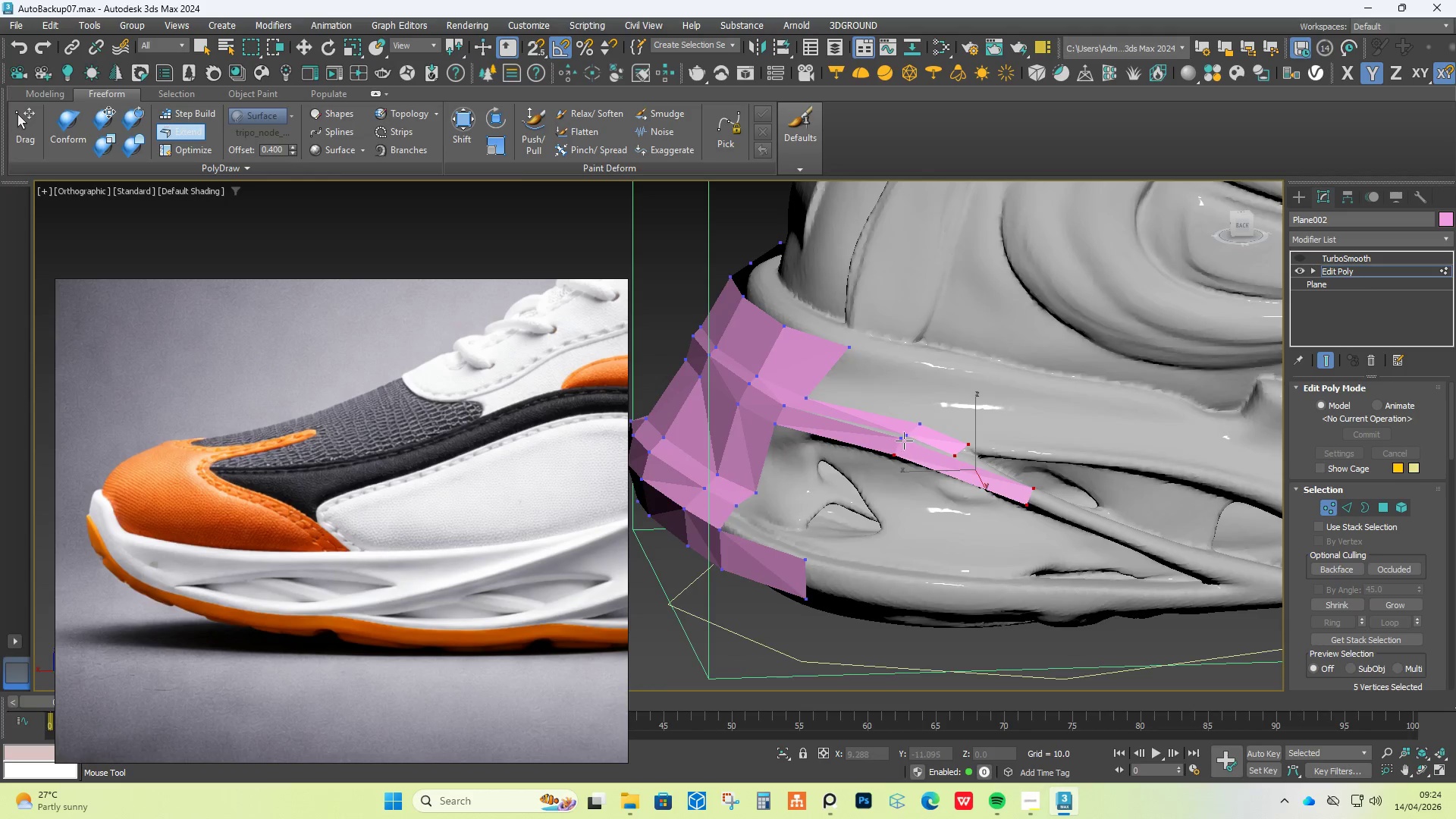 
hold_key(key=AltLeft, duration=1.5)
 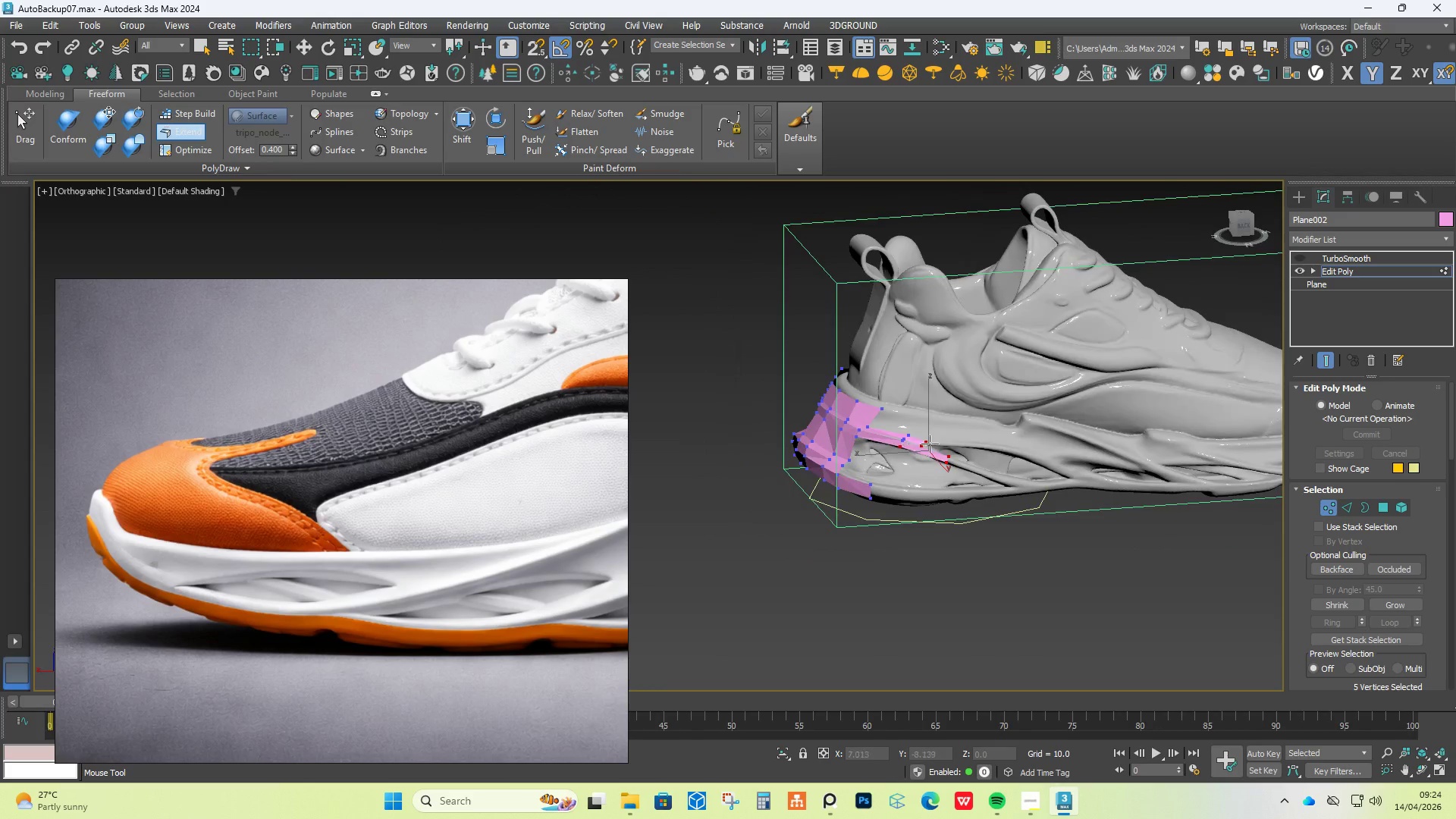 
scroll: coordinate [902, 440], scroll_direction: down, amount: 3.0
 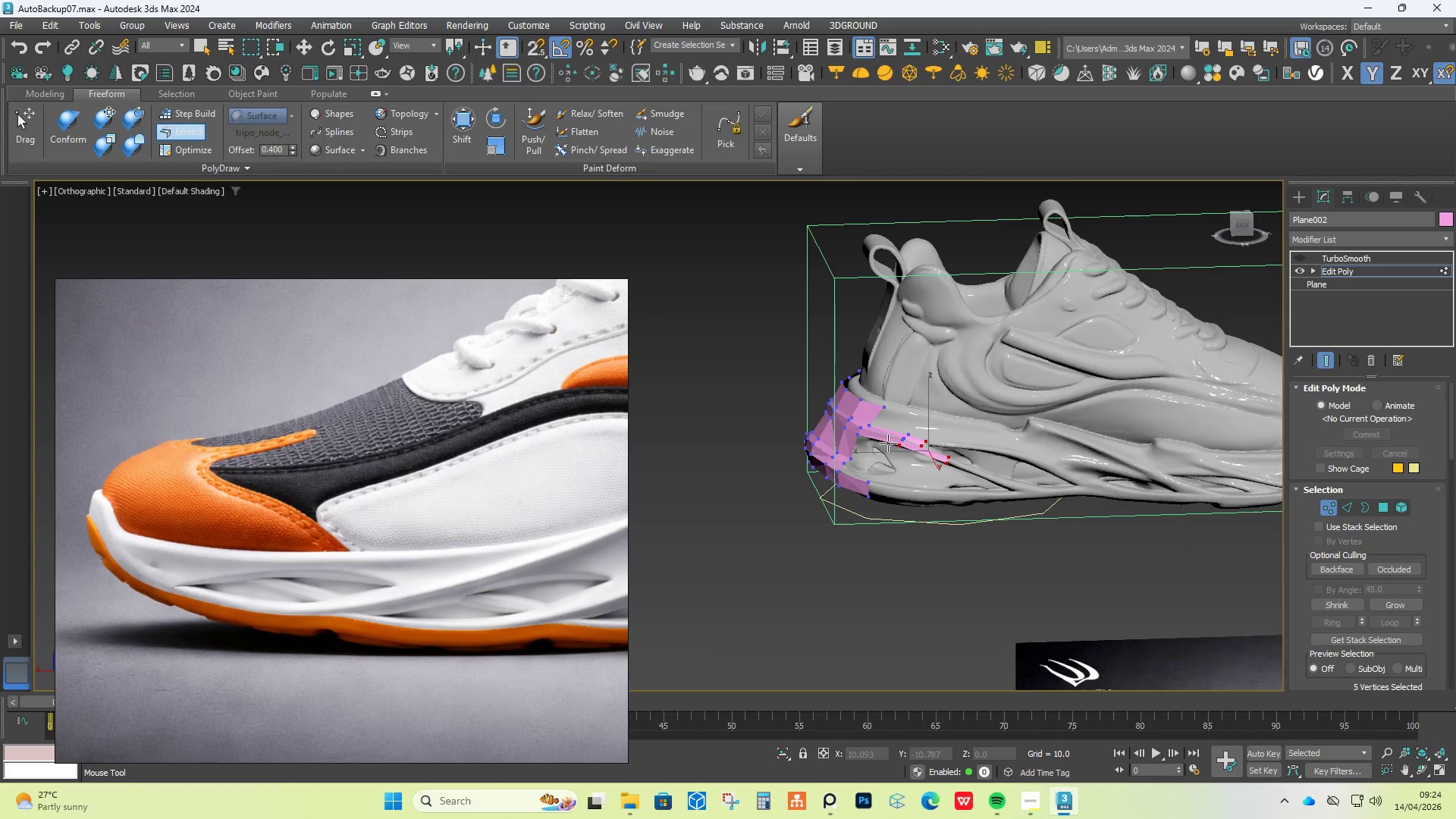 
hold_key(key=AltLeft, duration=0.31)
 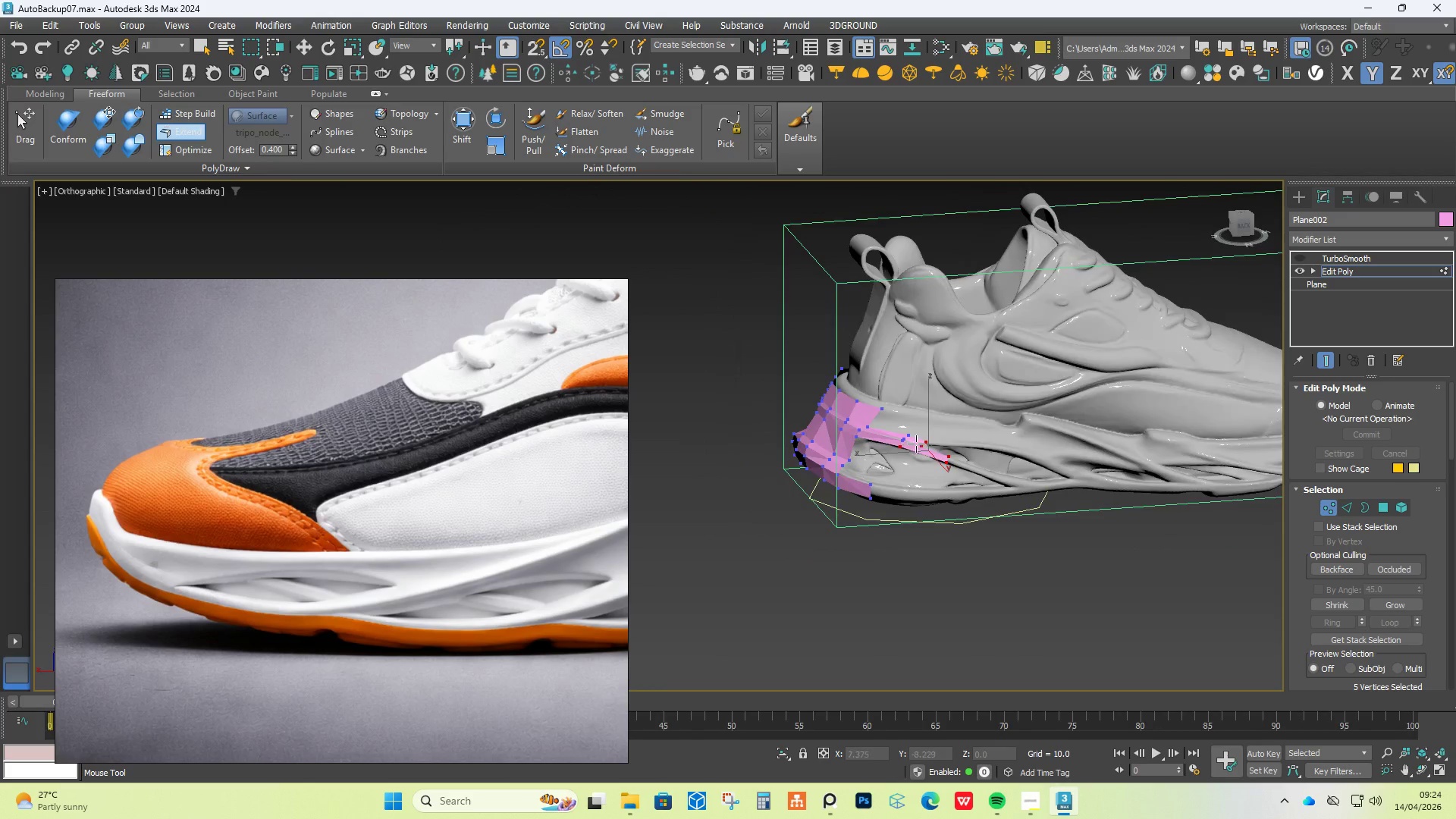 
scroll: coordinate [931, 444], scroll_direction: up, amount: 2.0
 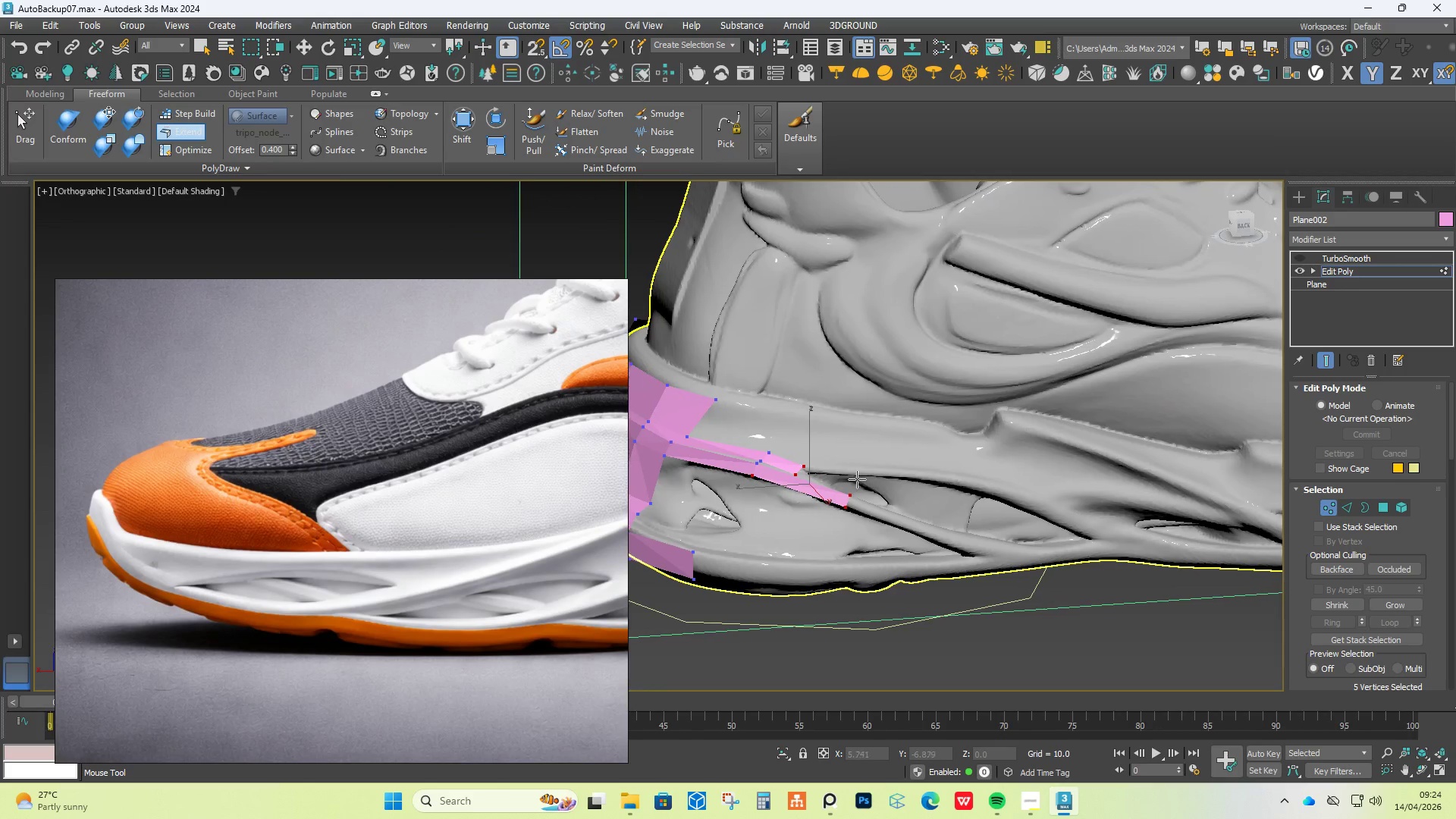 
hold_key(key=ShiftLeft, duration=1.52)
left_click_drag(start_coordinate=[701, 410], to_coordinate=[931, 451])
 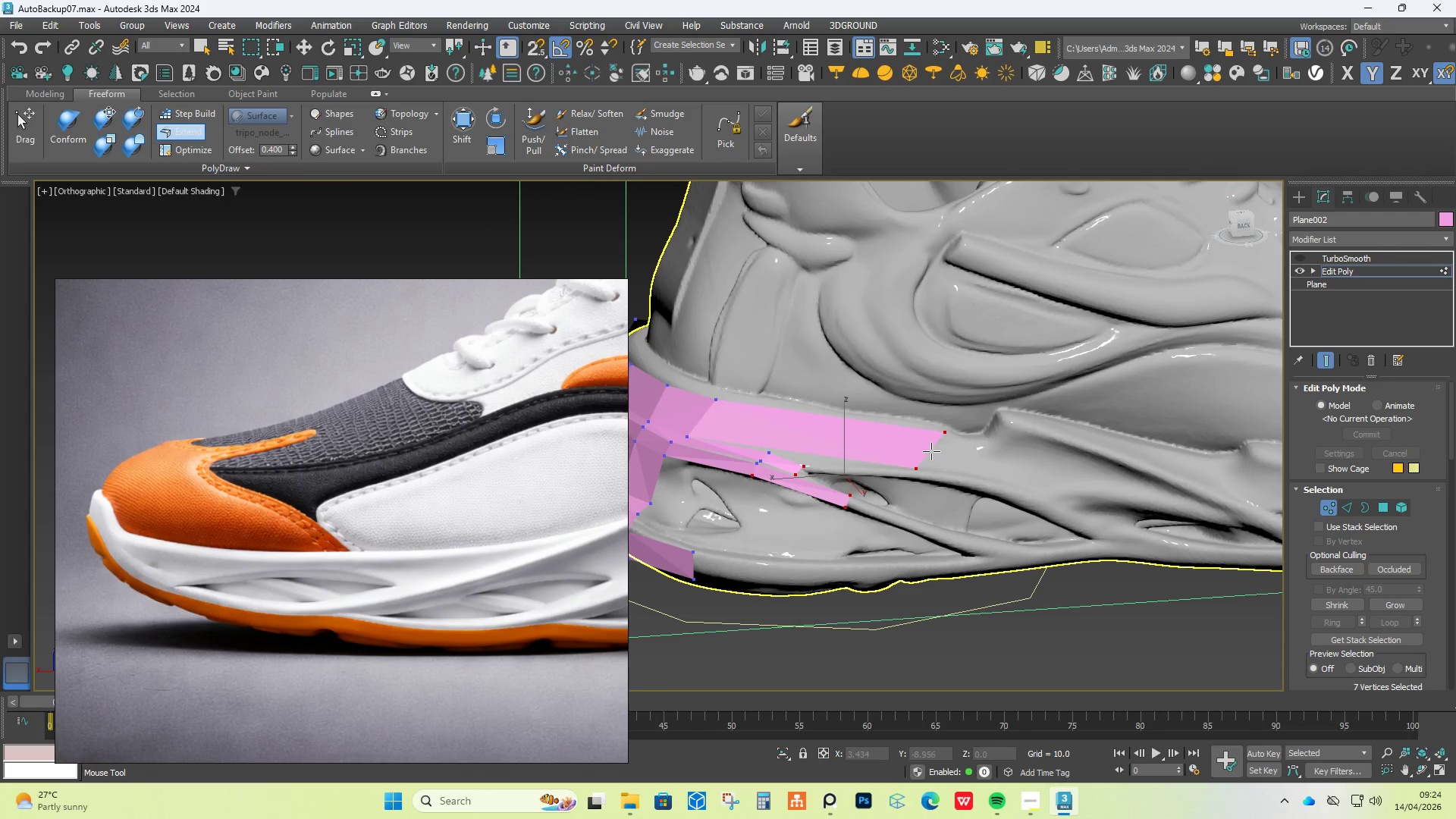 
hold_key(key=ShiftLeft, duration=1.39)
 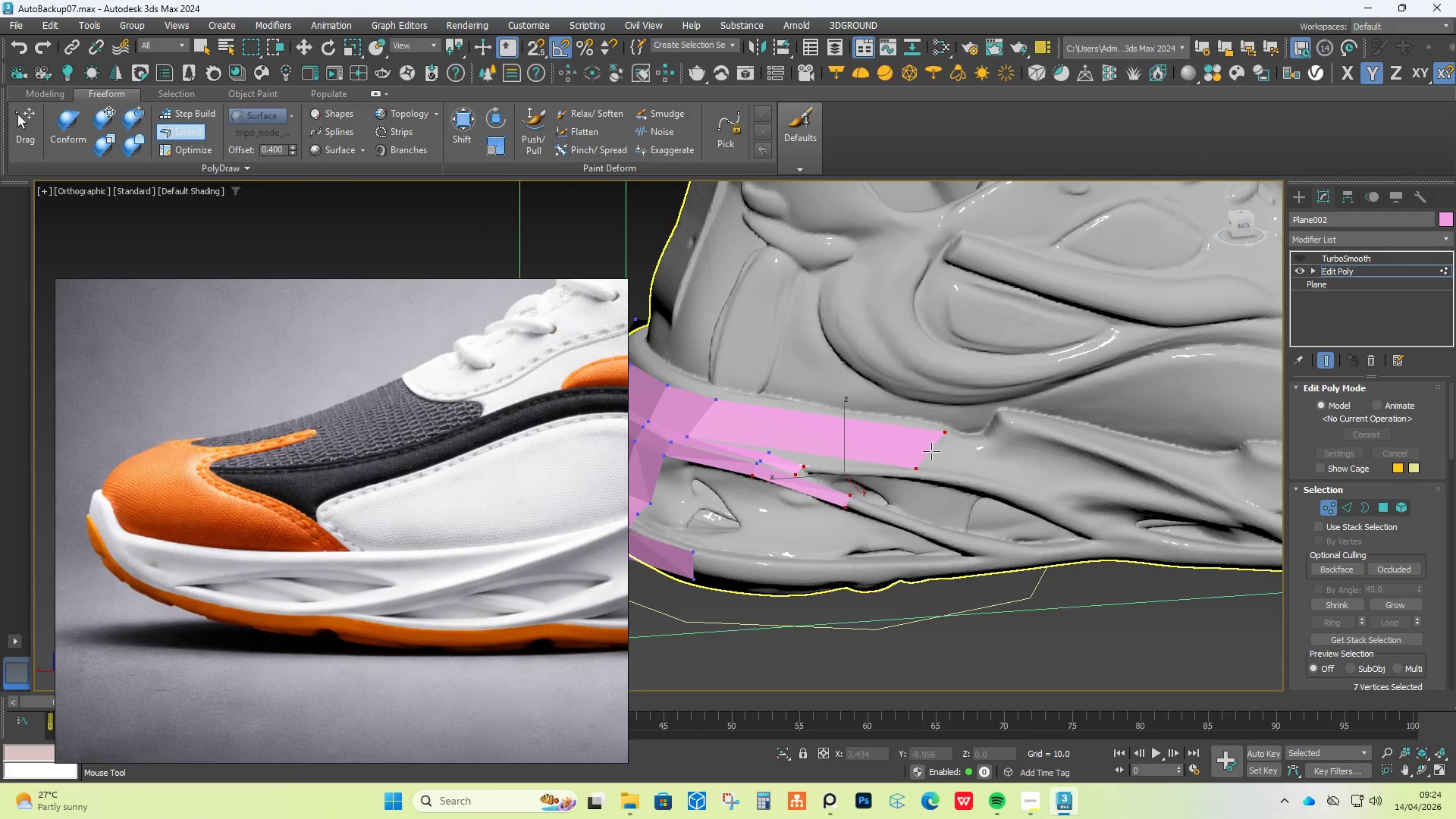 
hold_key(key=ShiftLeft, duration=3.81)
scroll: coordinate [797, 466], scroll_direction: up, amount: 2.0
 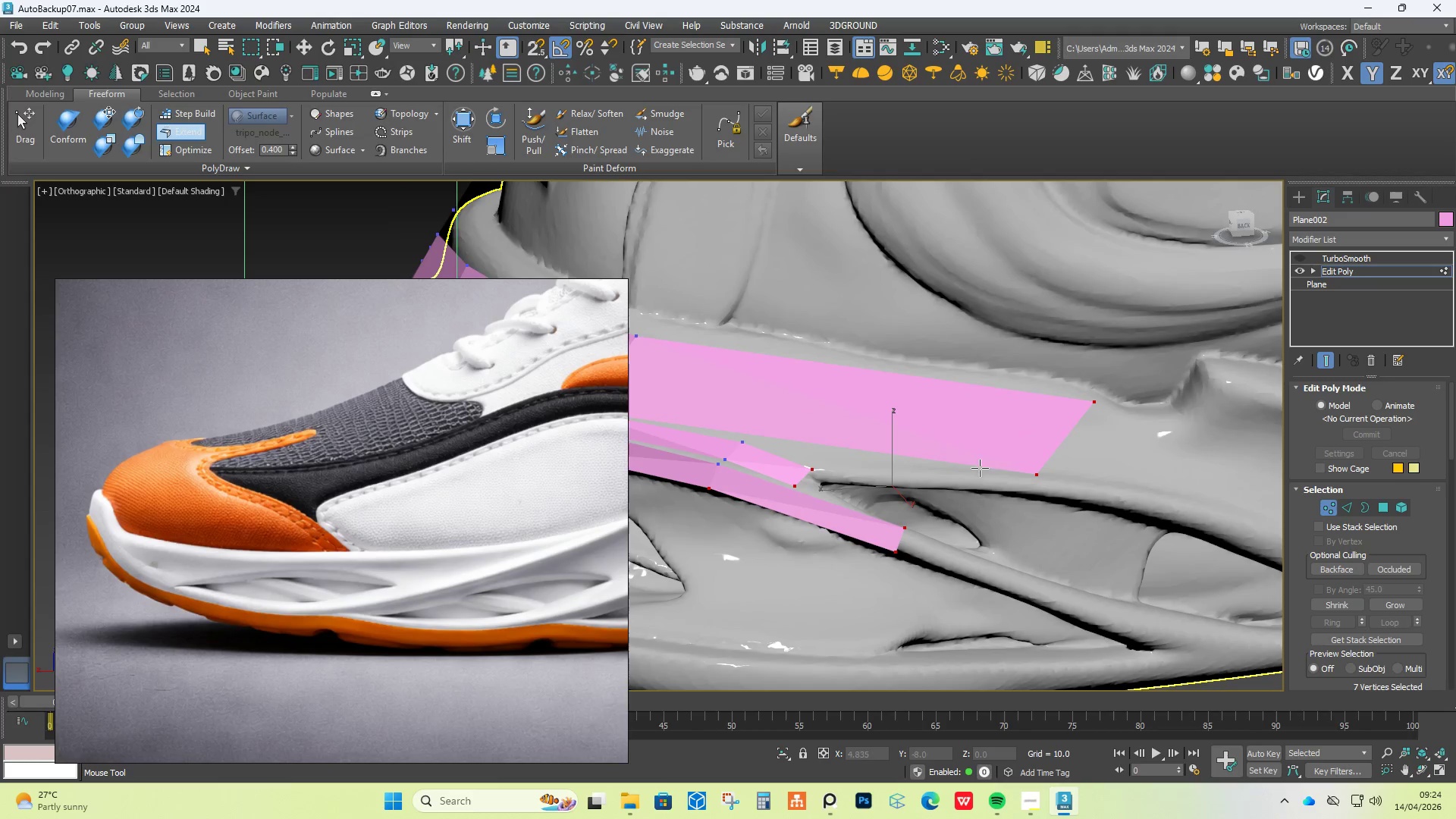 
hold_key(key=AltLeft, duration=3.03)
hold_key(key=ControlLeft, duration=2.97)
hold_key(key=ShiftLeft, duration=1.52)
left_click_drag(start_coordinate=[1040, 469], to_coordinate=[749, 434])
 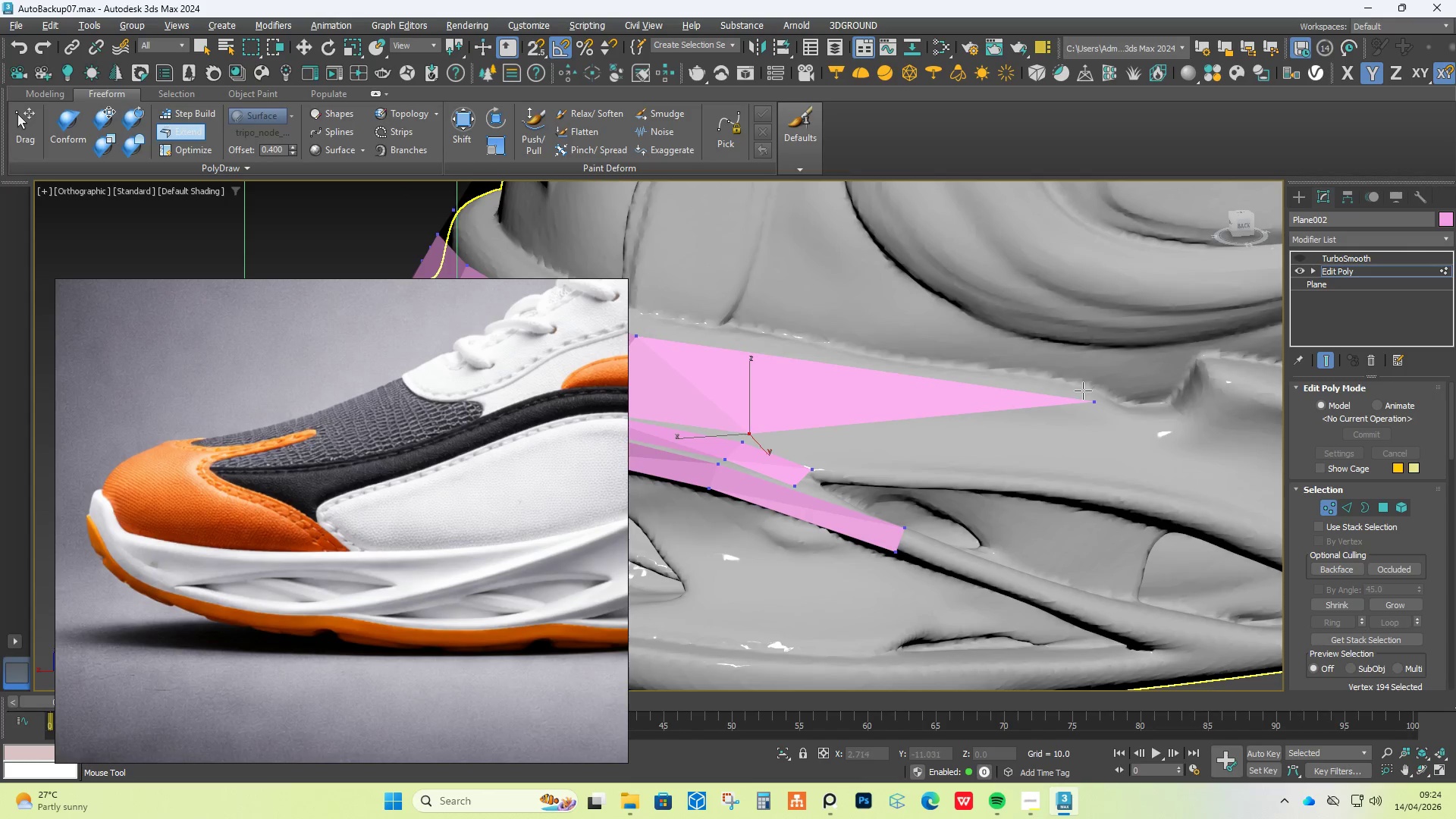 
hold_key(key=ShiftLeft, duration=1.47)
left_click_drag(start_coordinate=[1094, 401], to_coordinate=[782, 356])
 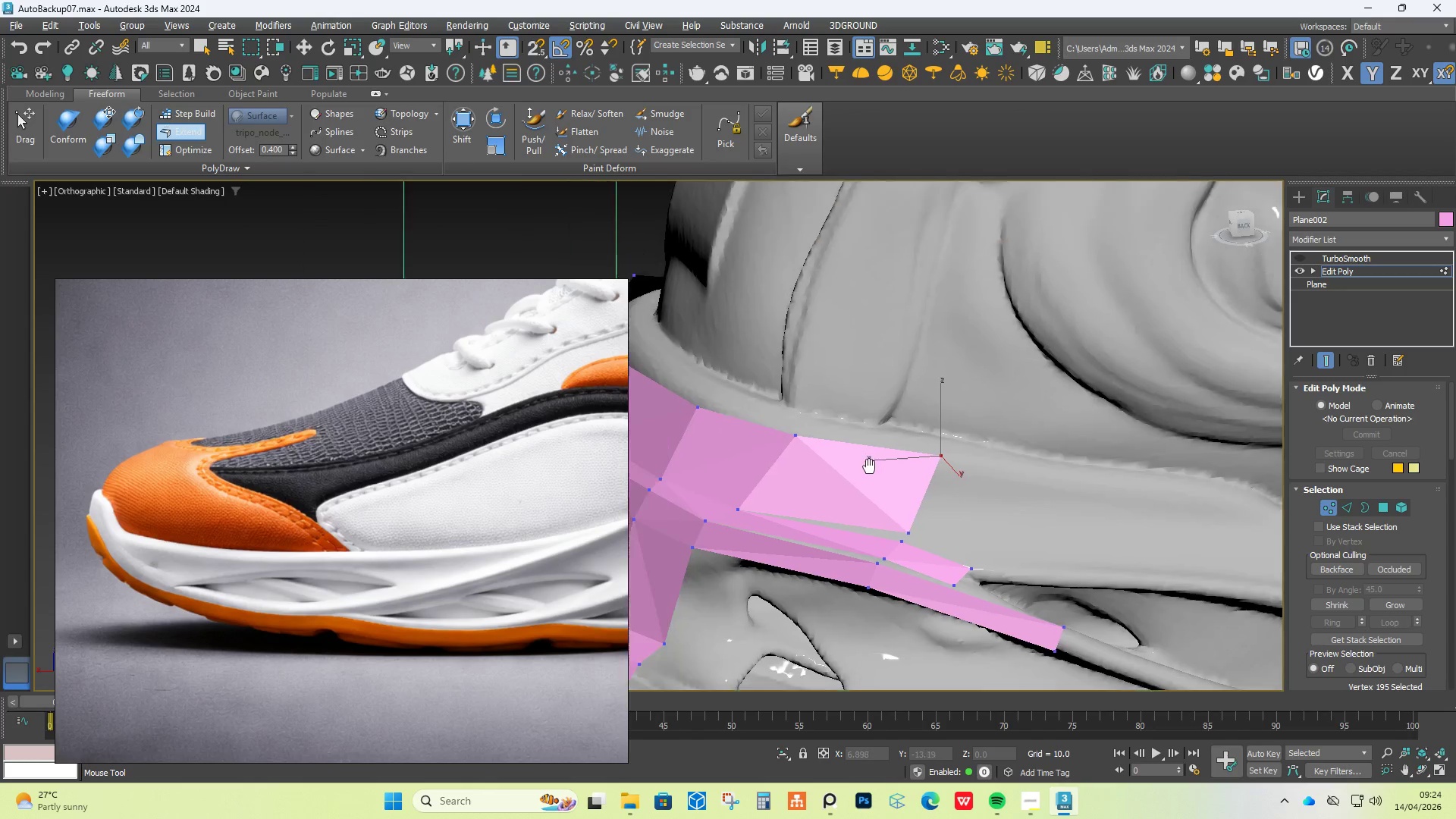 
hold_key(key=ShiftLeft, duration=0.39)
 